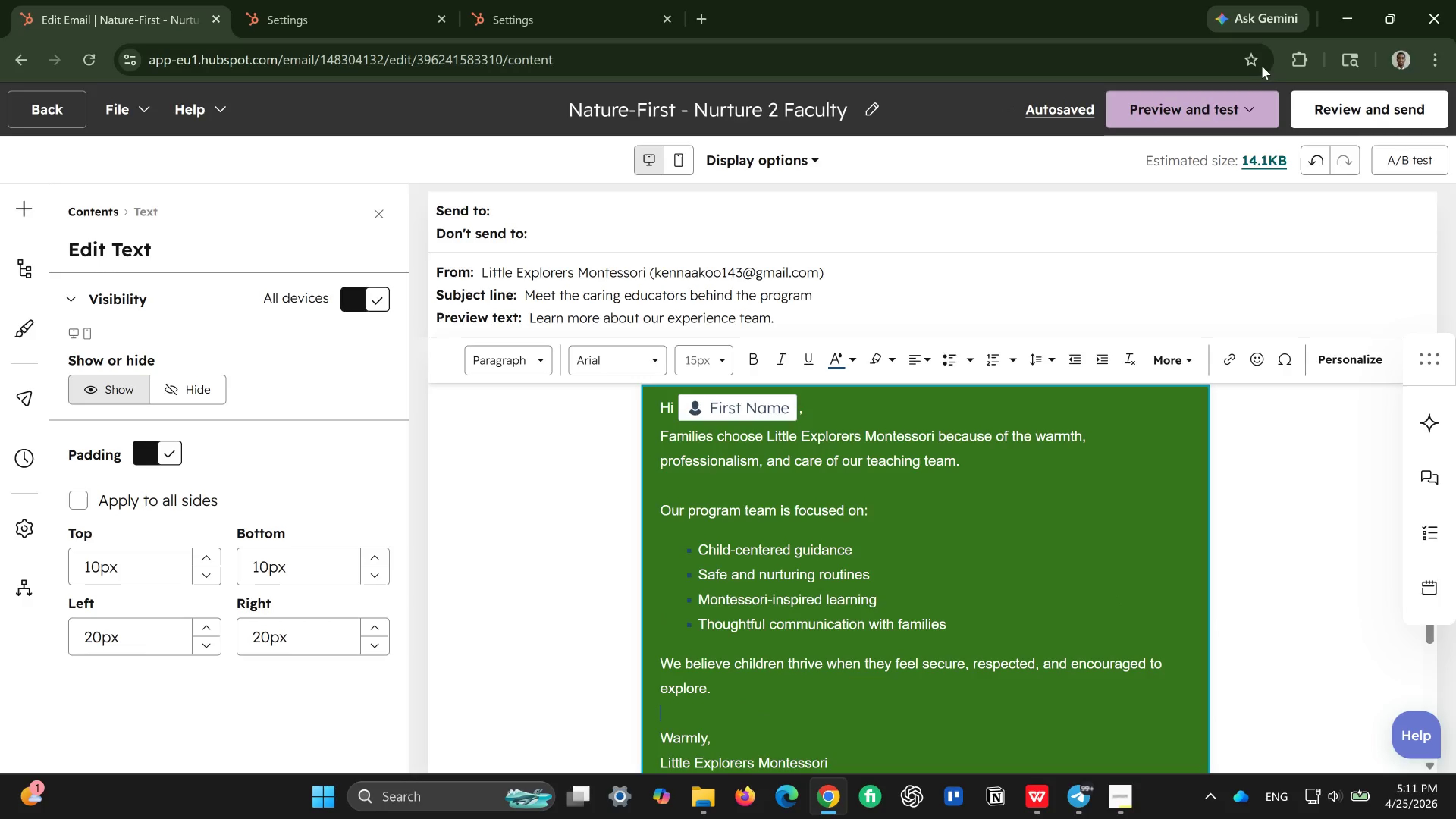 
mouse_move([1358, 111])
 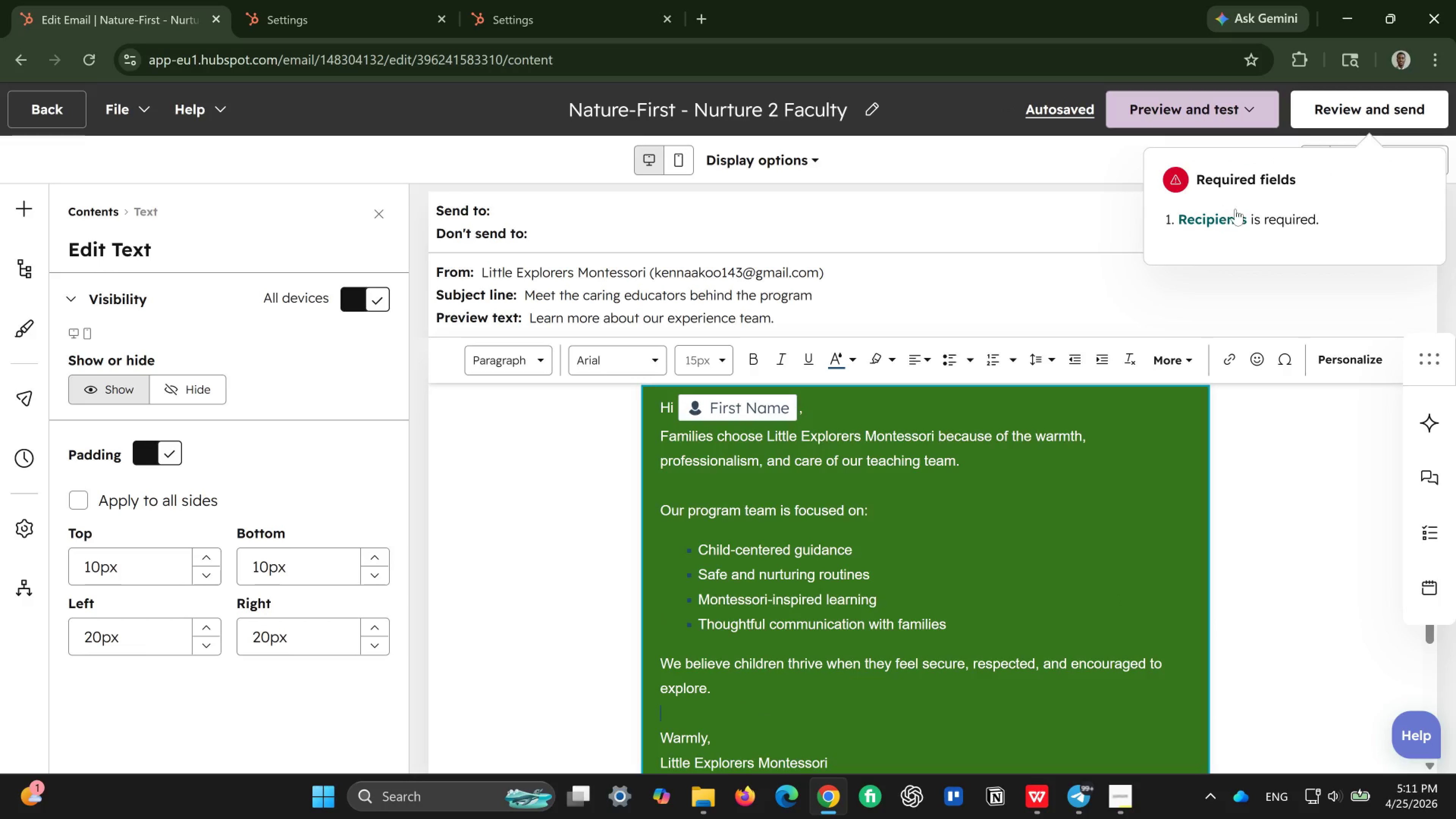 
left_click([1207, 219])
 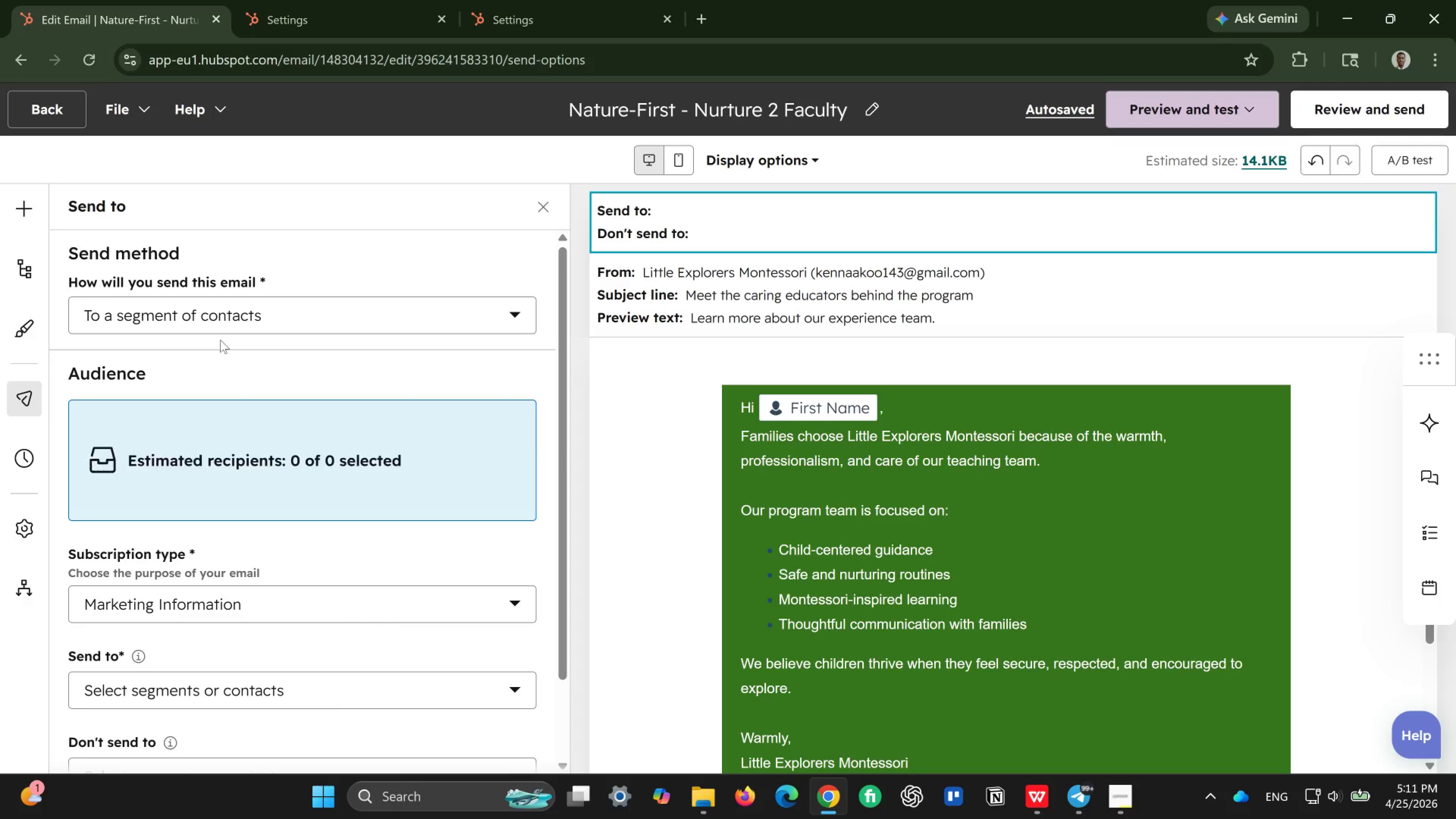 
left_click([281, 311])
 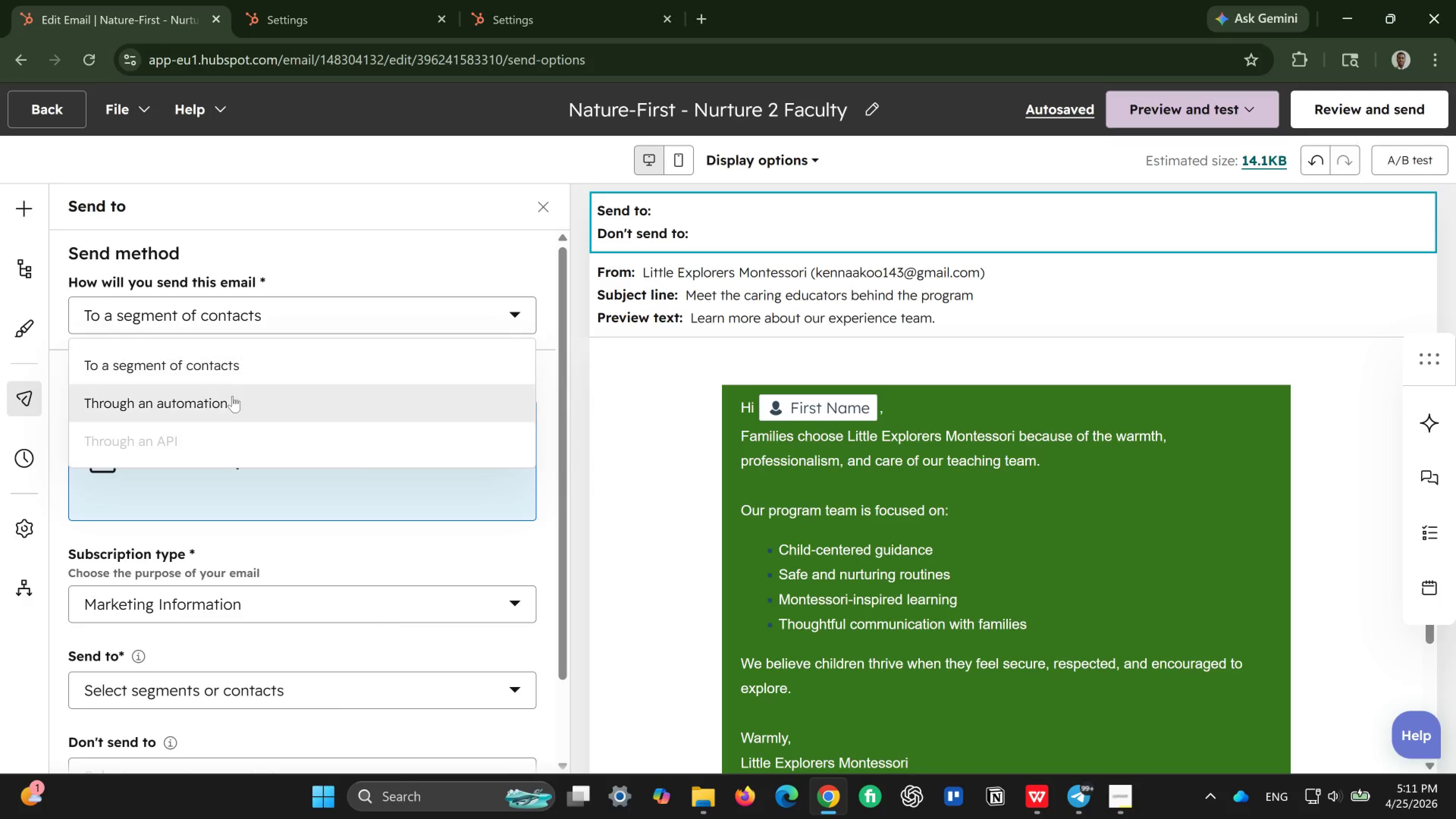 
left_click([232, 398])
 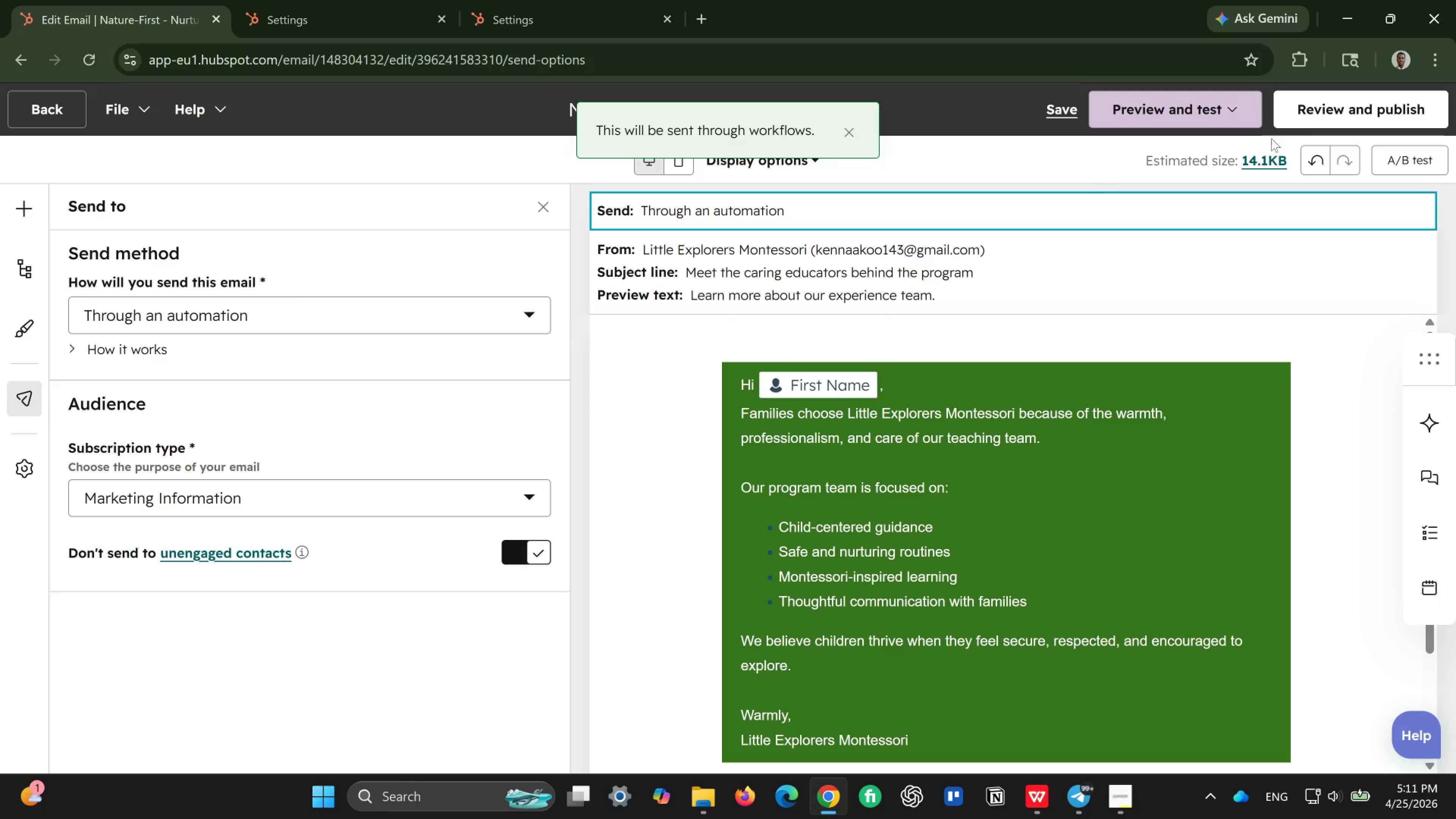 
left_click([1311, 113])
 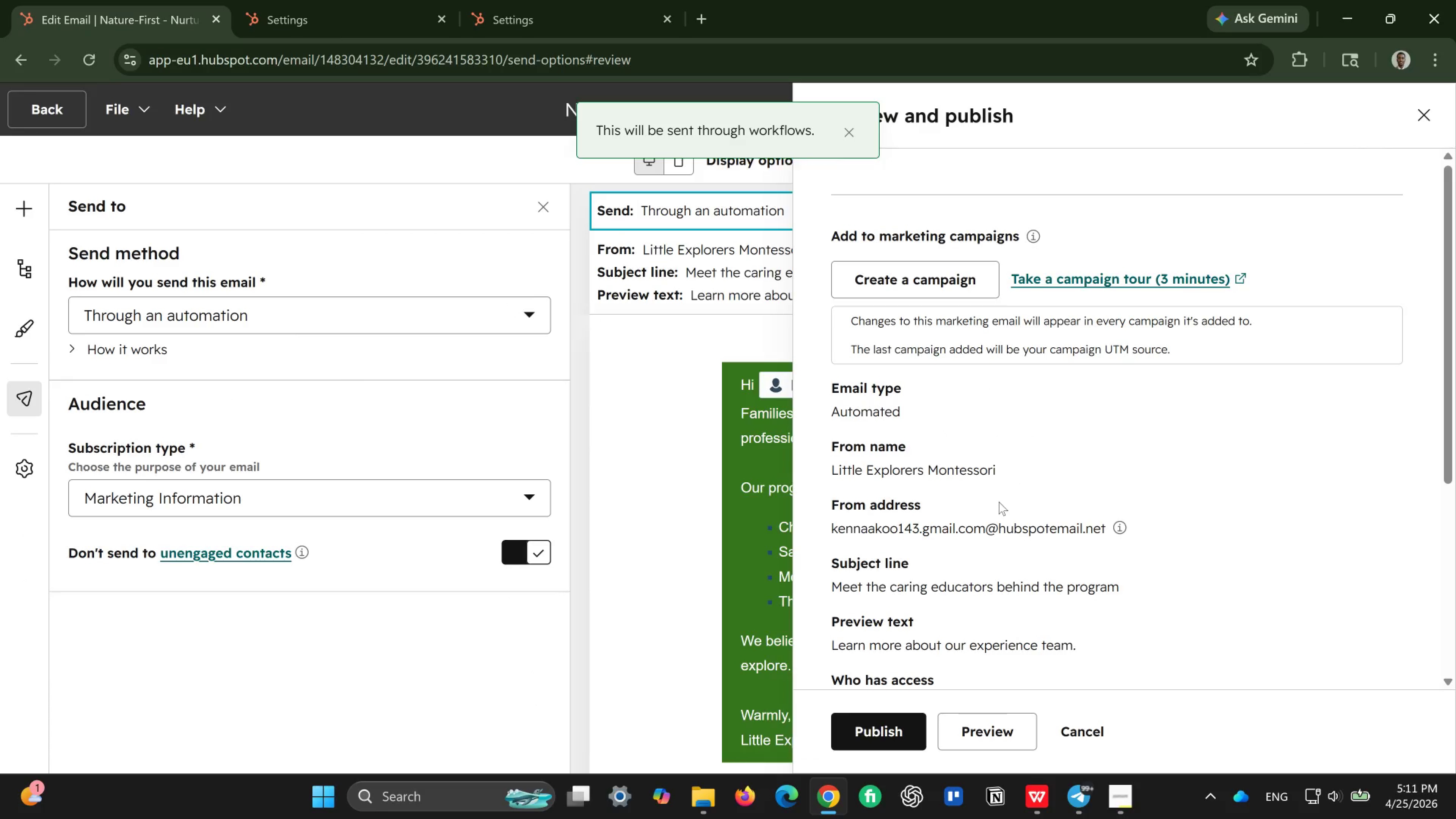 
scroll: coordinate [998, 504], scroll_direction: down, amount: 8.0
 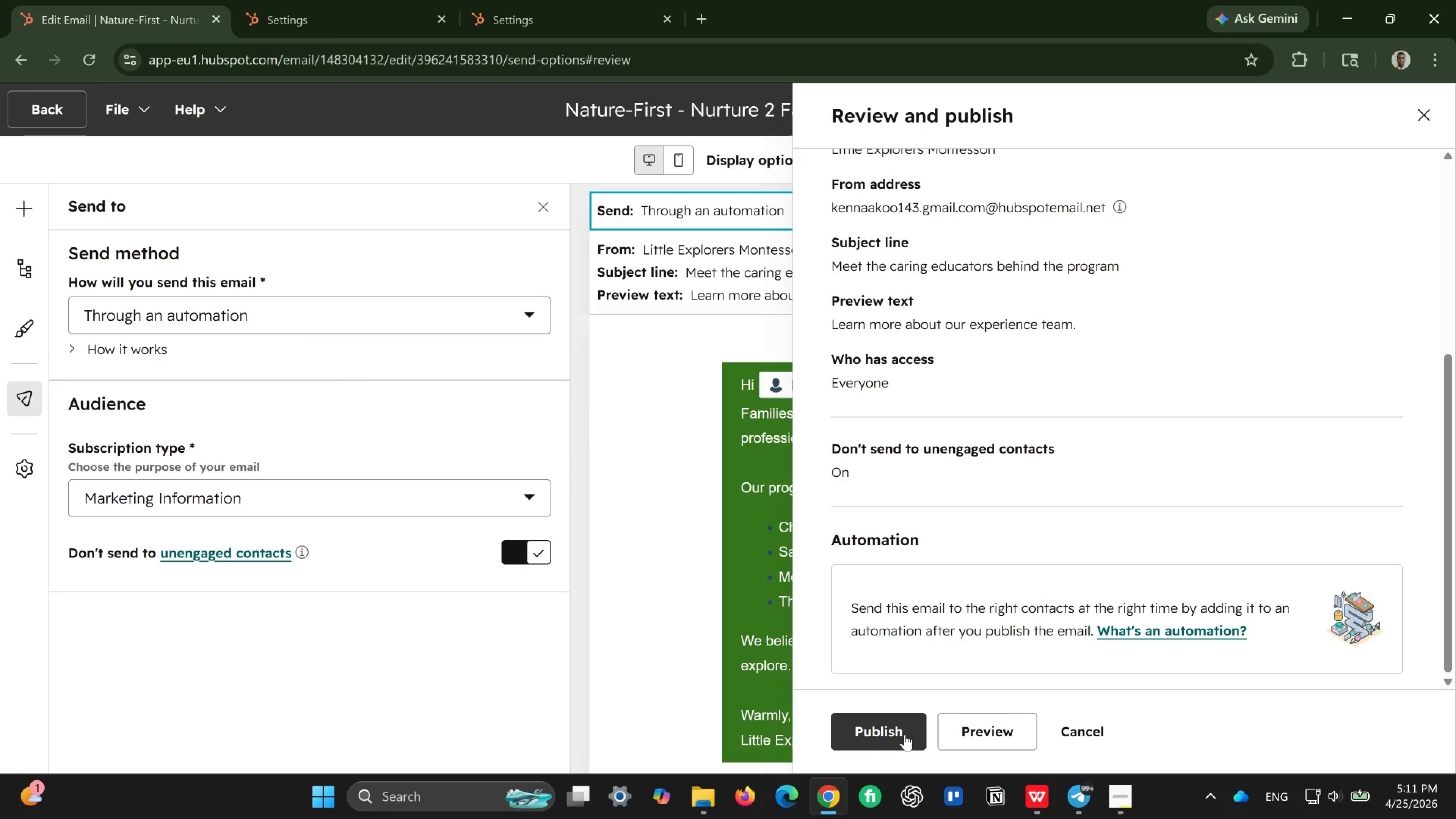 
left_click([905, 733])
 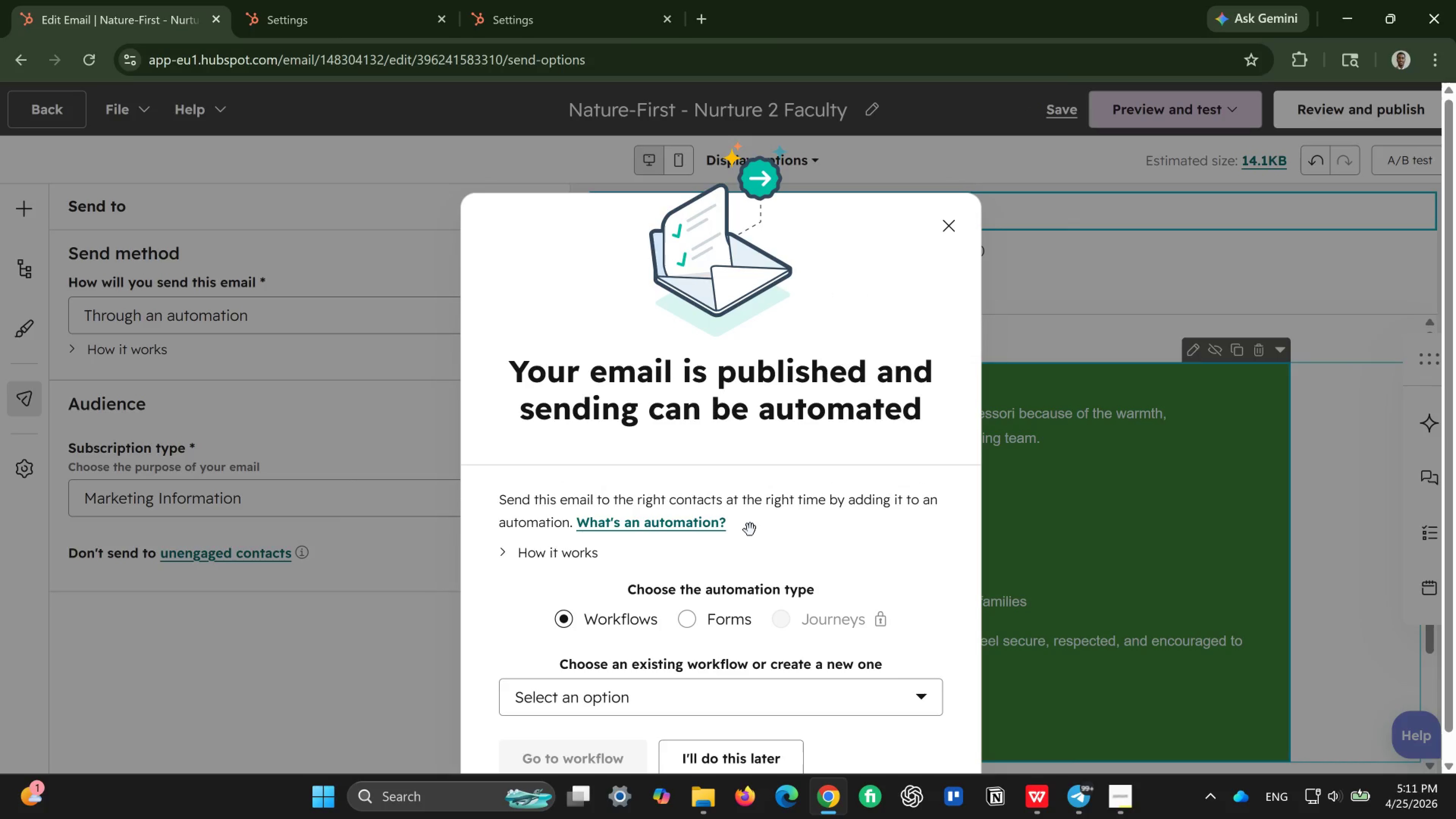 
wait(16.99)
 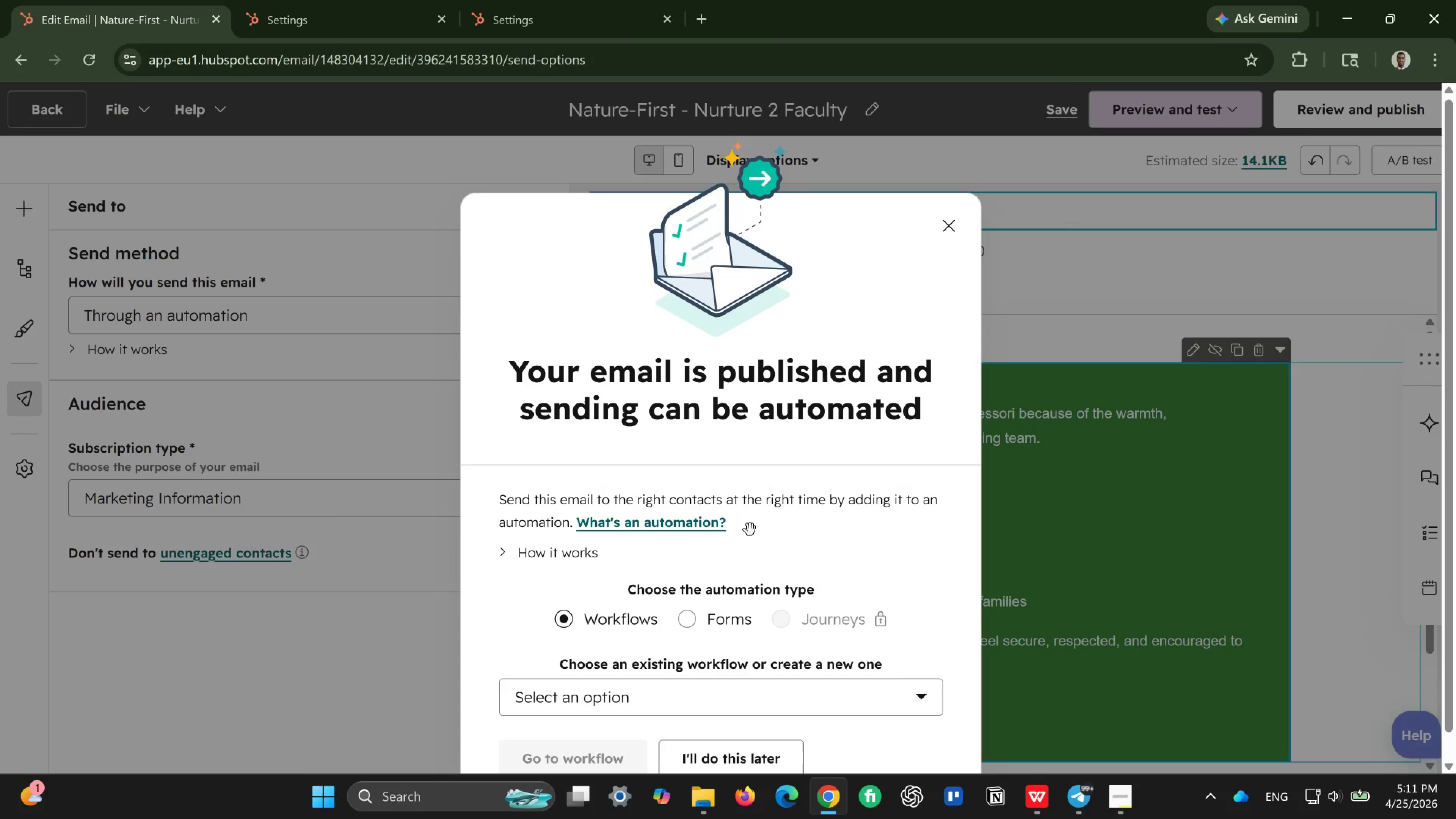 
left_click([756, 753])
 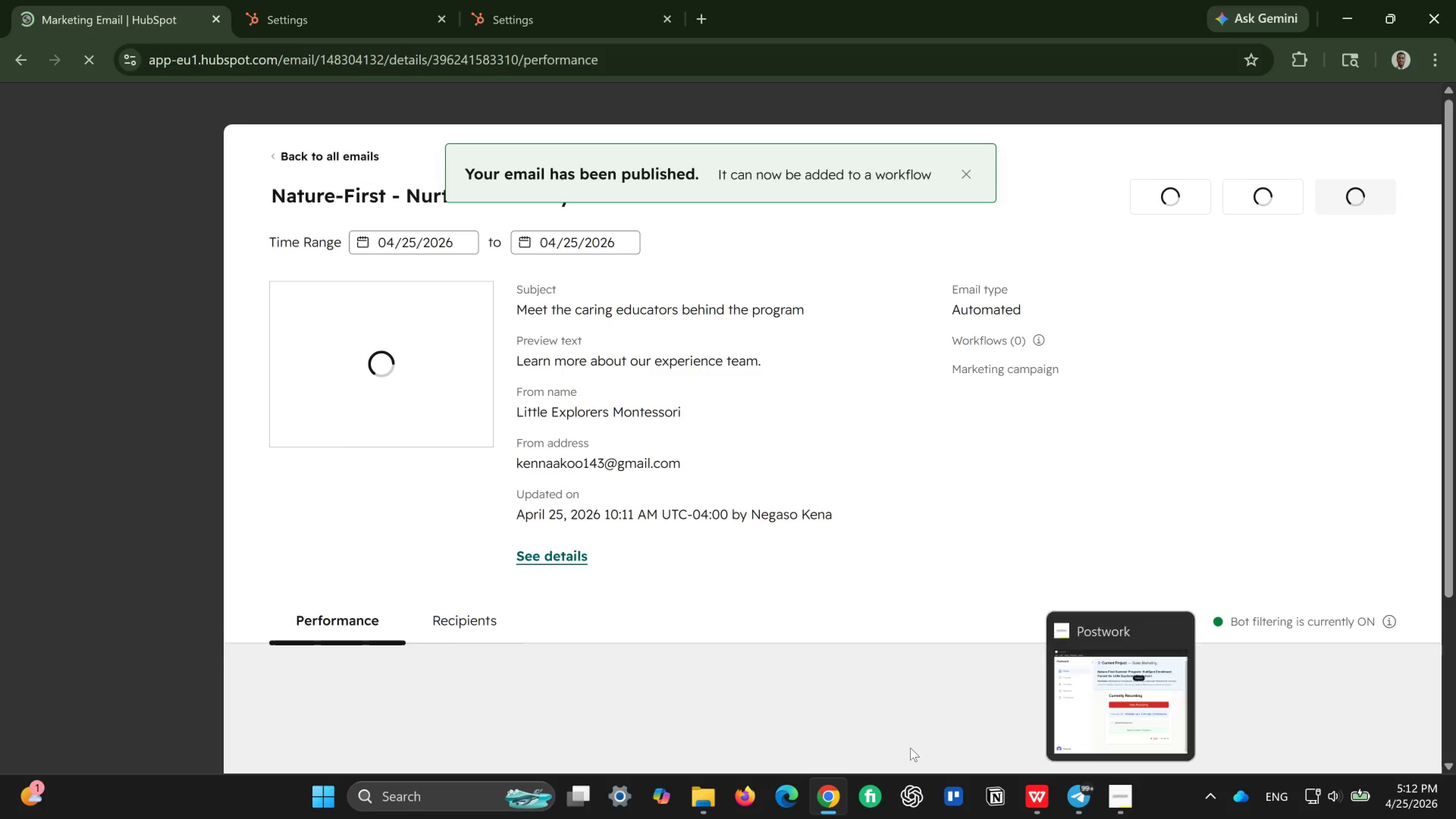 
wait(11.79)
 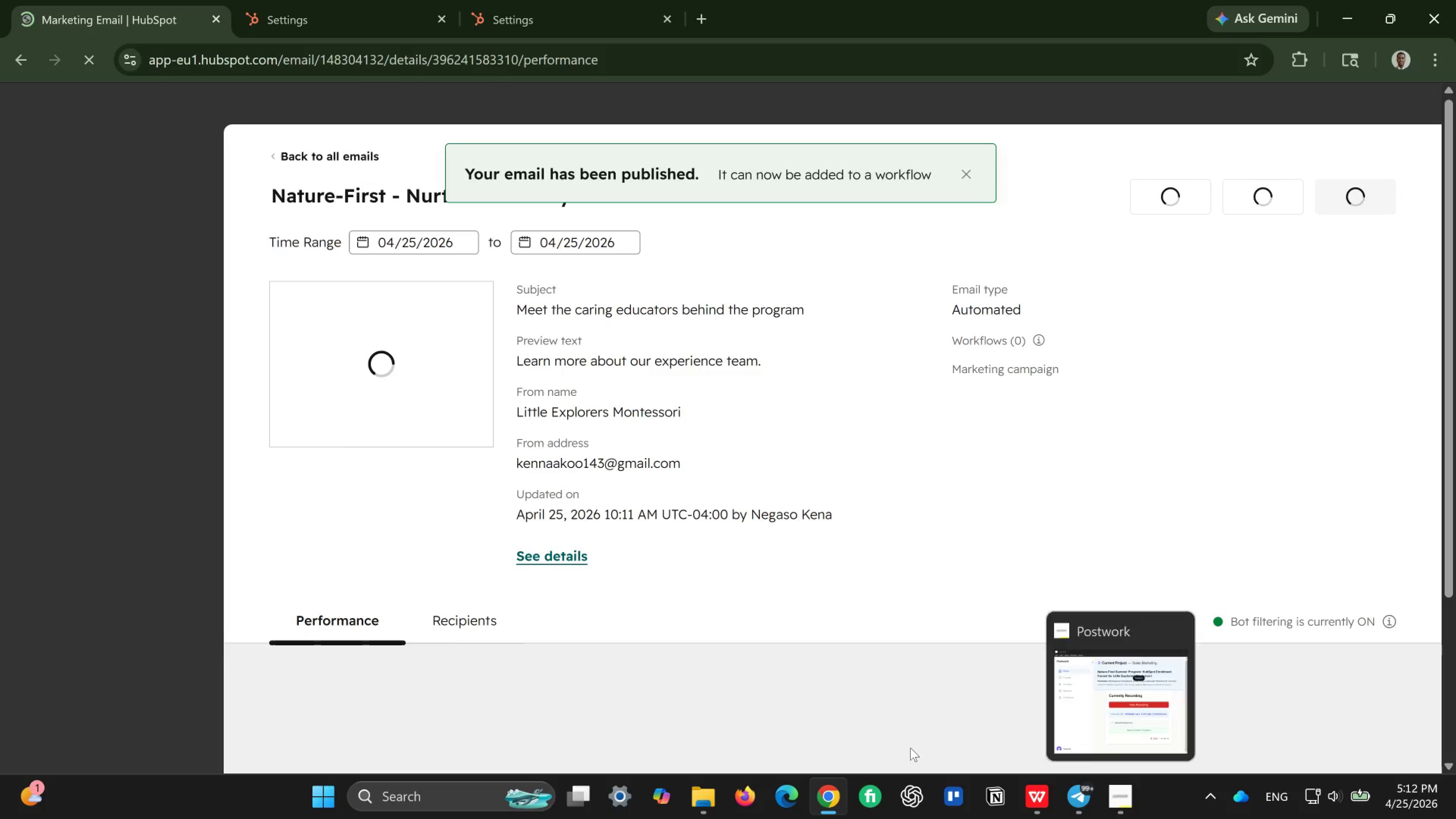 
left_click([1191, 212])
 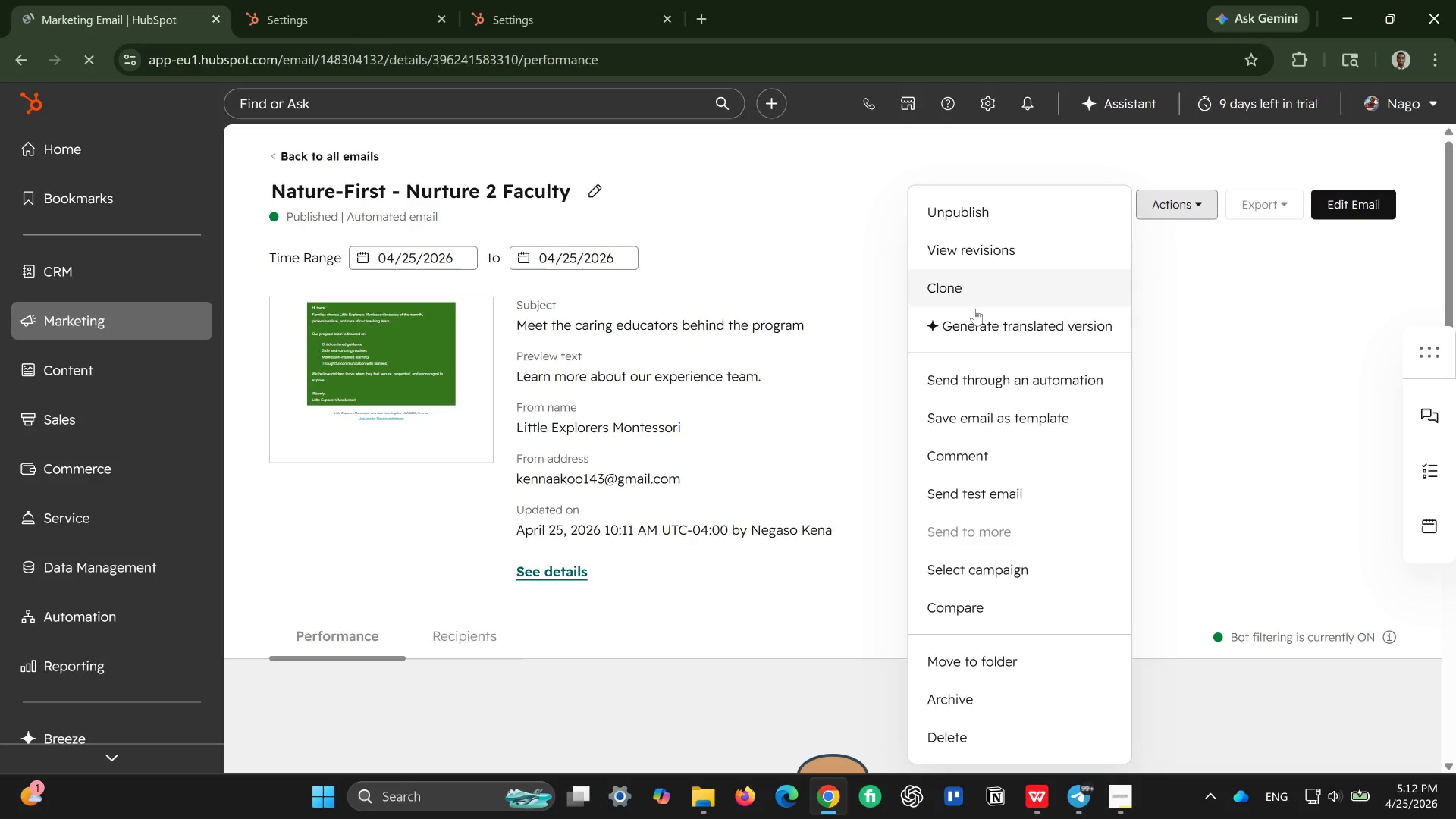 
left_click([980, 297])
 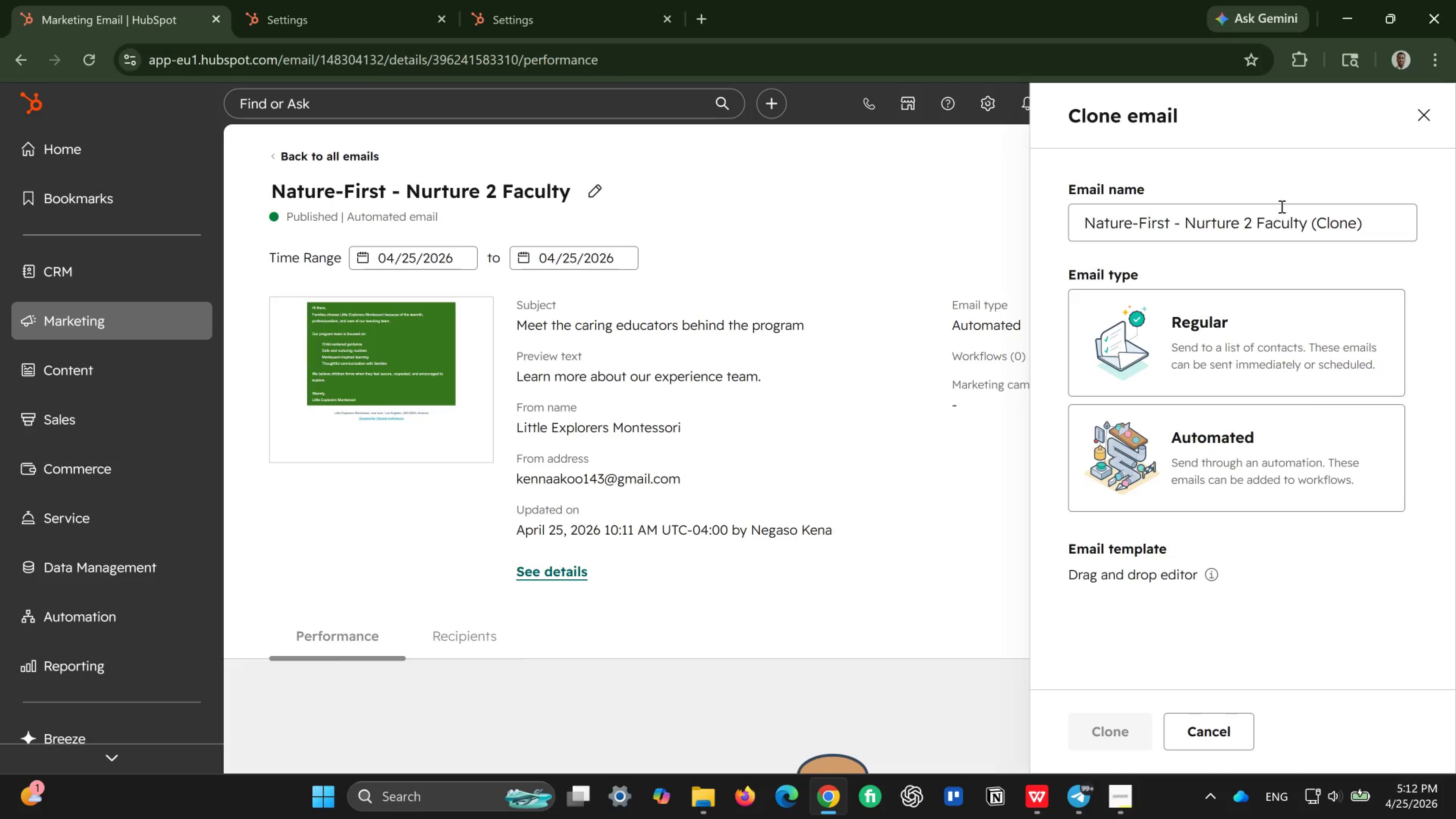 
left_click([1373, 220])
 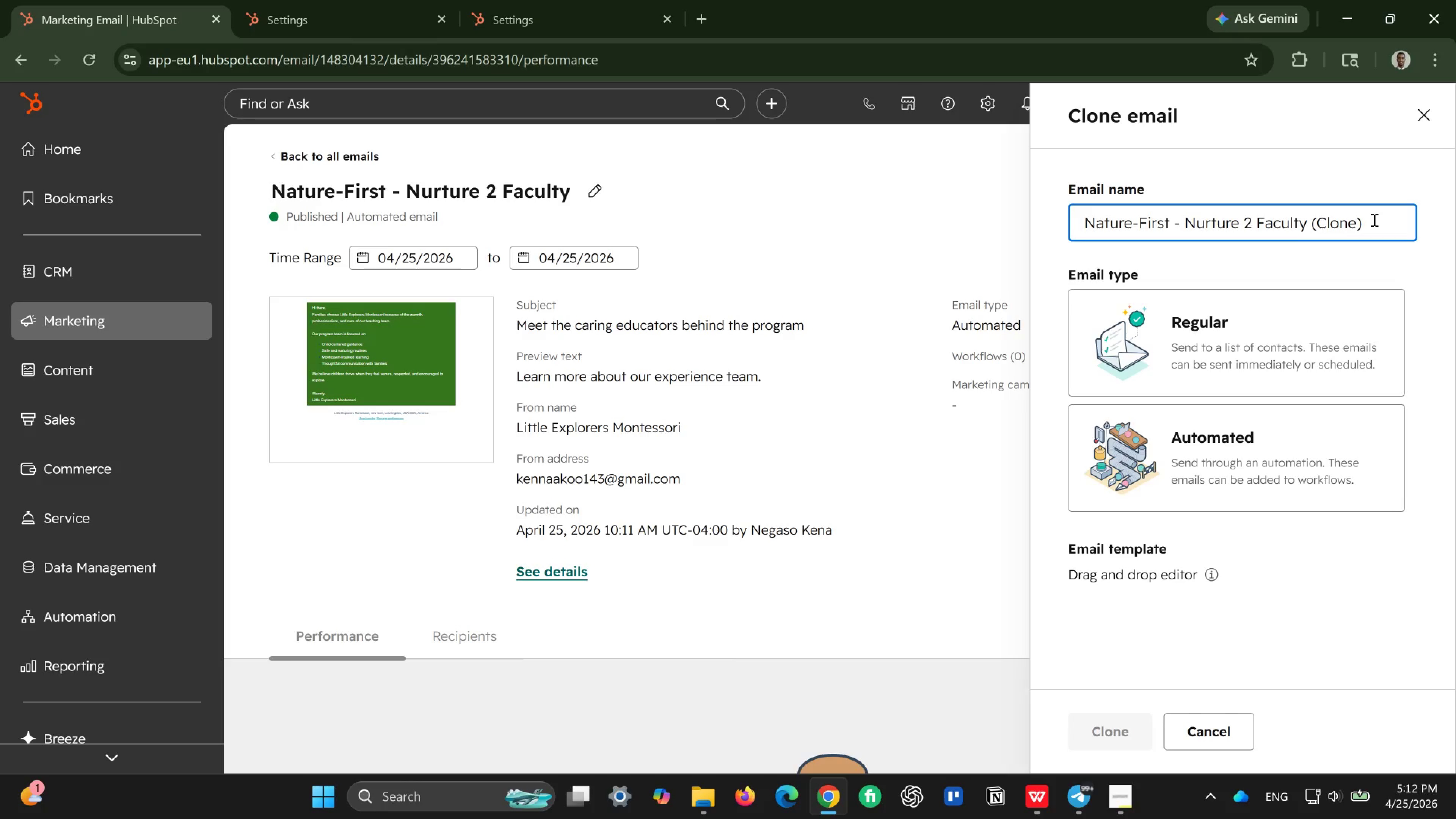 
key(Backspace)
 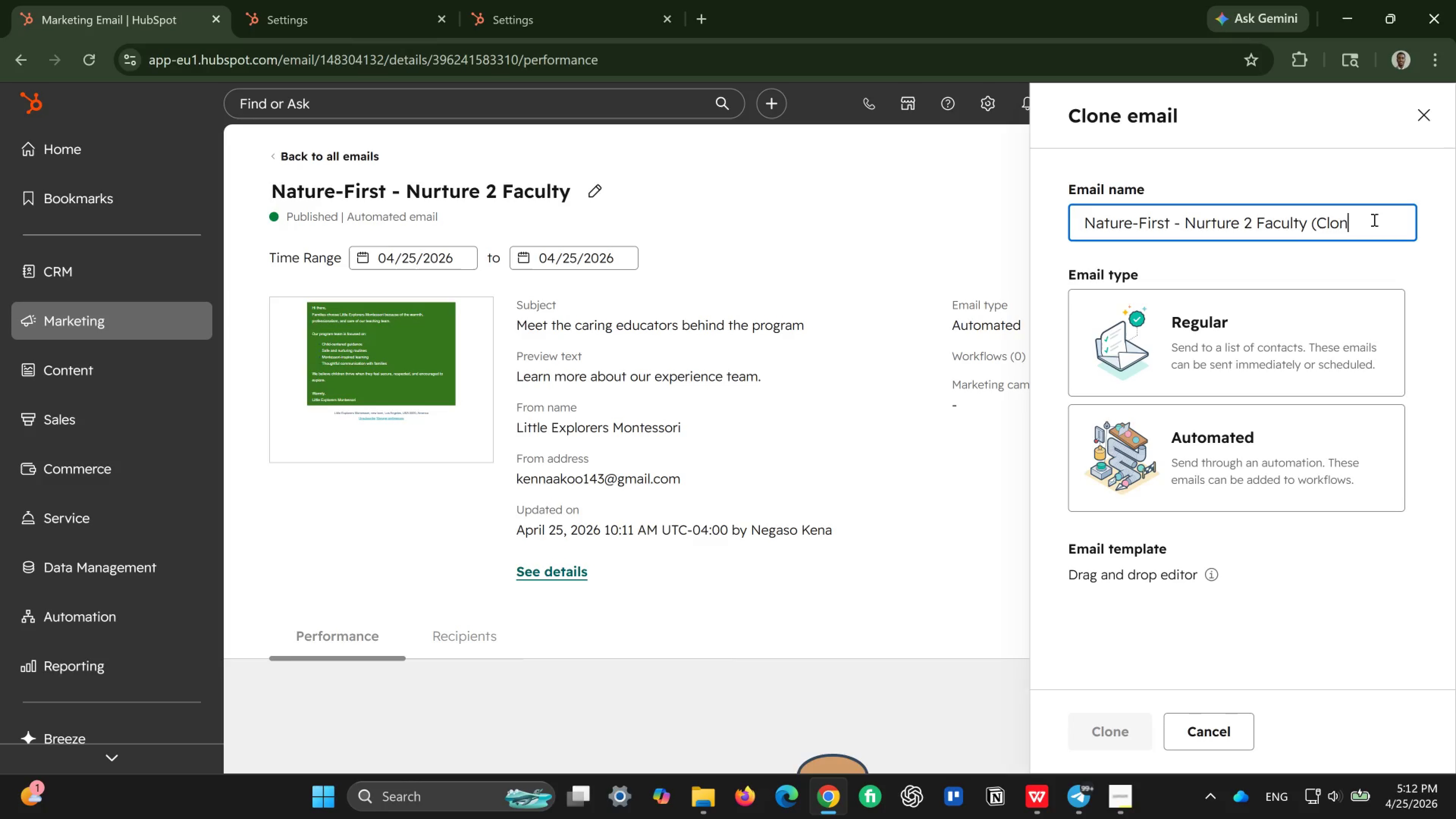 
key(Backspace)
 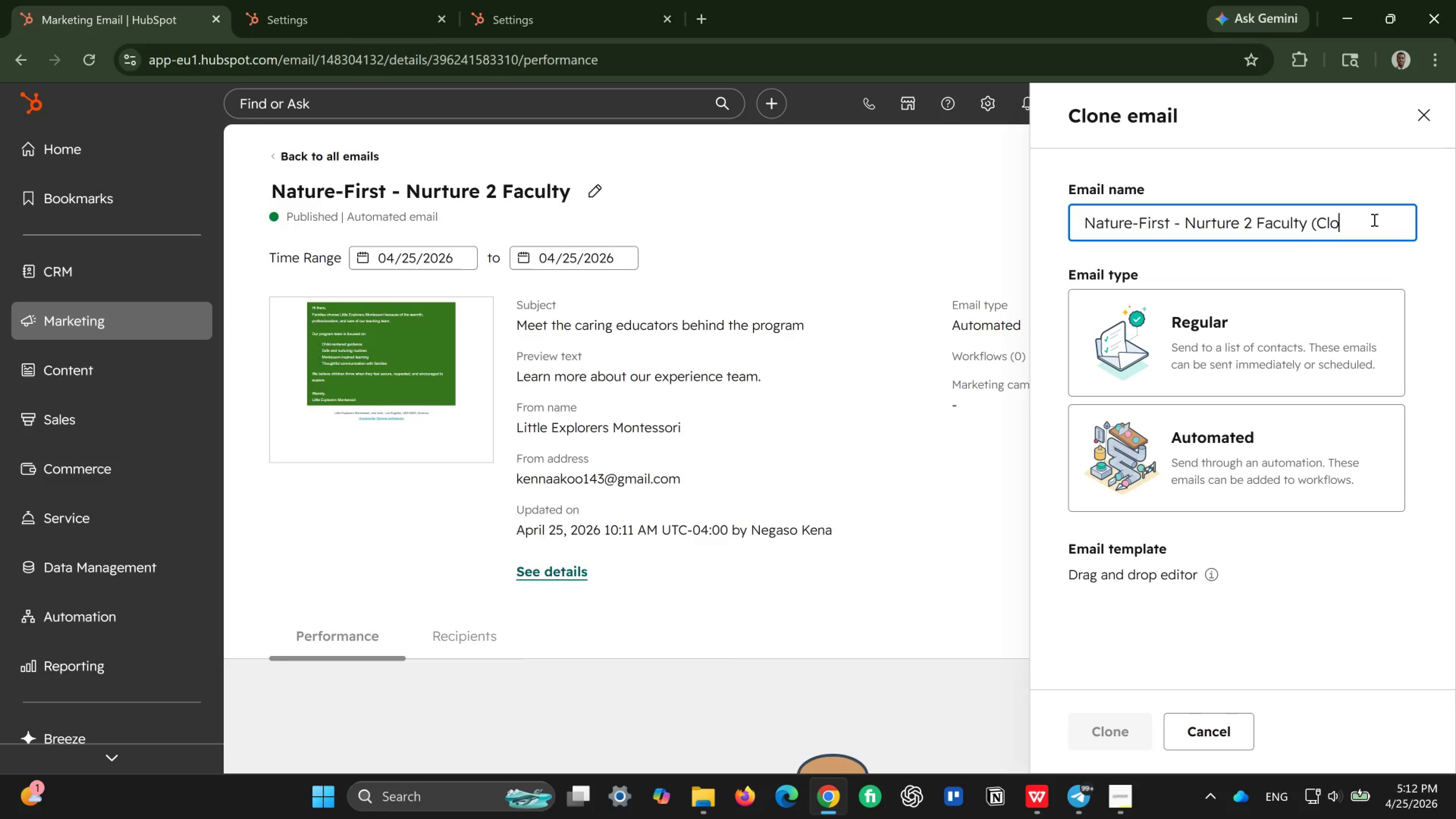 
key(Backspace)
 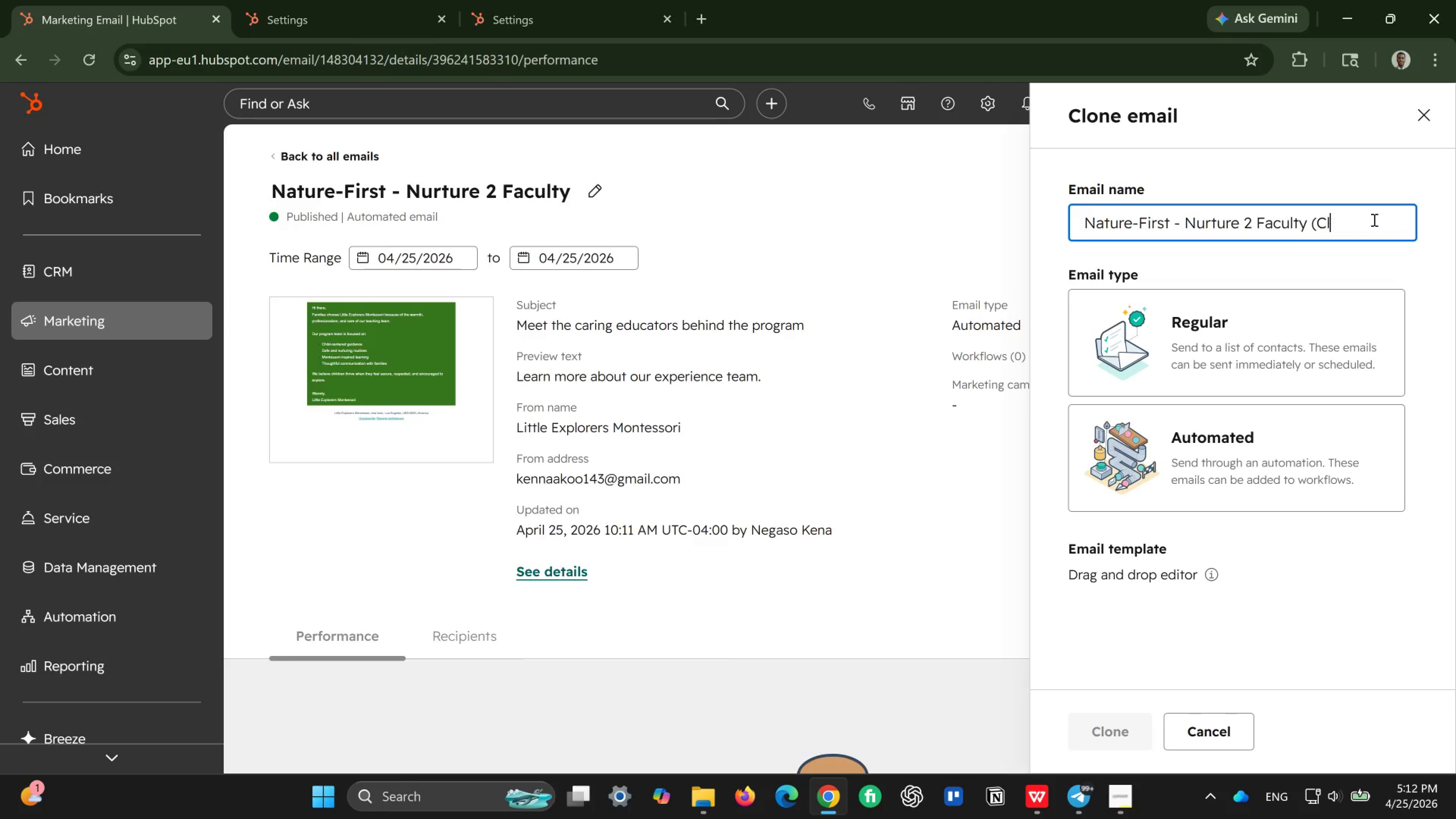 
key(Backspace)
 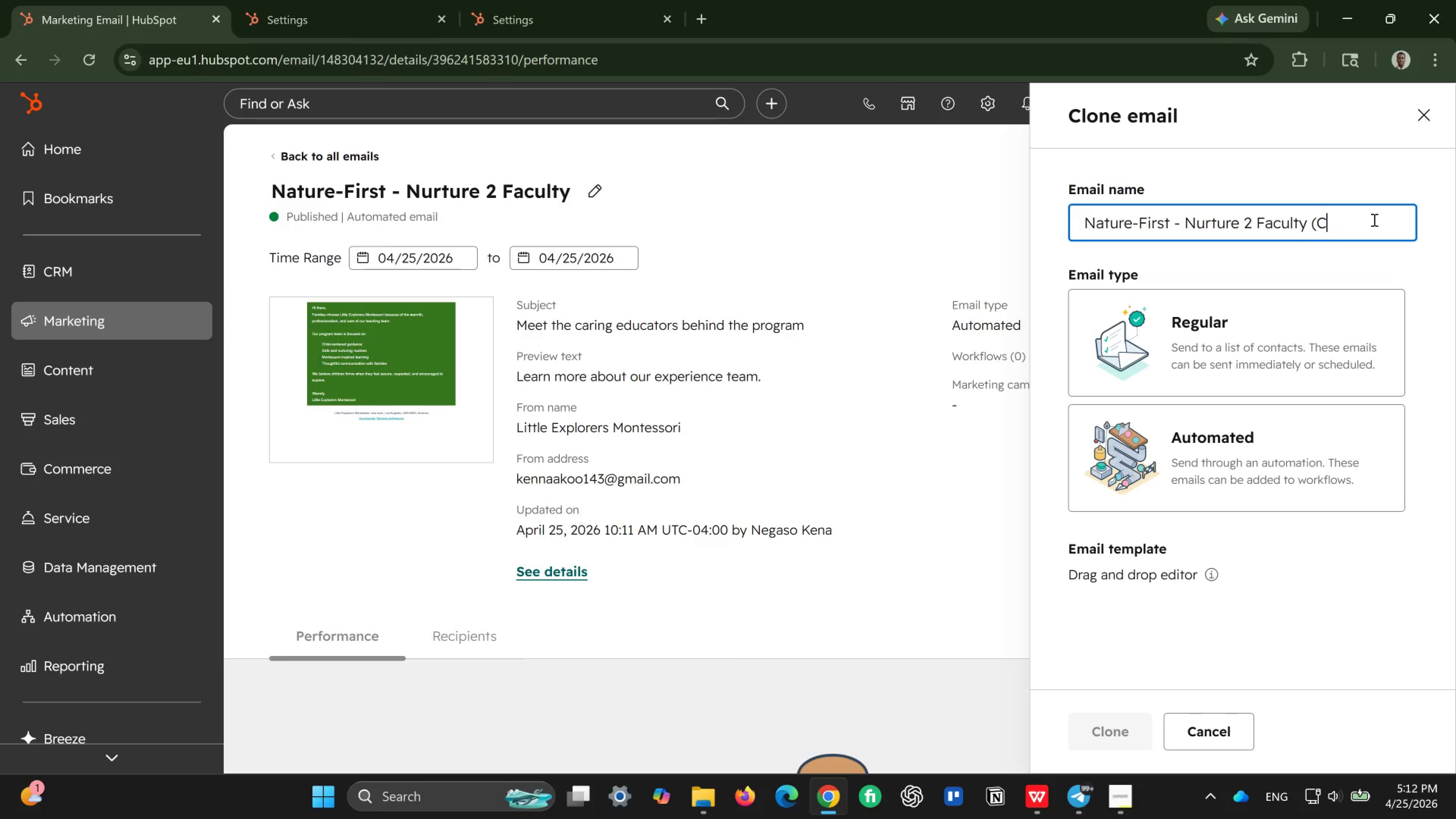 
key(Backspace)
 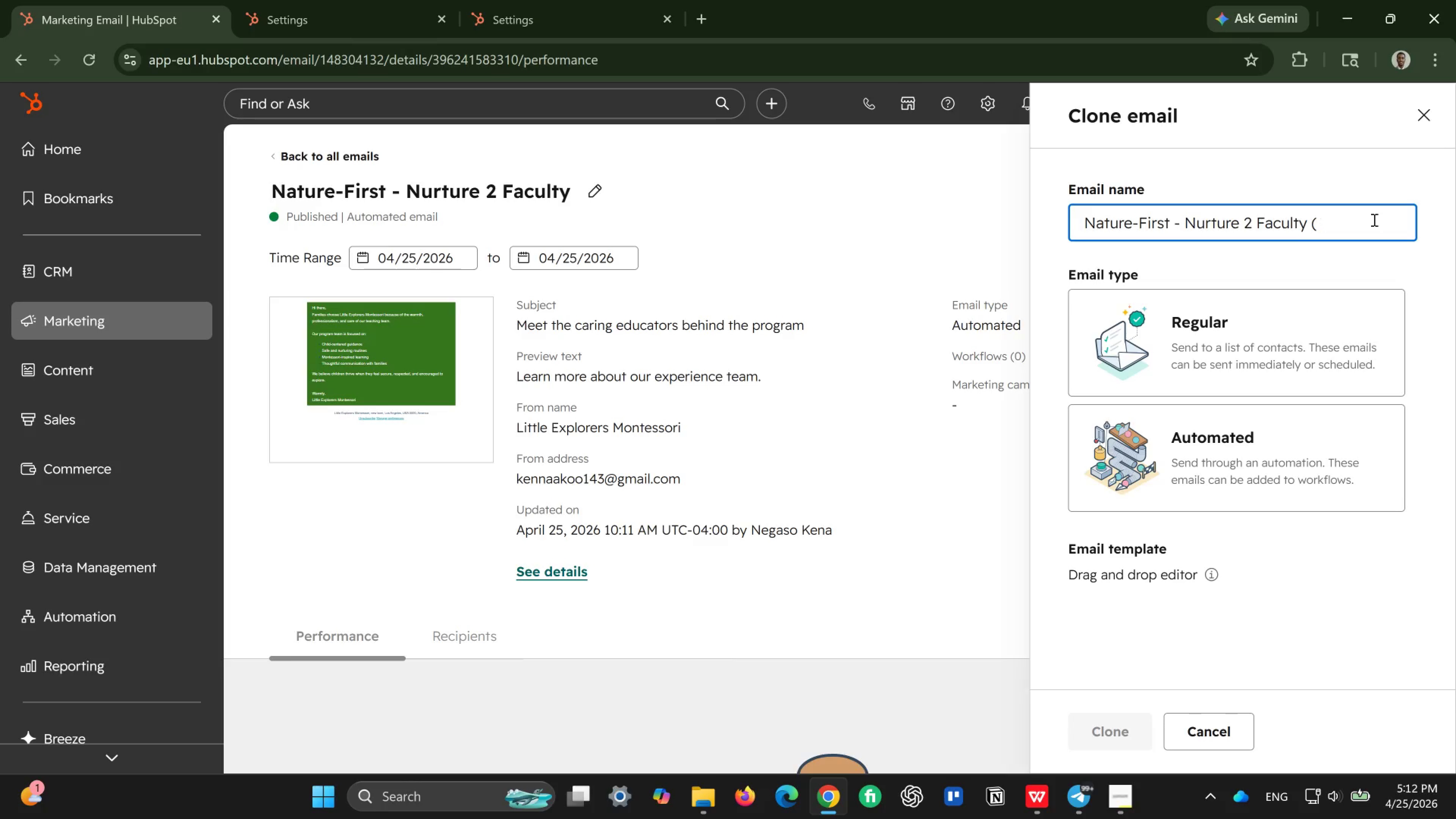 
key(Backspace)
 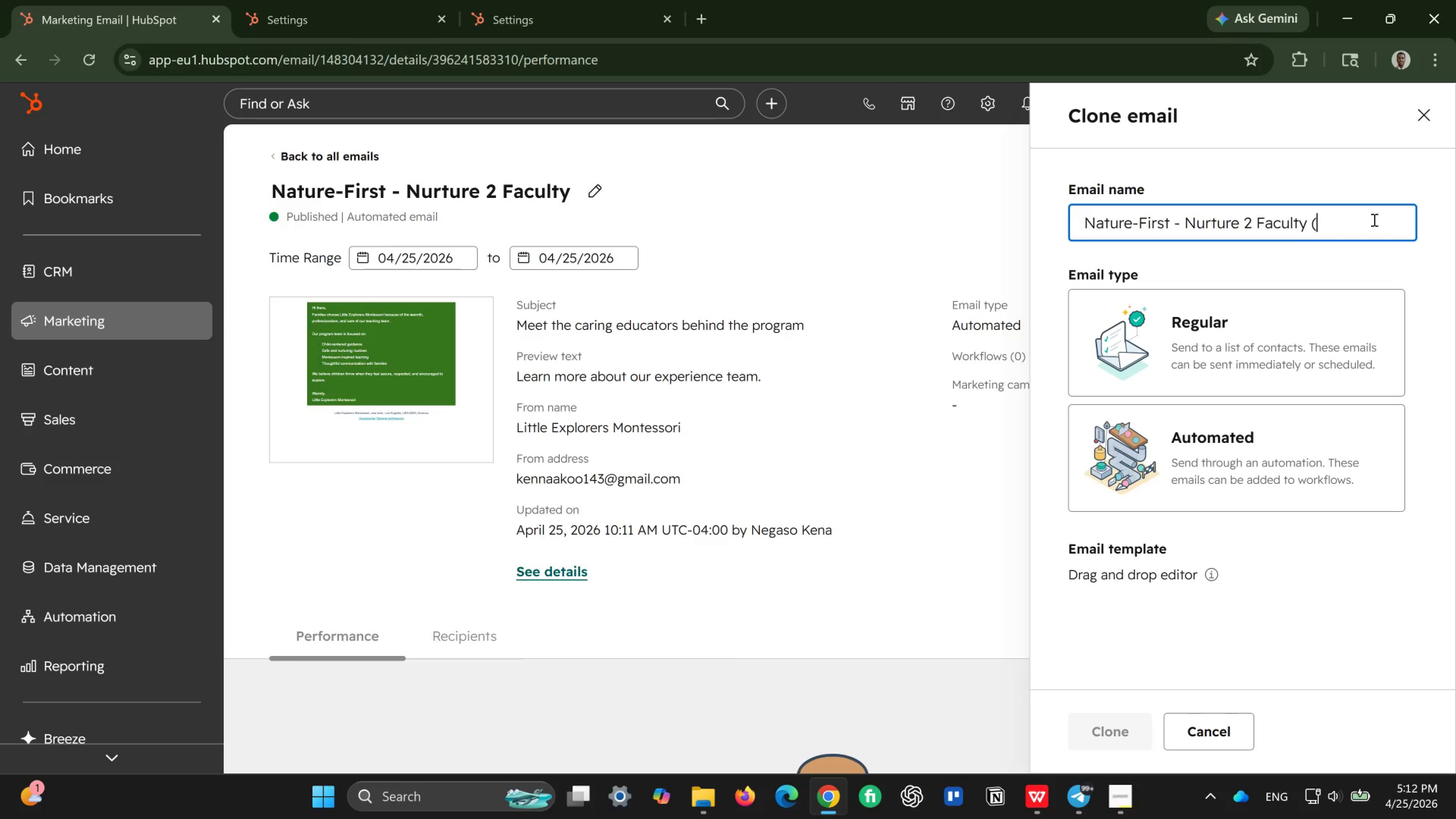 
key(Backspace)
 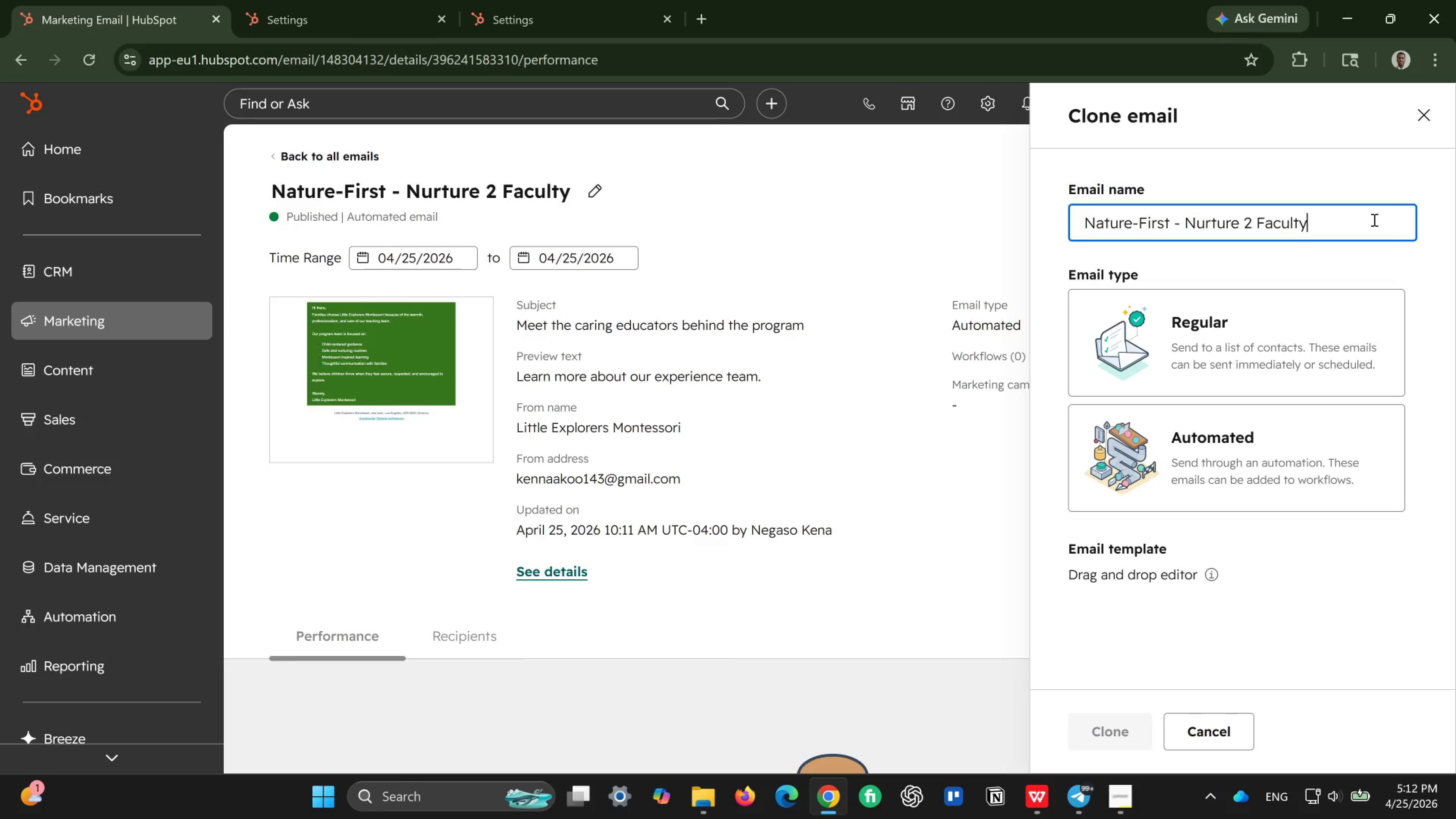 
key(Backspace)
 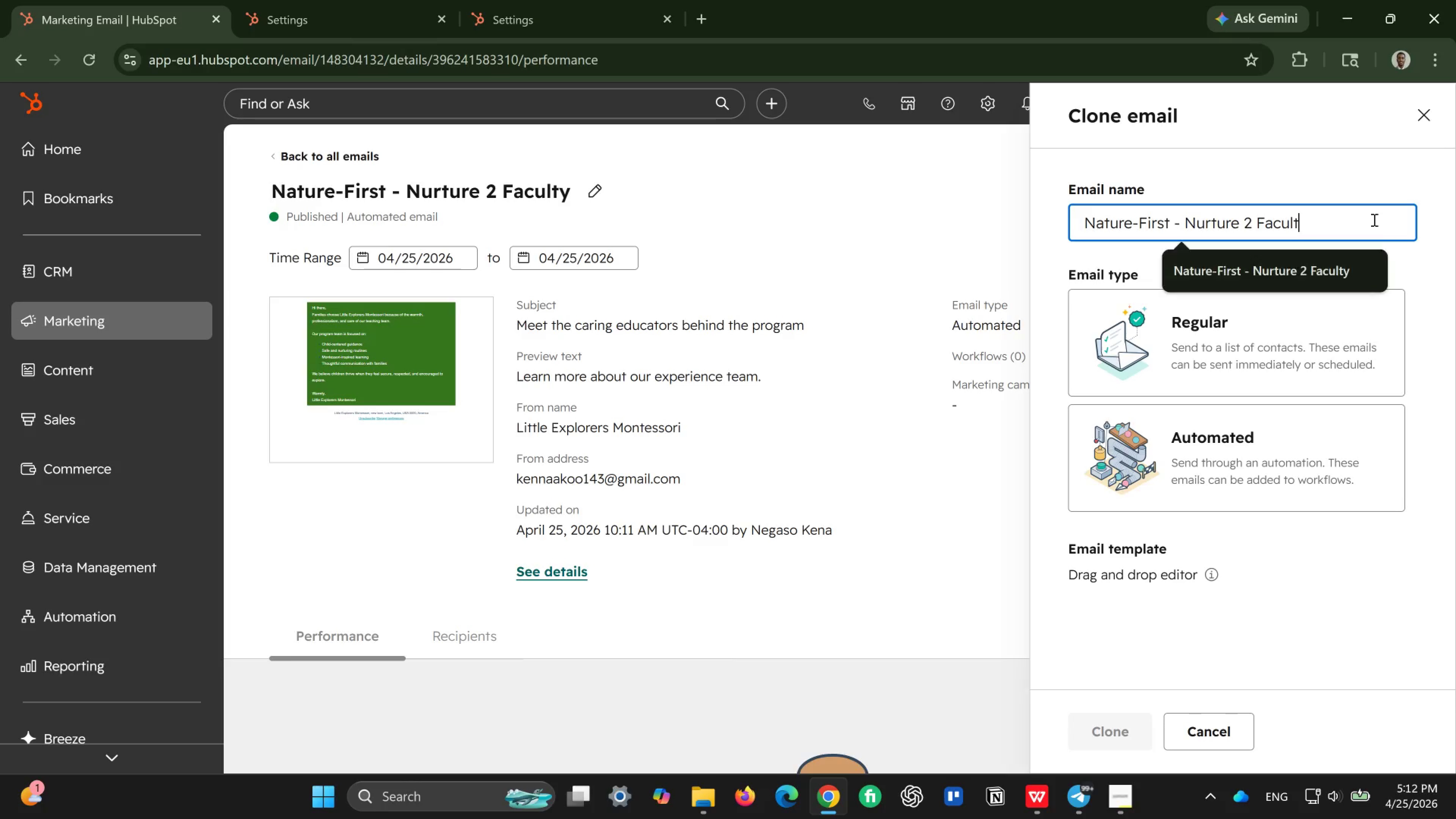 
key(Backspace)
 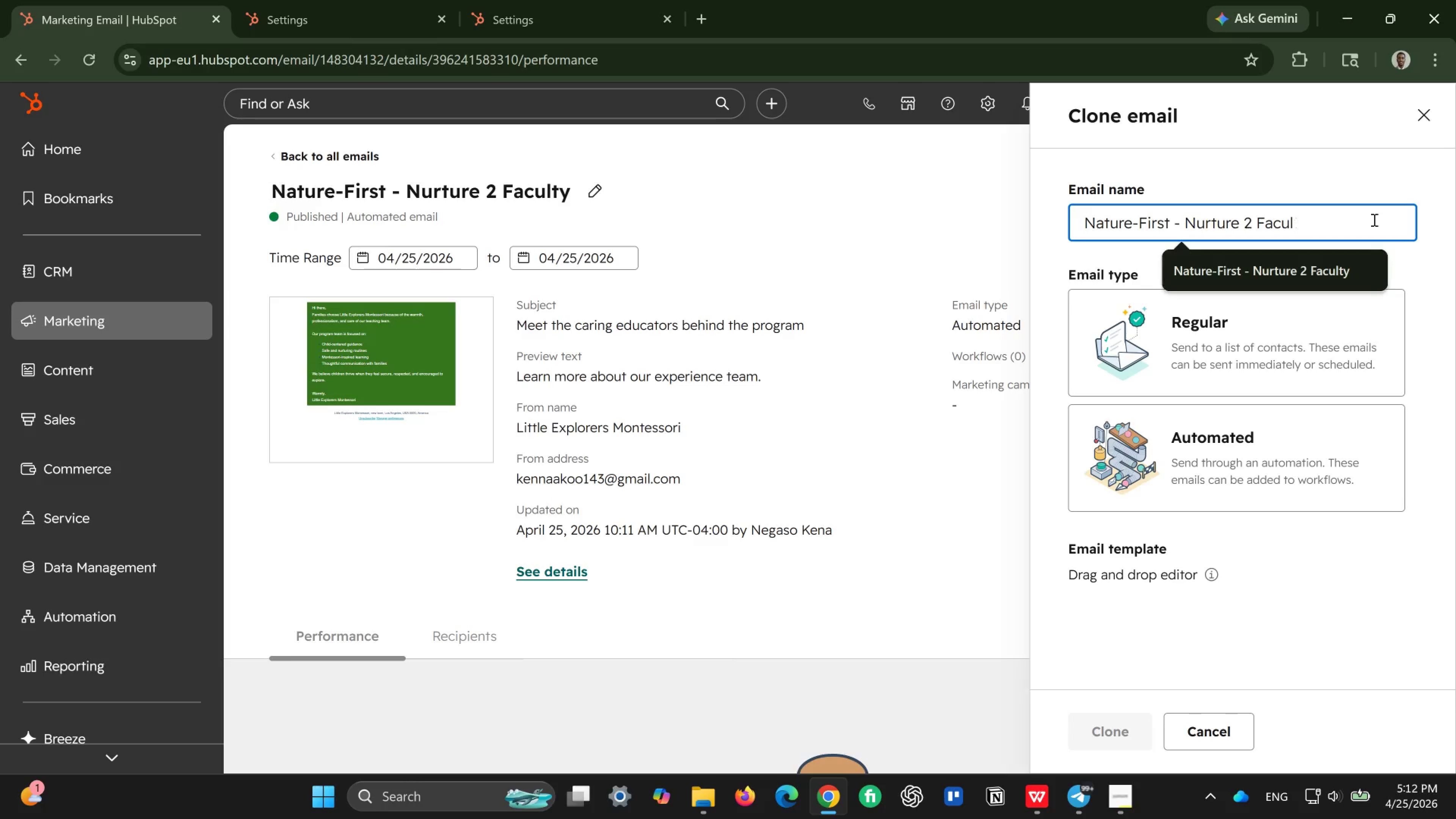 
key(Backspace)
 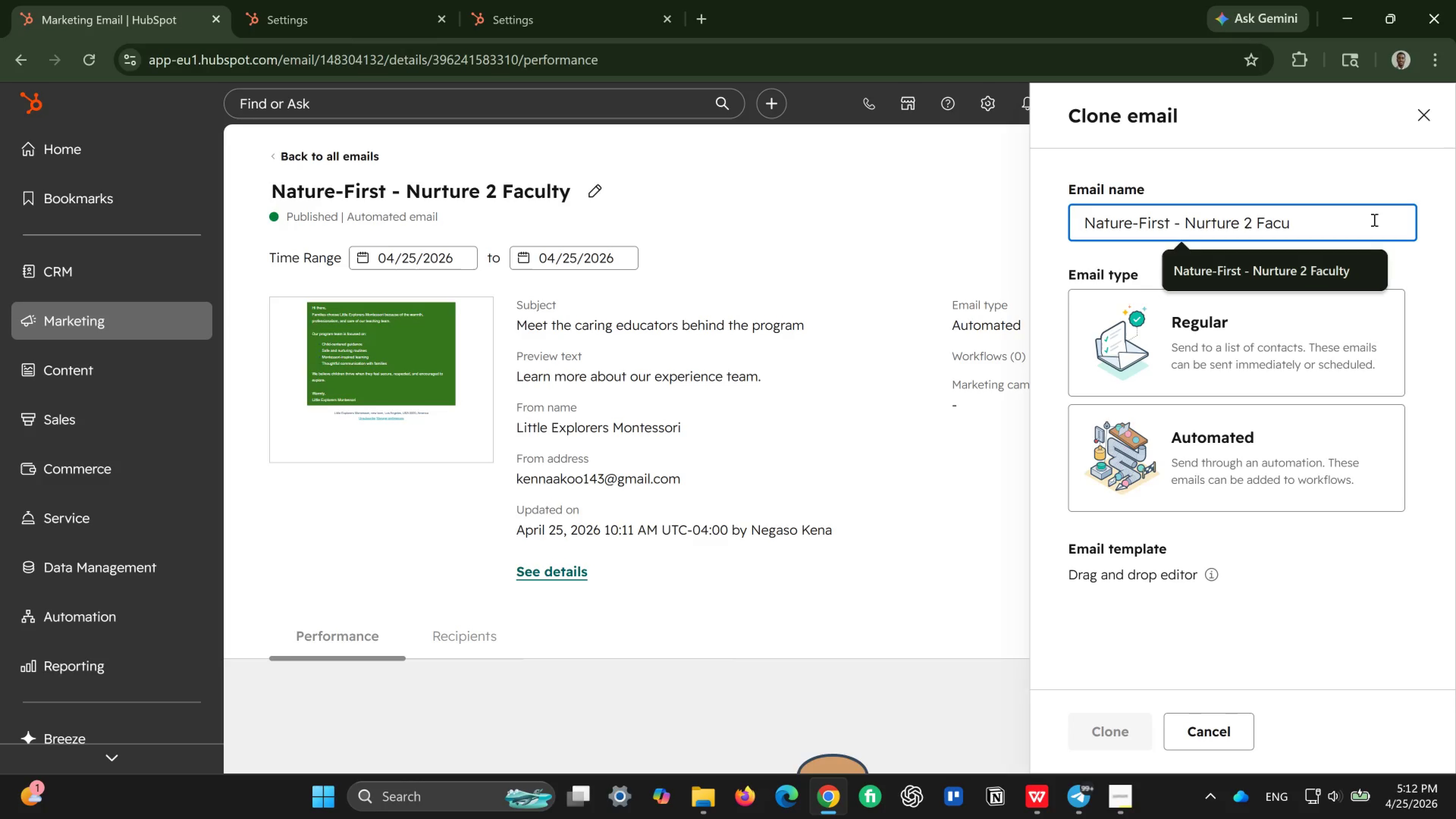 
key(Backspace)
 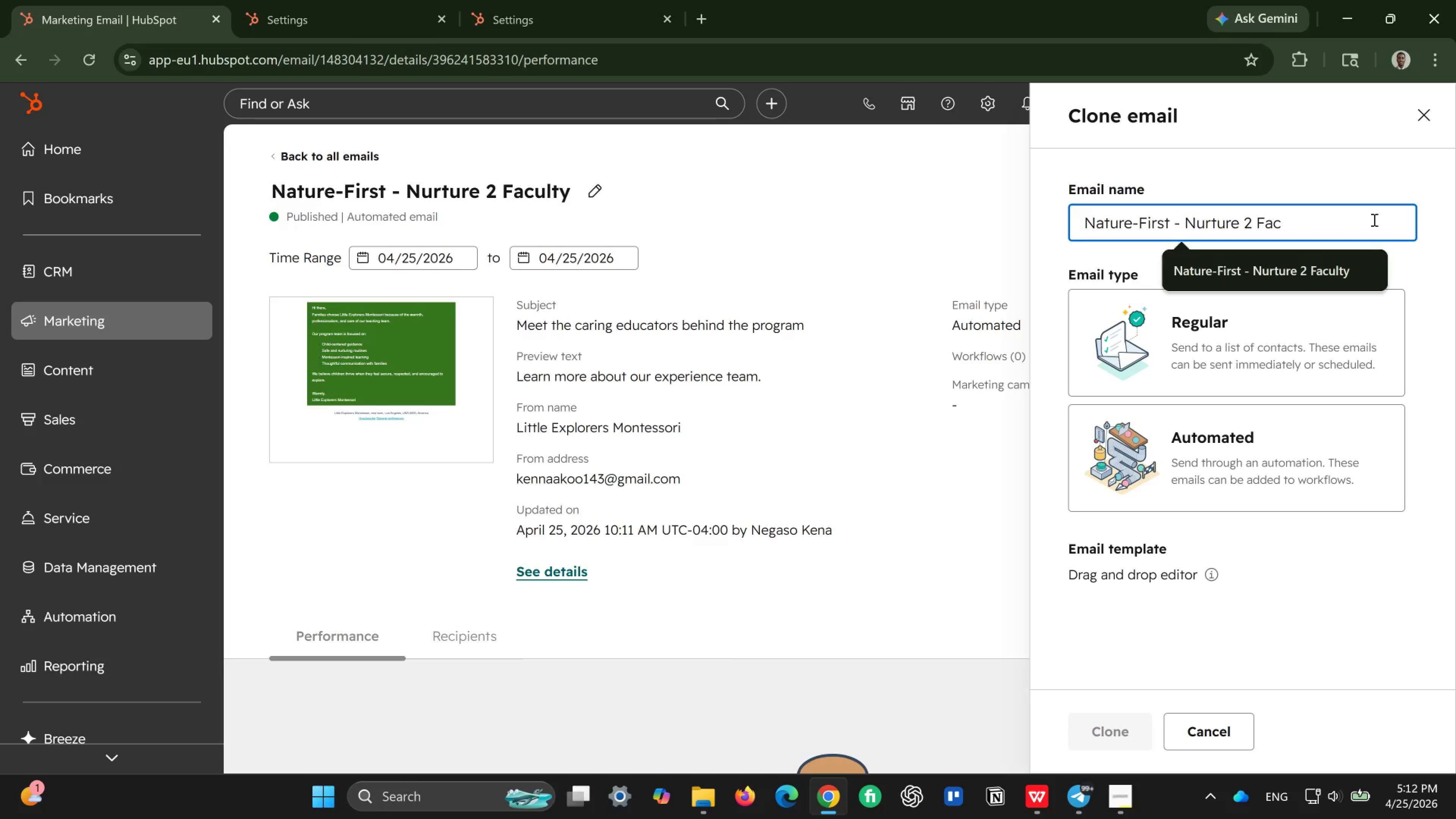 
key(Backspace)
 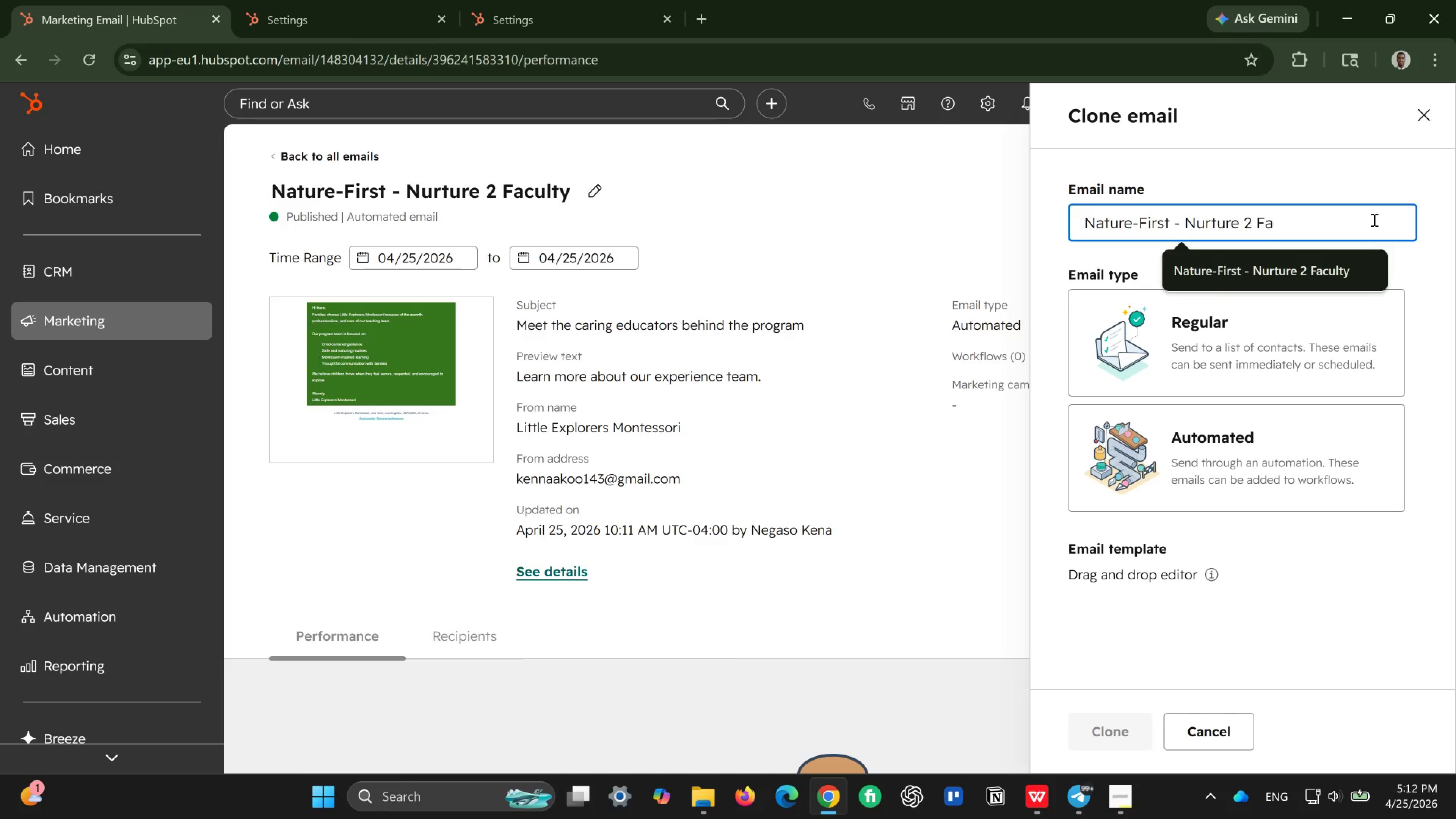 
key(Backspace)
 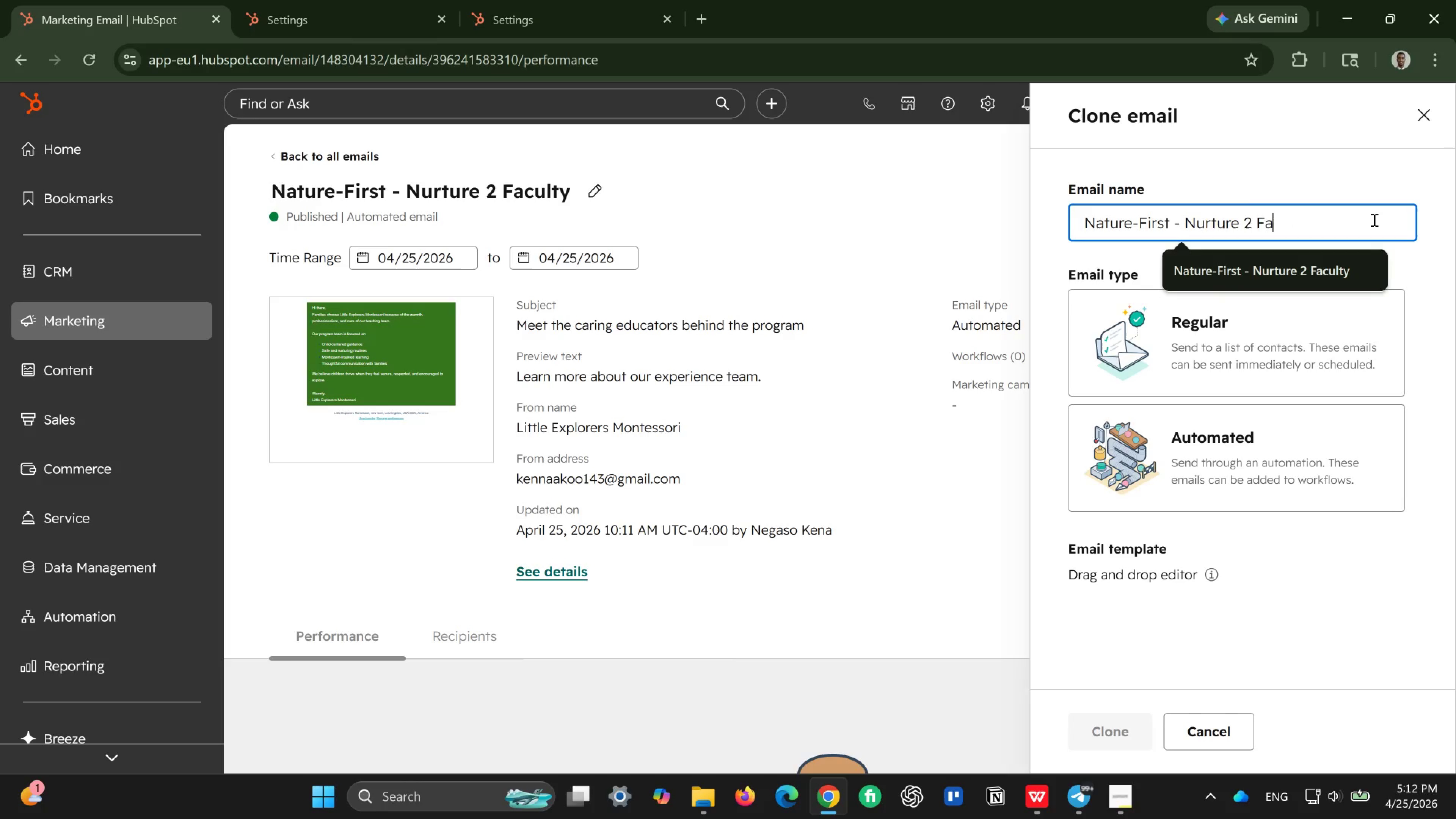 
key(Backspace)
 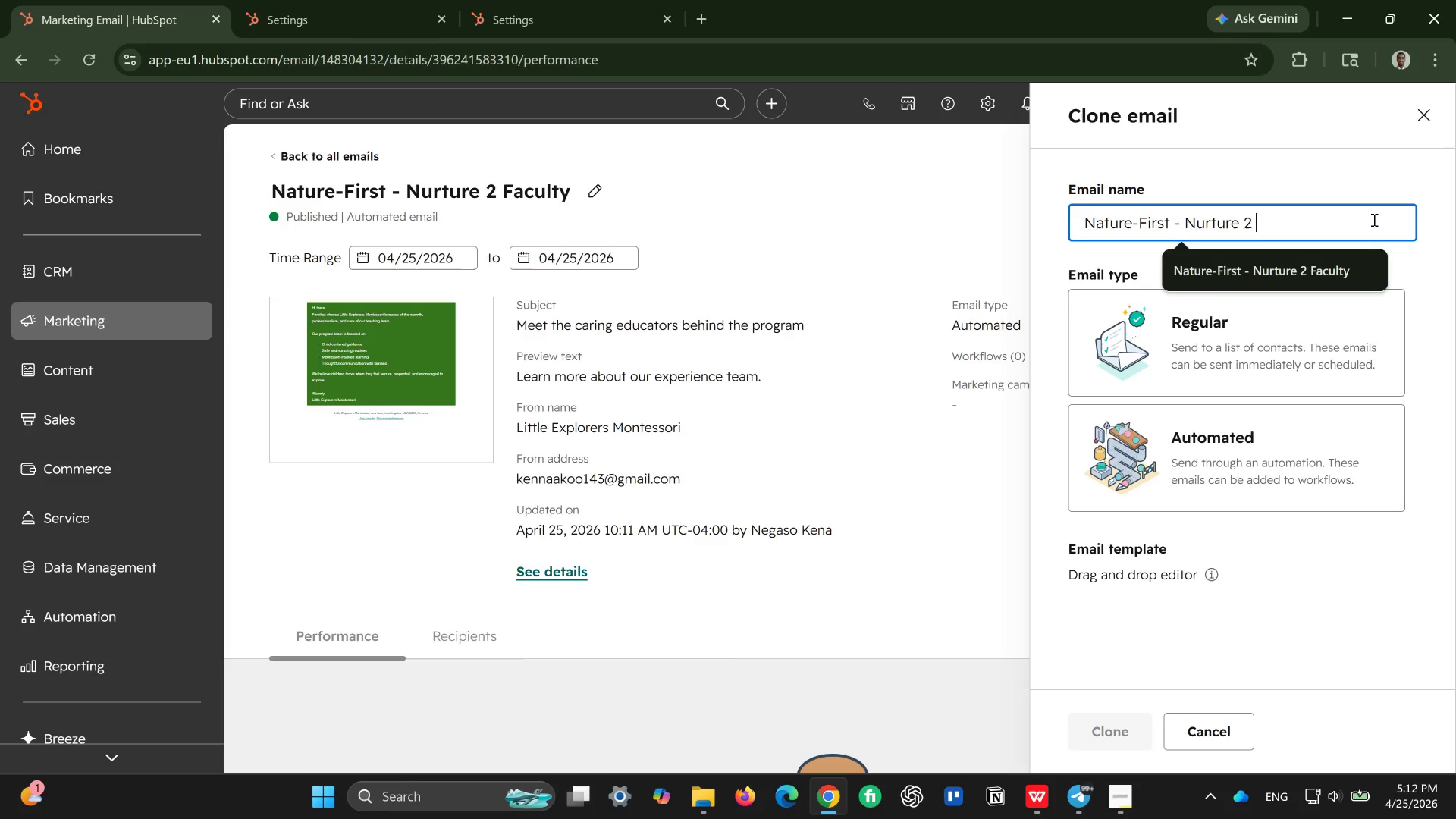 
key(Backspace)
 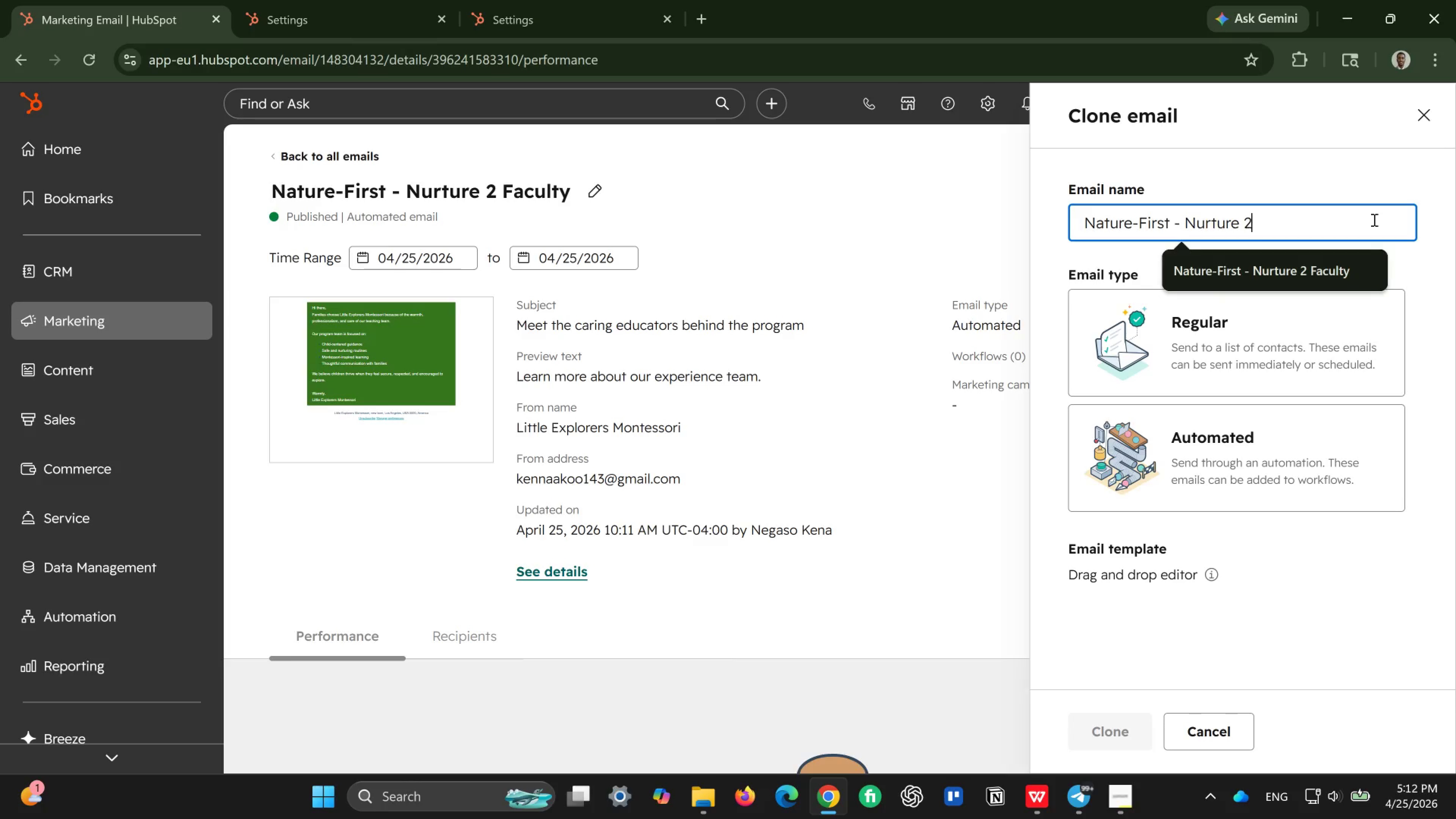 
key(Backspace)
 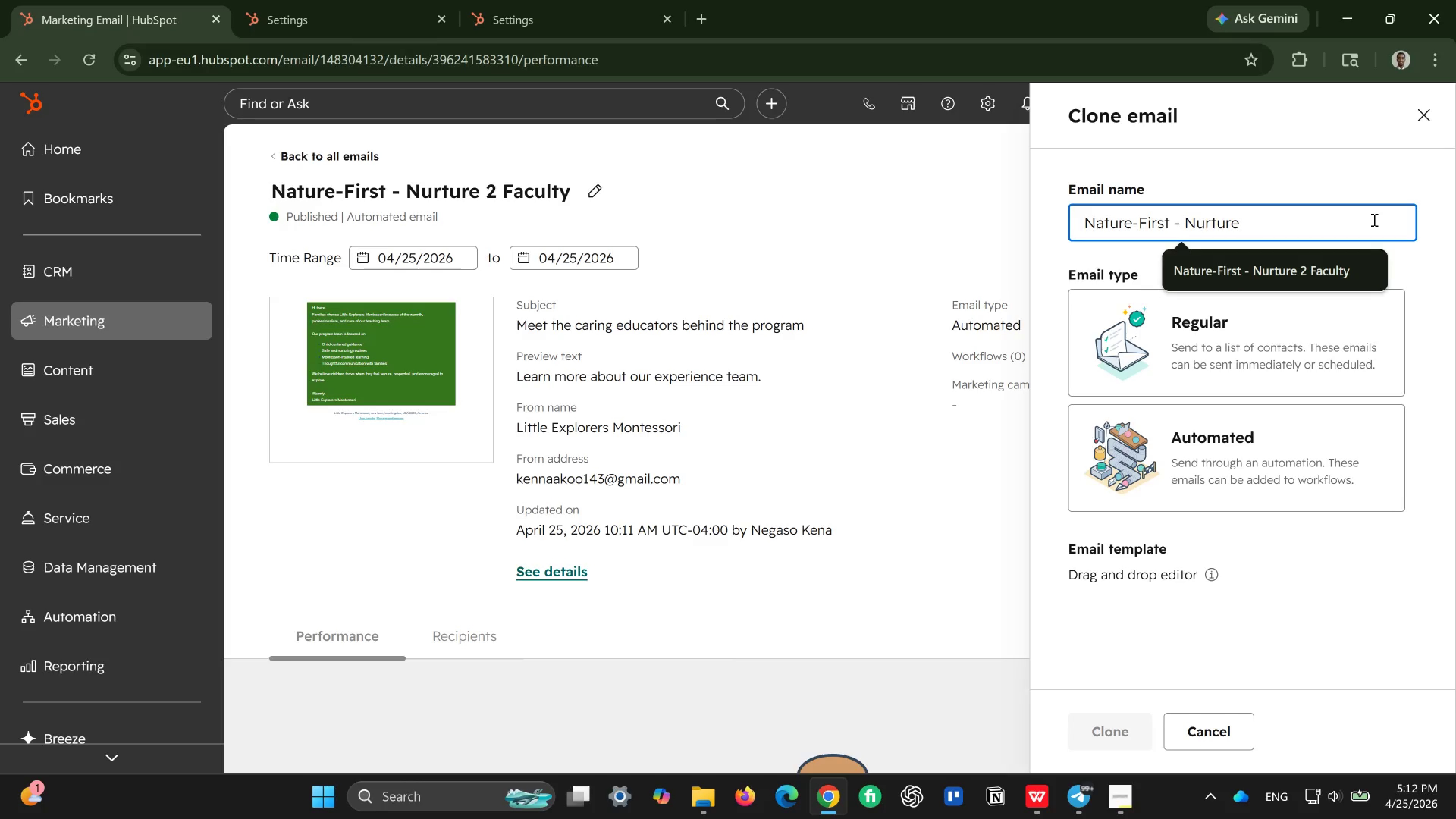 
key(Backspace)
 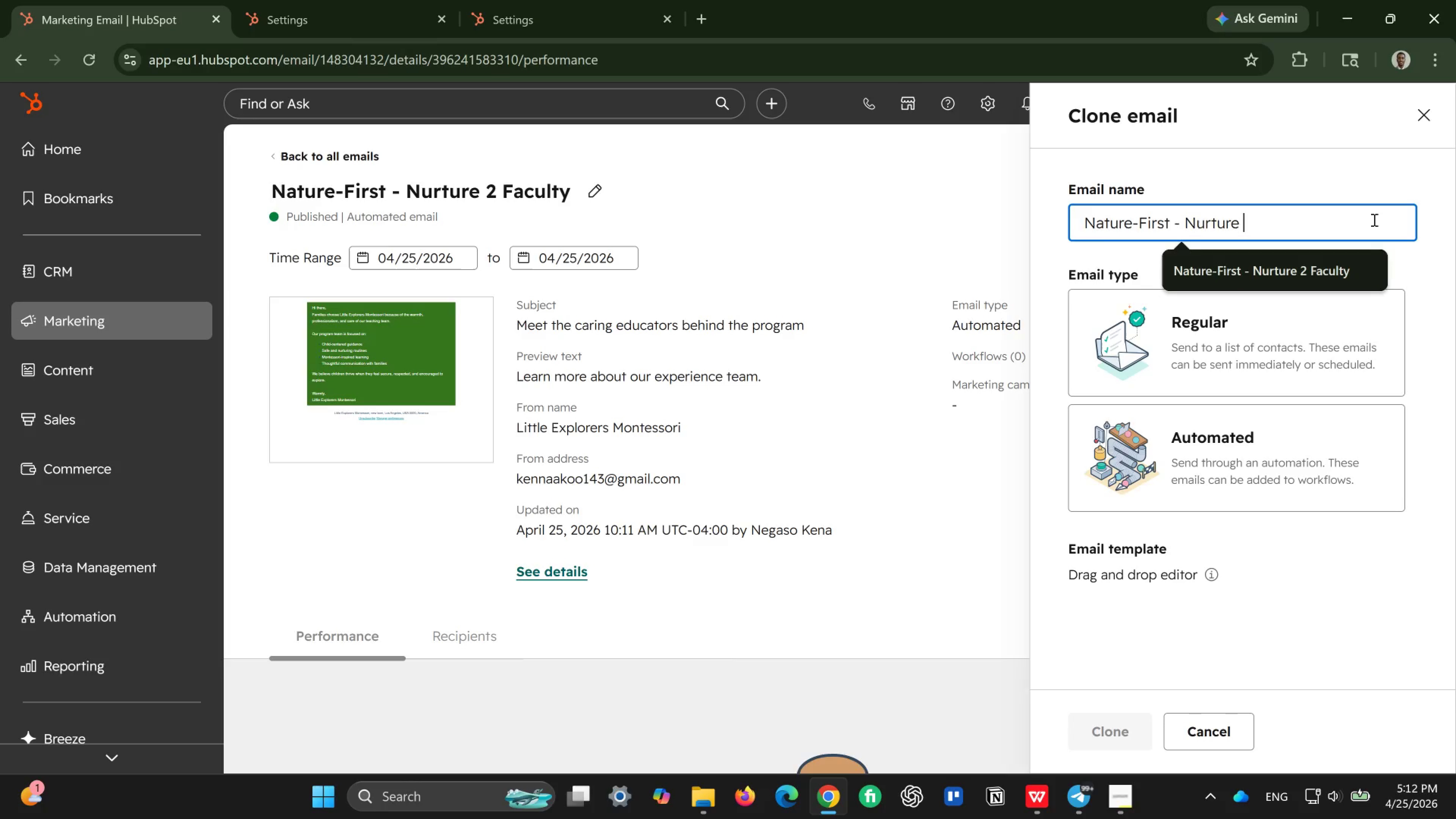 
wait(6.72)
 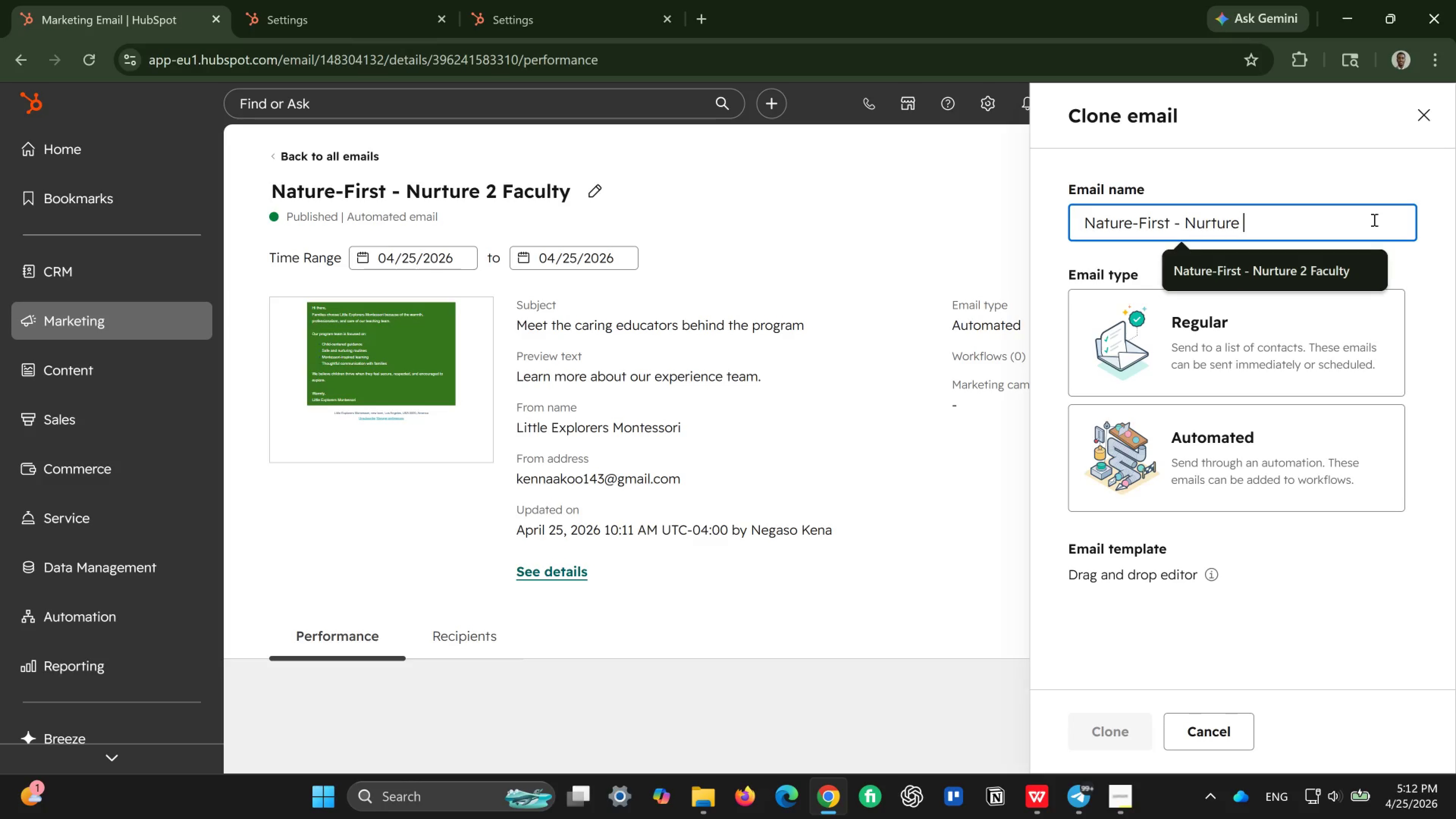 
type(3 Book a Tour)
 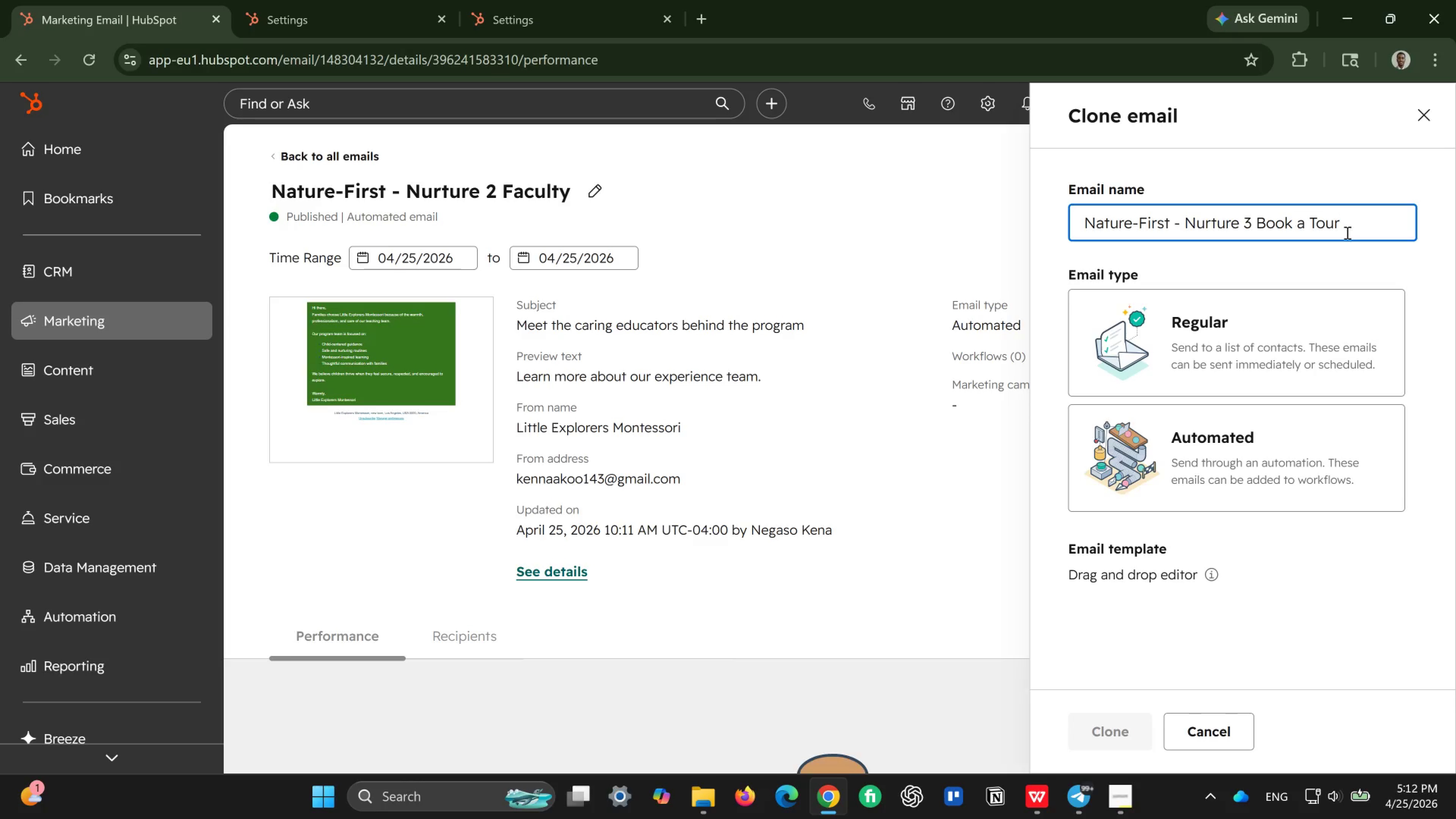 
left_click([1233, 338])
 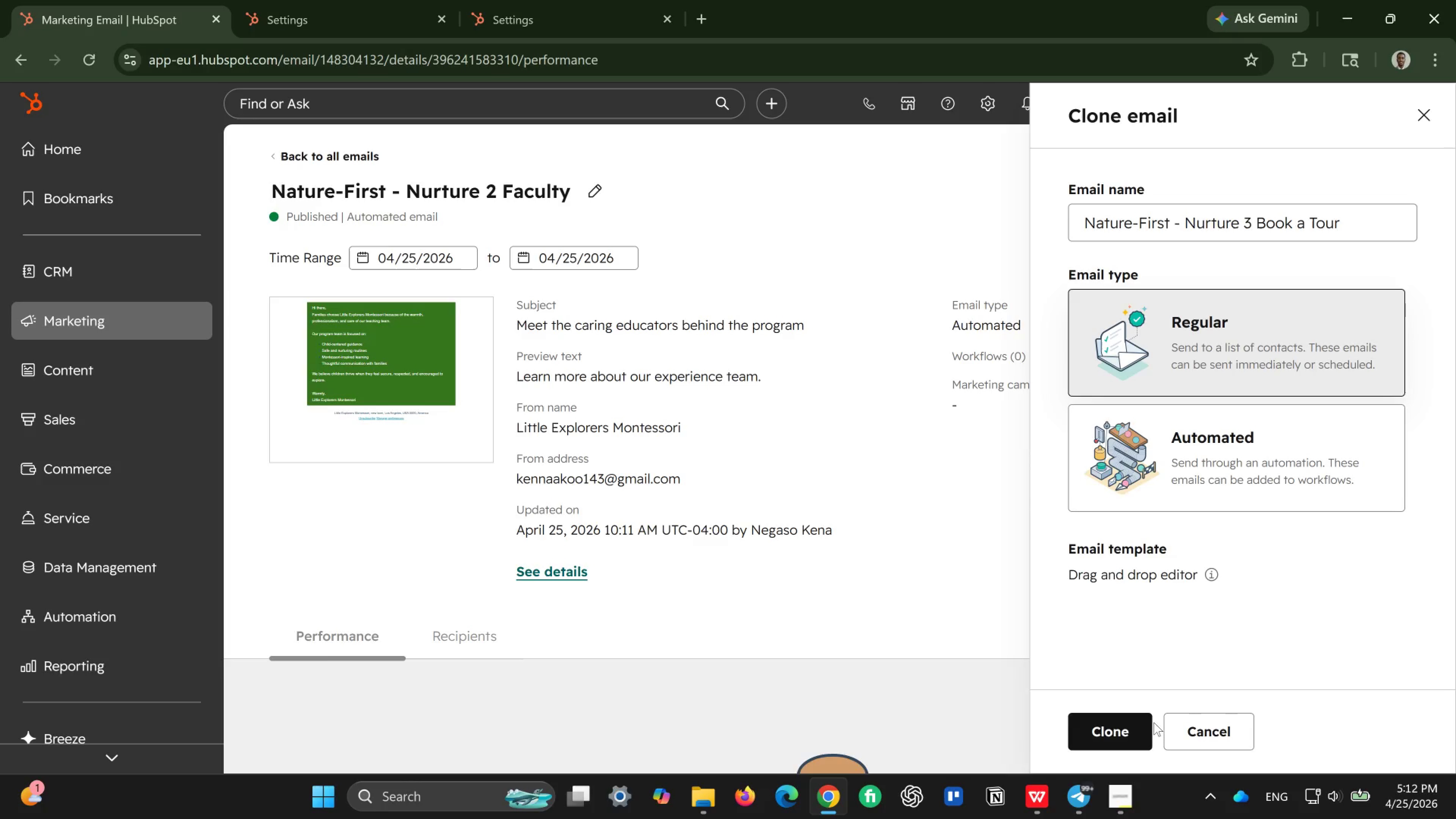 
left_click([1142, 737])
 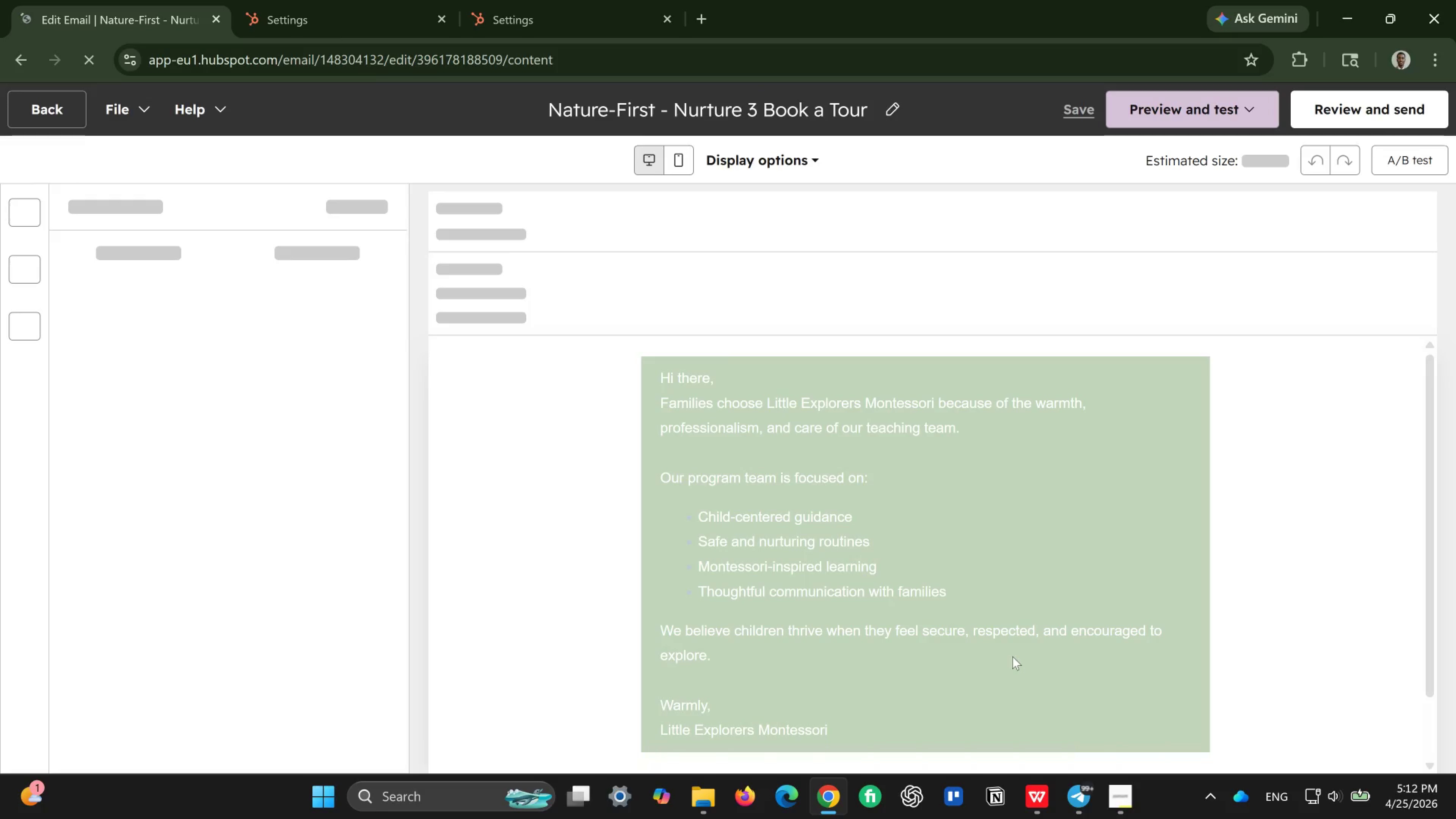 
wait(6.7)
 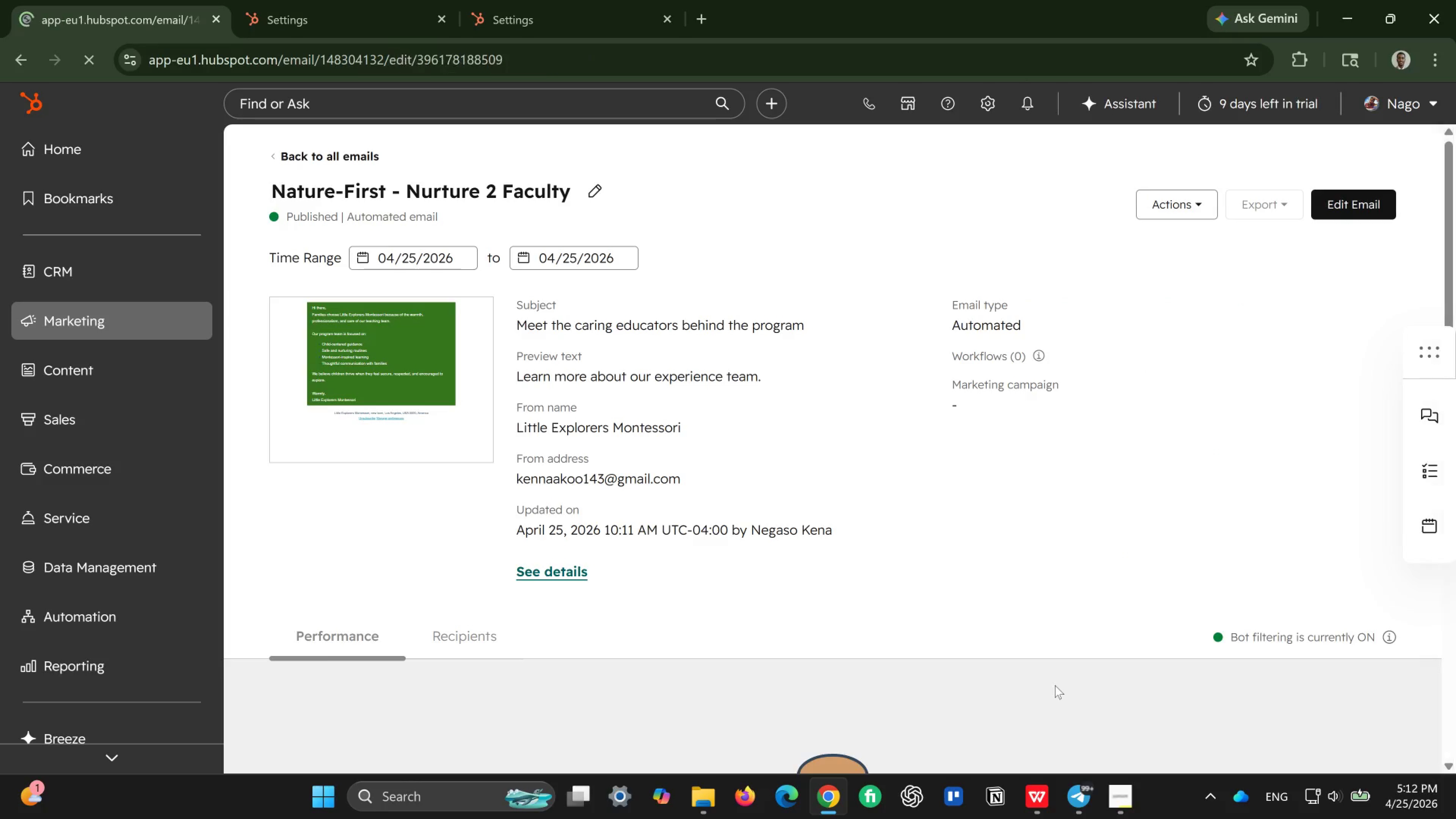 
mouse_move([13, 334])
 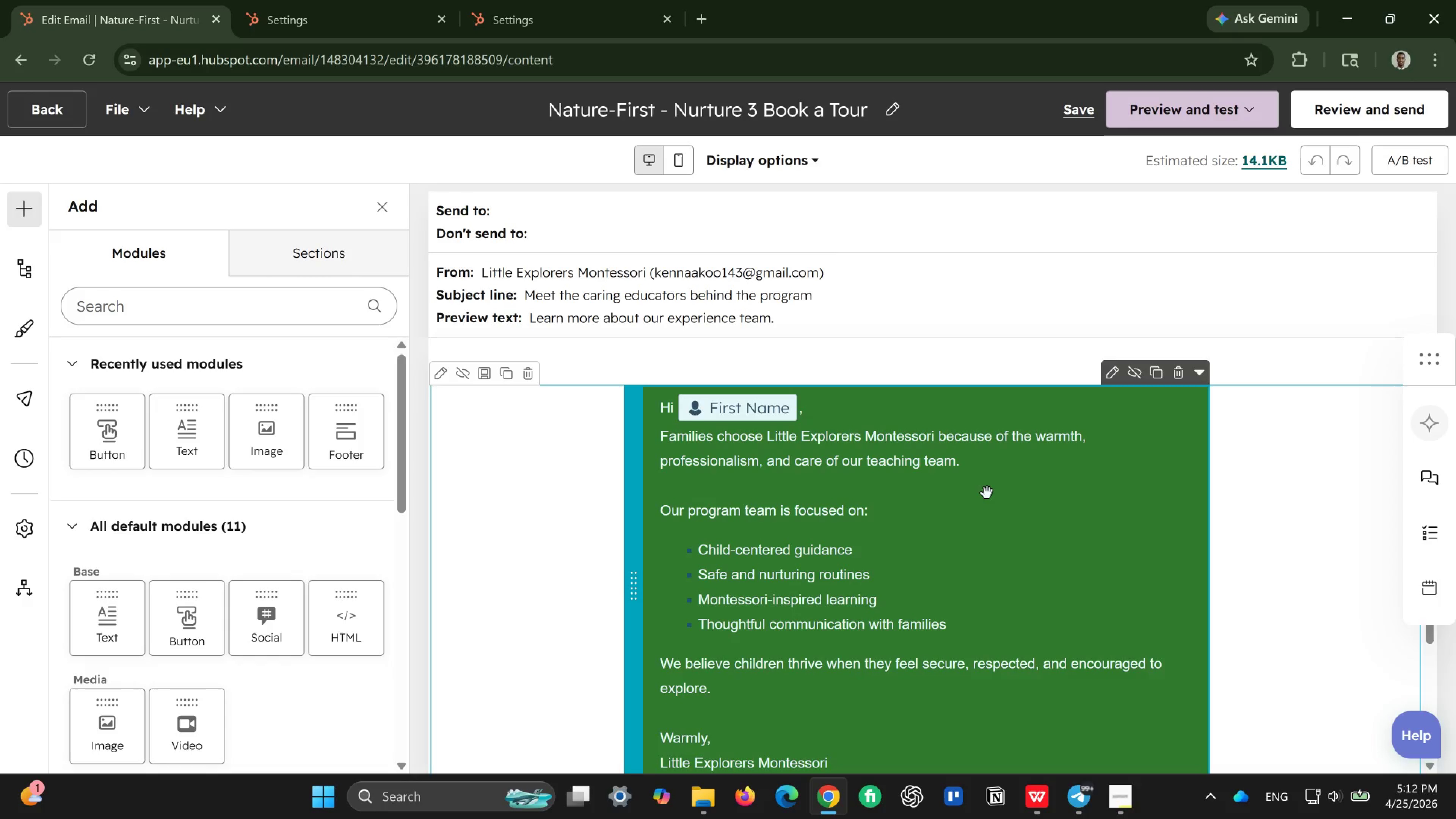 
scroll: coordinate [987, 493], scroll_direction: down, amount: 2.0
 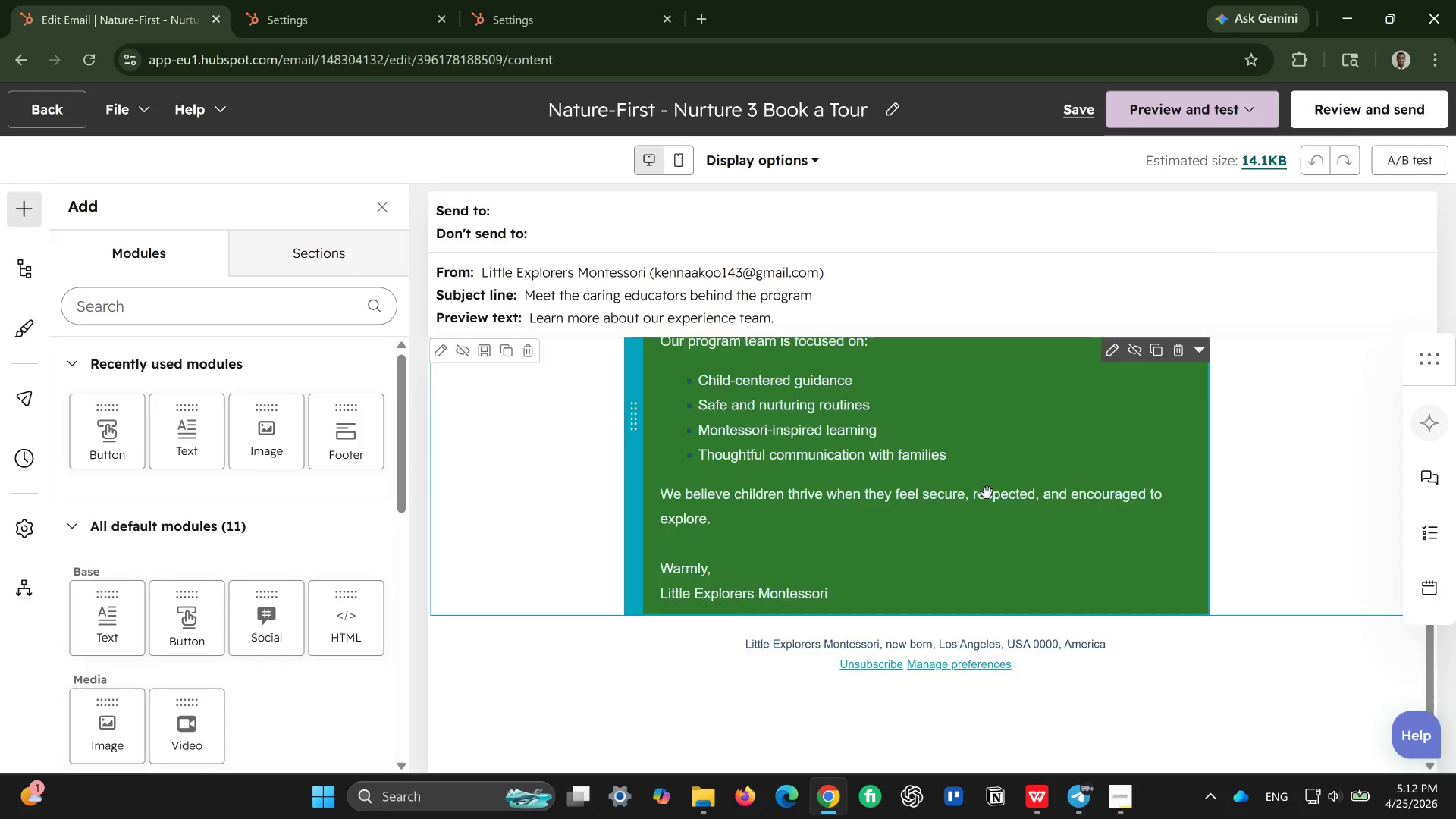 
scroll: coordinate [987, 493], scroll_direction: up, amount: 2.0
 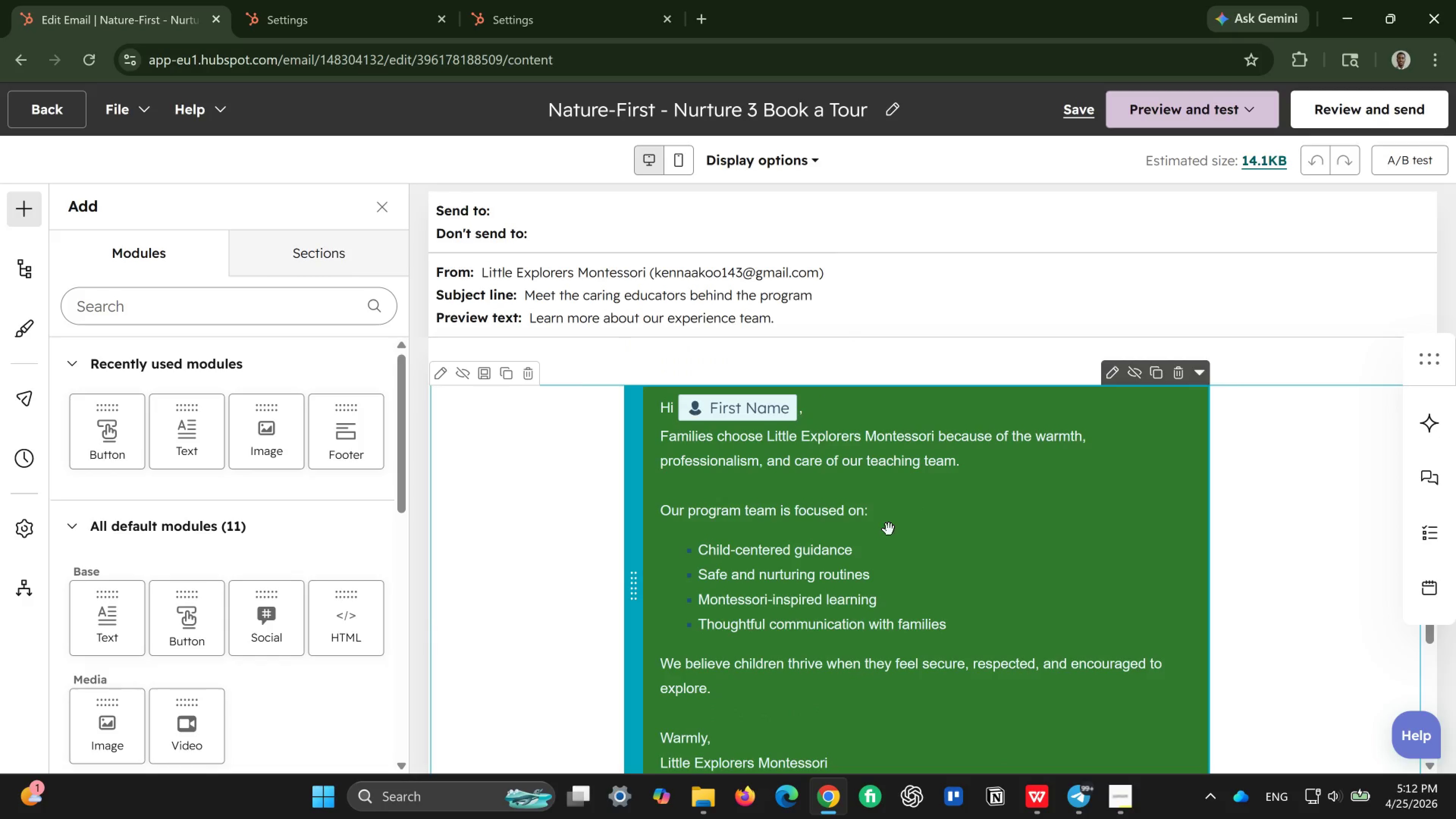 
double_click([876, 537])
 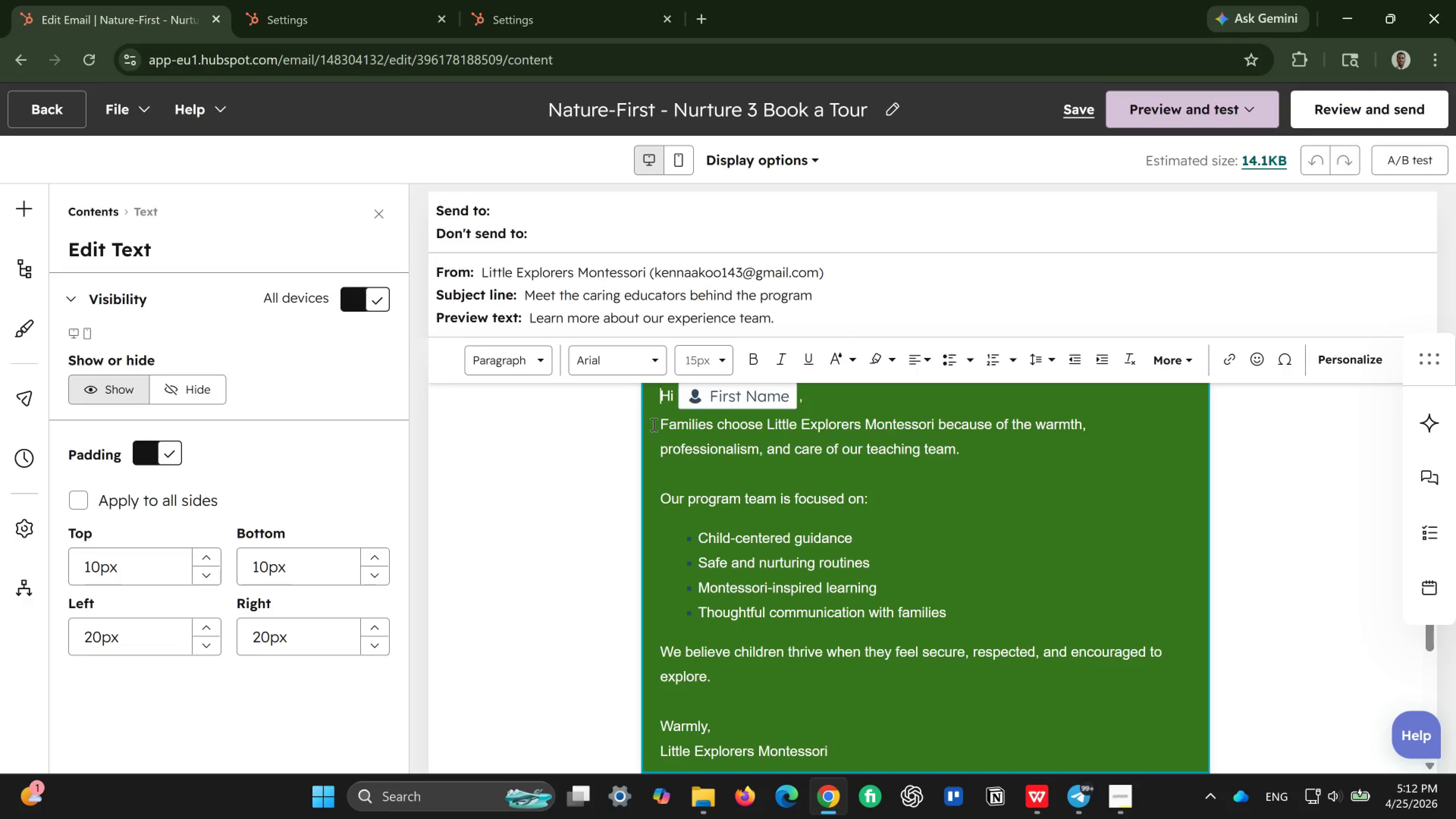 
left_click([656, 423])
 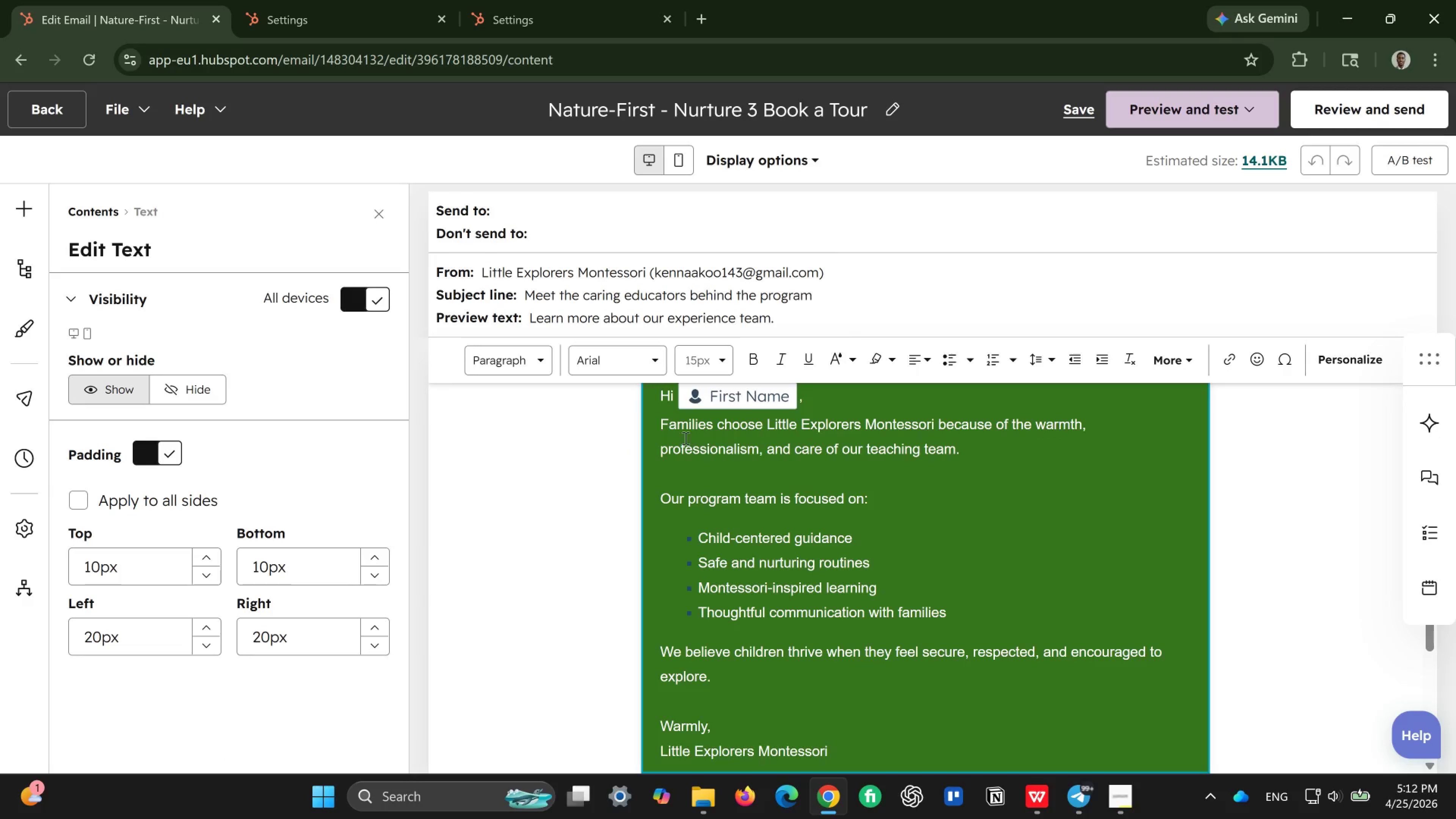 
left_click_drag(start_coordinate=[656, 423], to_coordinate=[798, 521])
 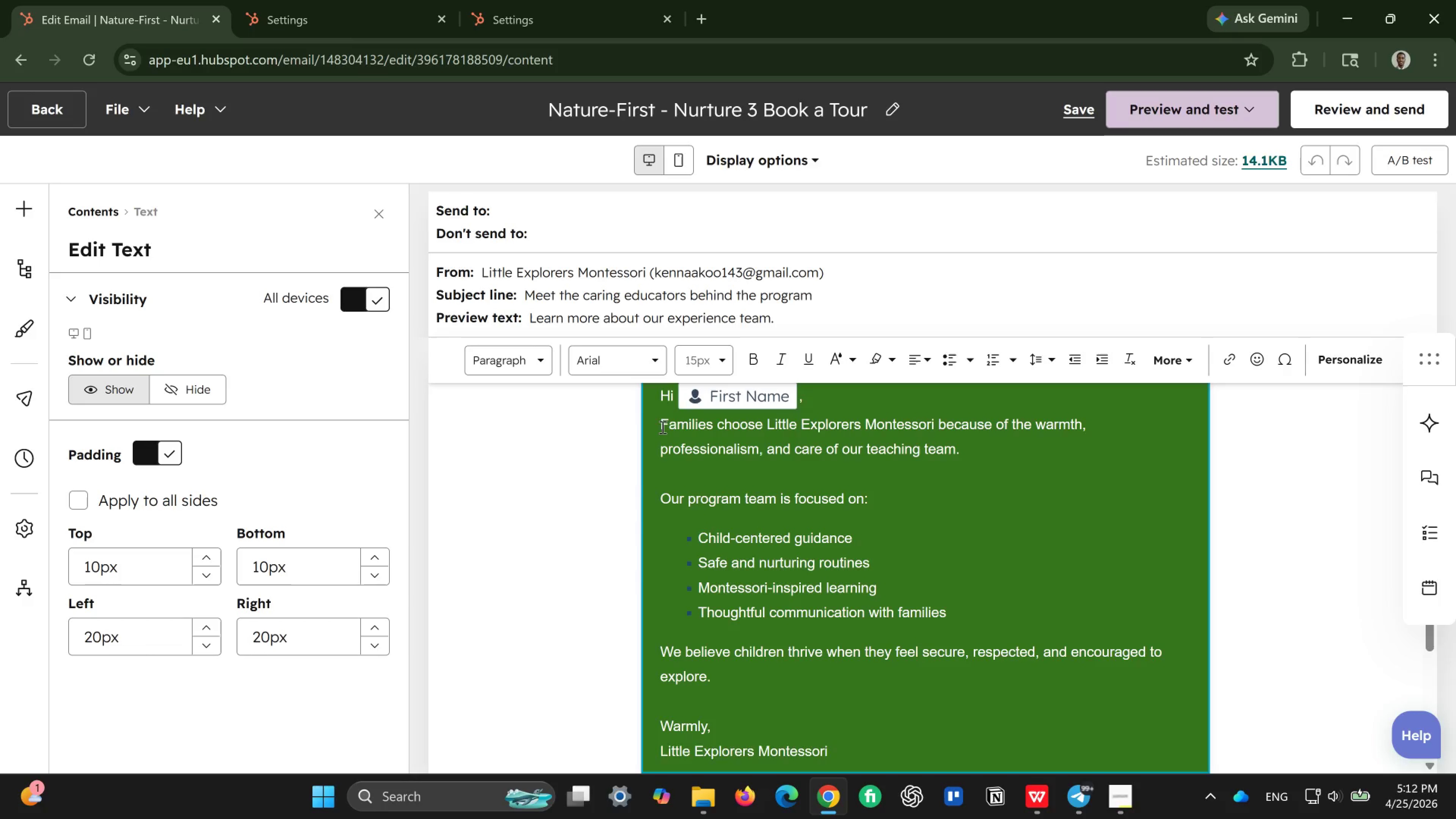 
left_click([664, 426])
 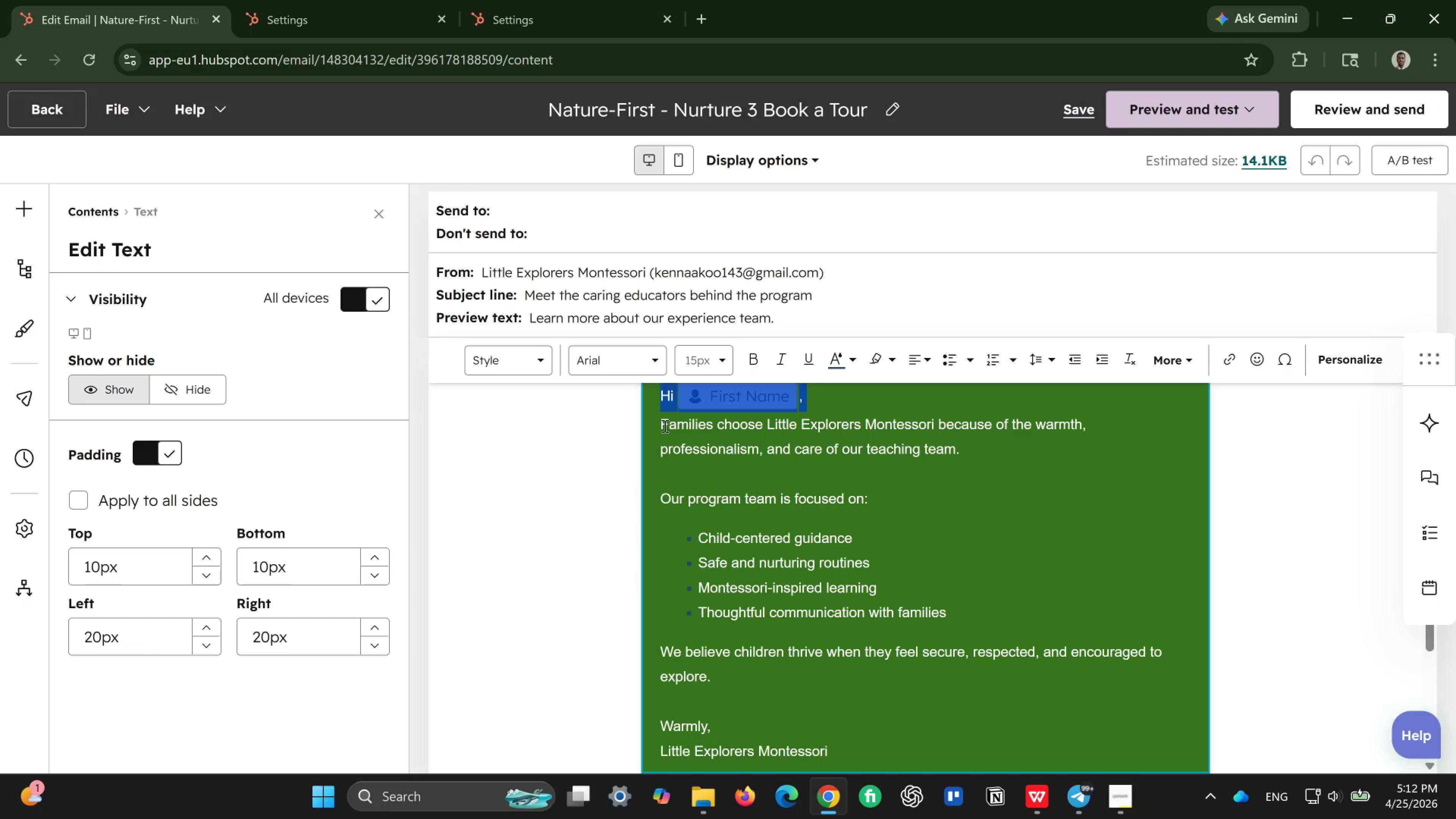 
left_click_drag(start_coordinate=[664, 426], to_coordinate=[731, 445])
 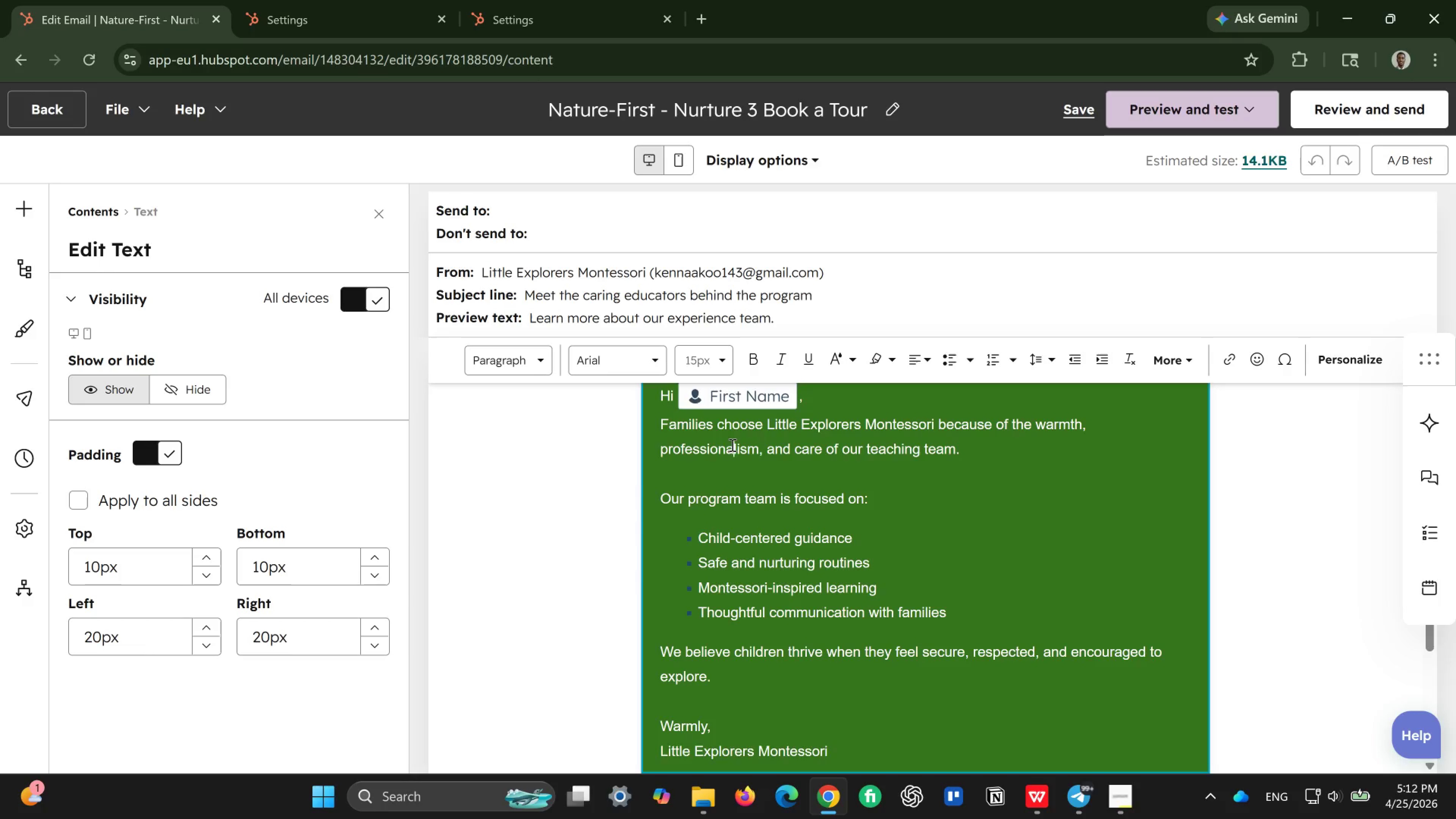 
left_click([731, 445])
 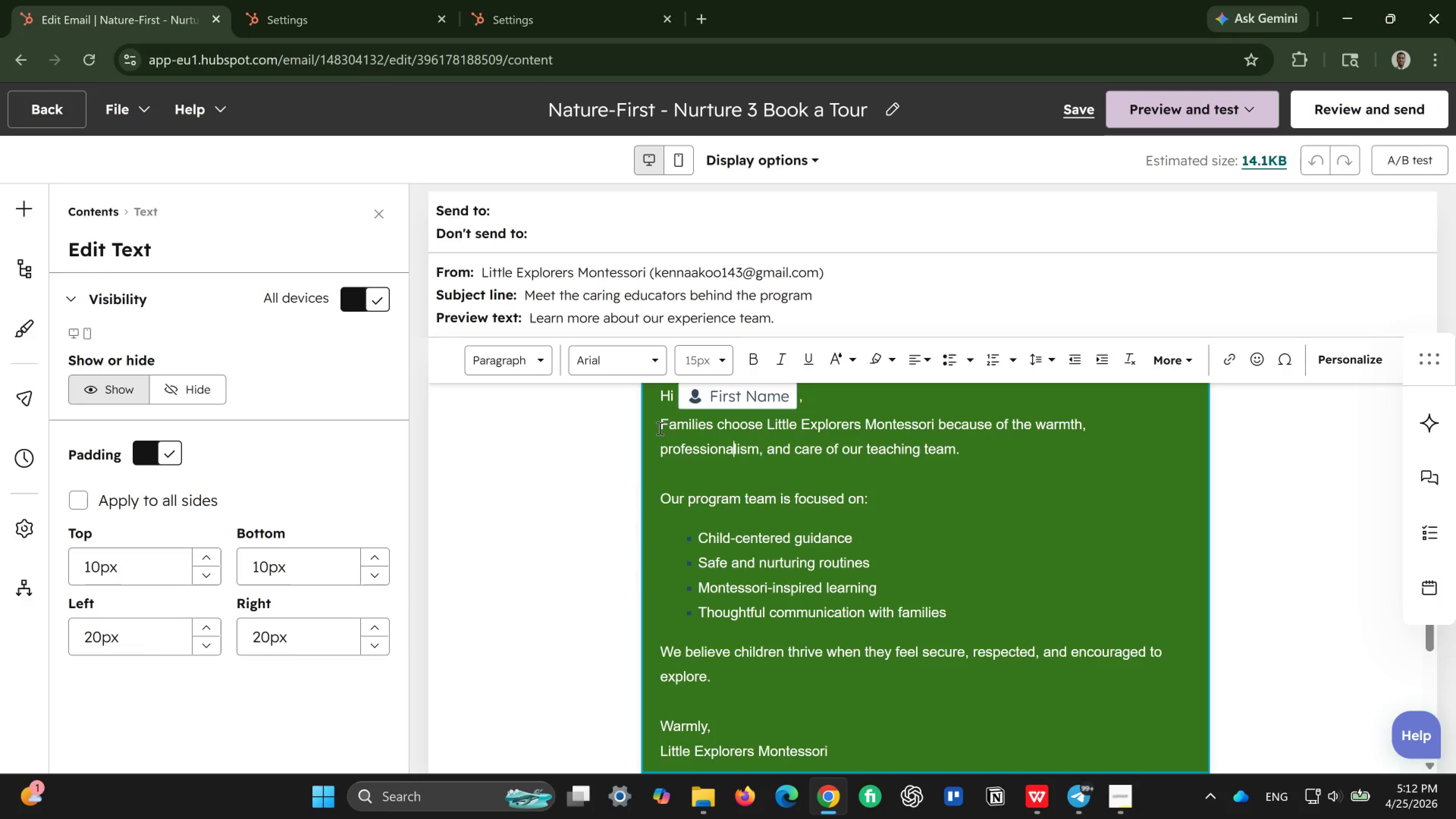 
left_click([659, 427])
 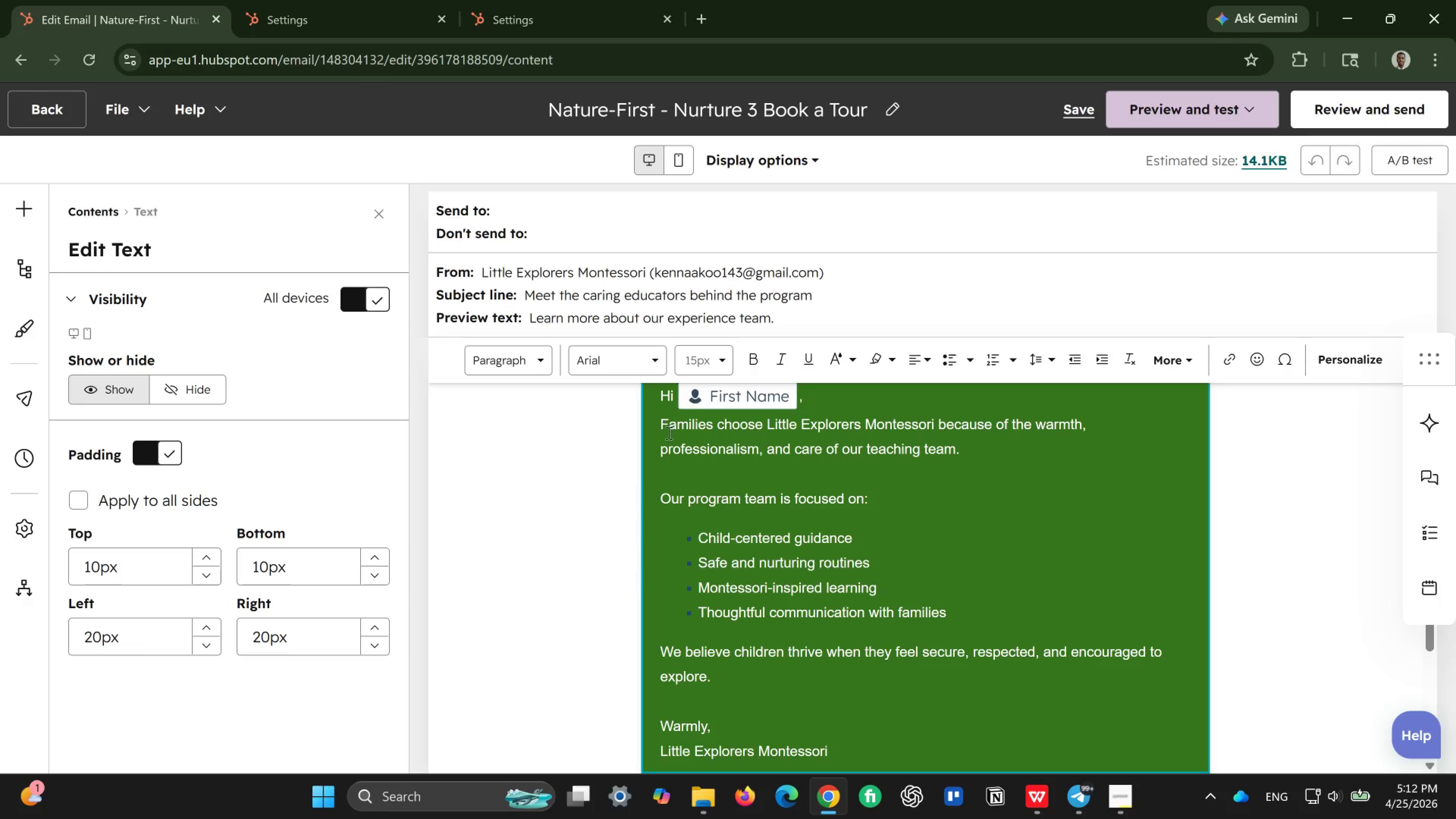 
left_click_drag(start_coordinate=[659, 427], to_coordinate=[683, 443])
 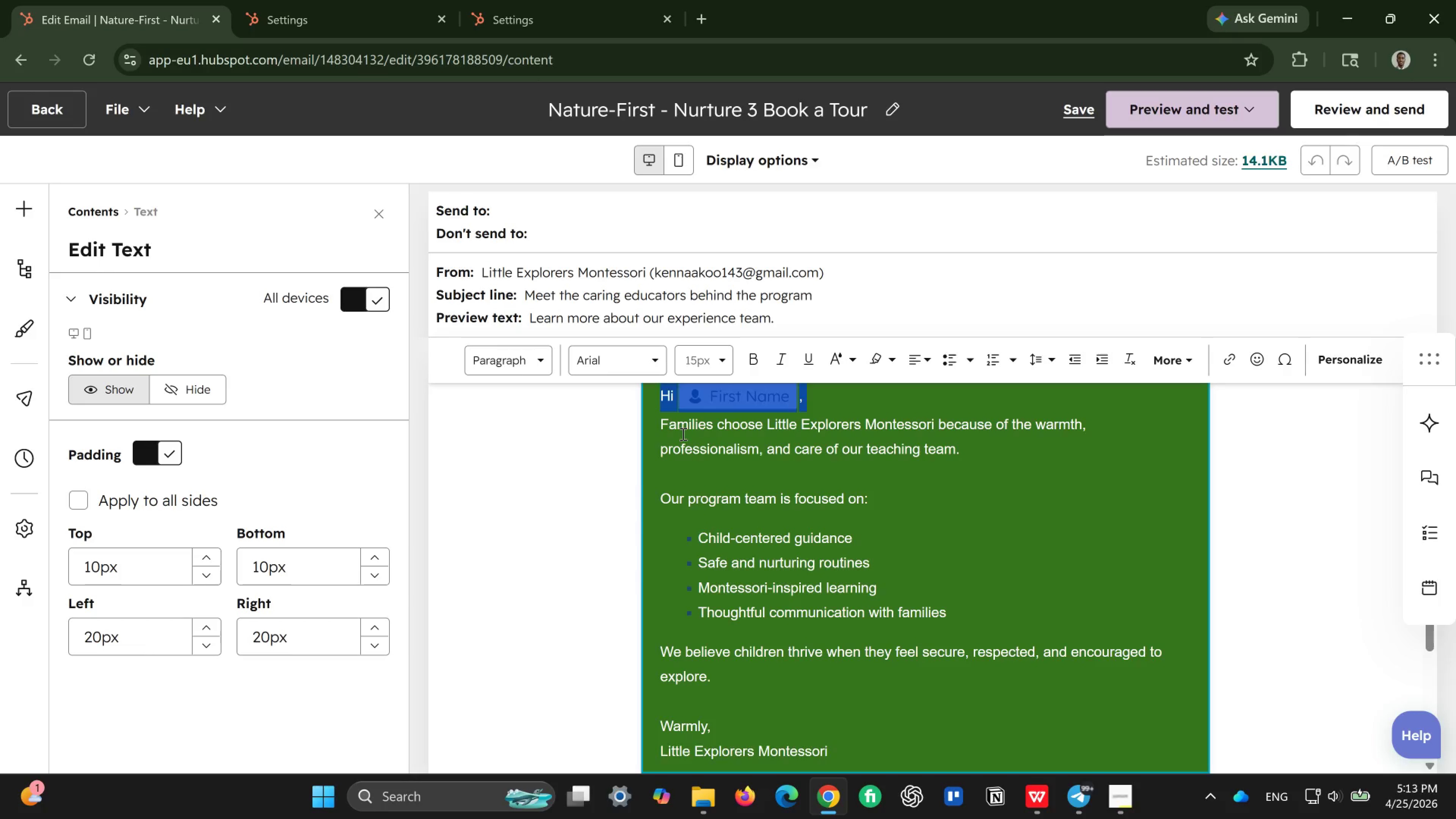 
left_click([682, 434])
 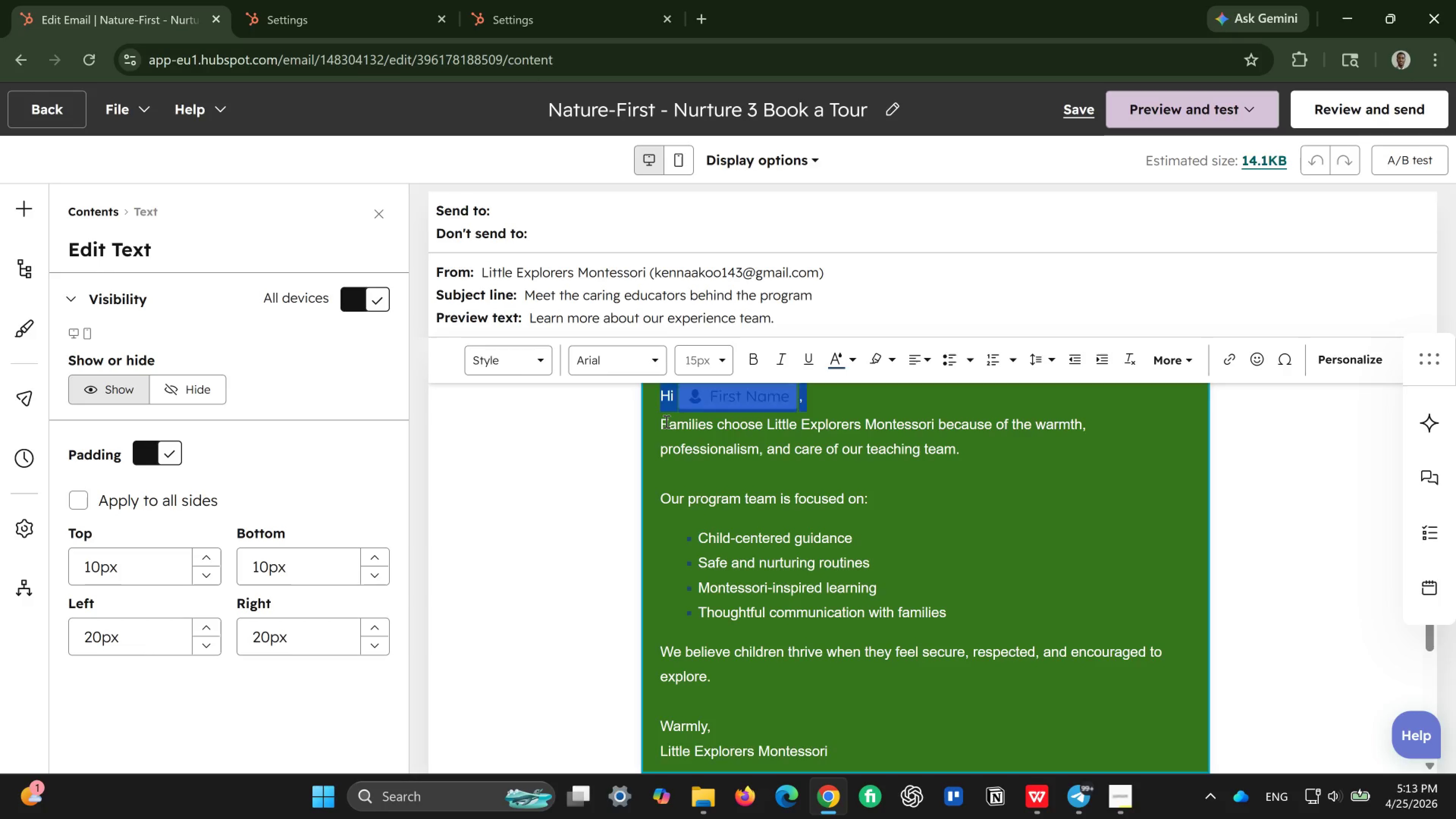 
left_click([665, 421])
 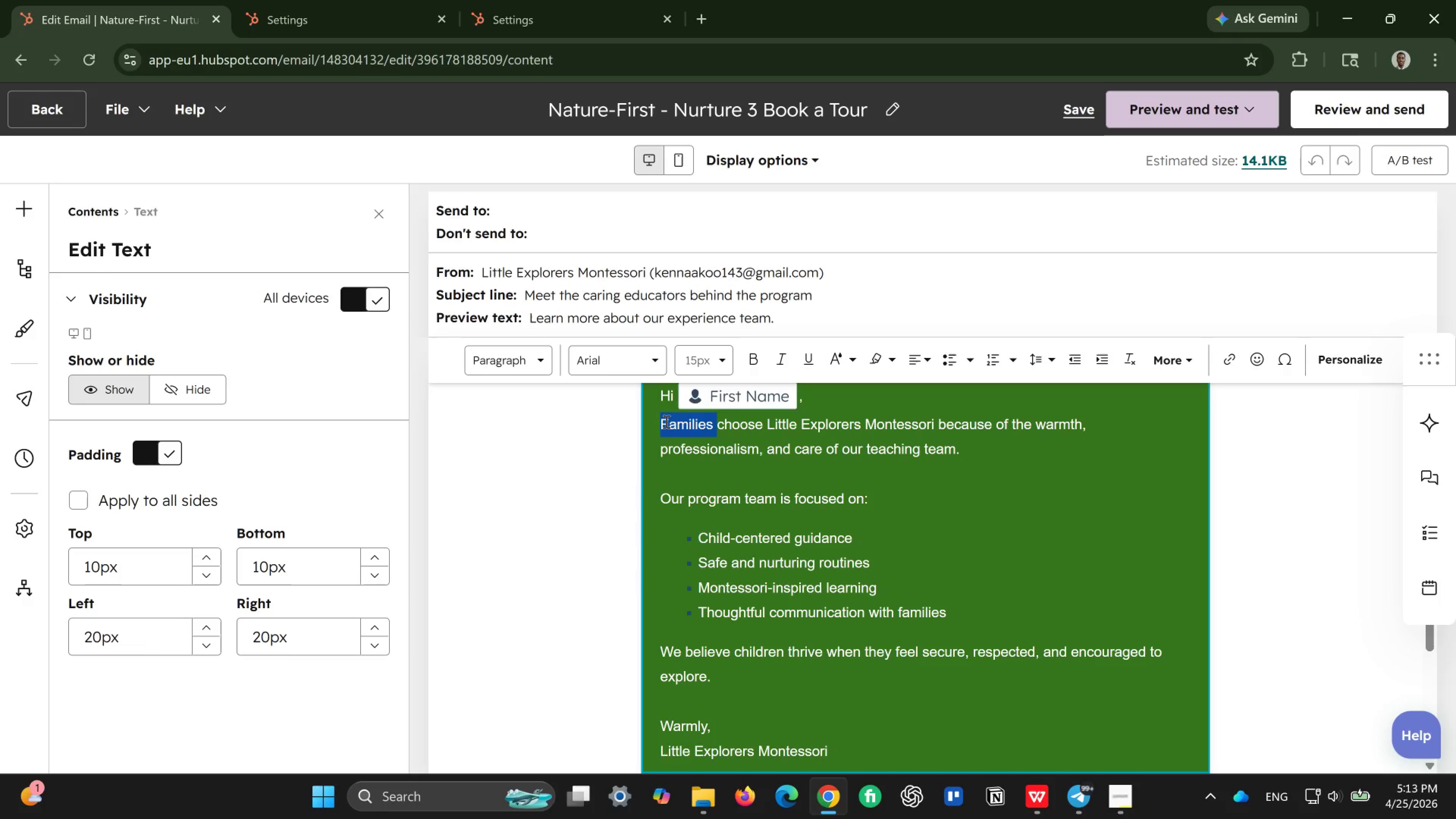 
left_click_drag(start_coordinate=[665, 421], to_coordinate=[837, 672])
 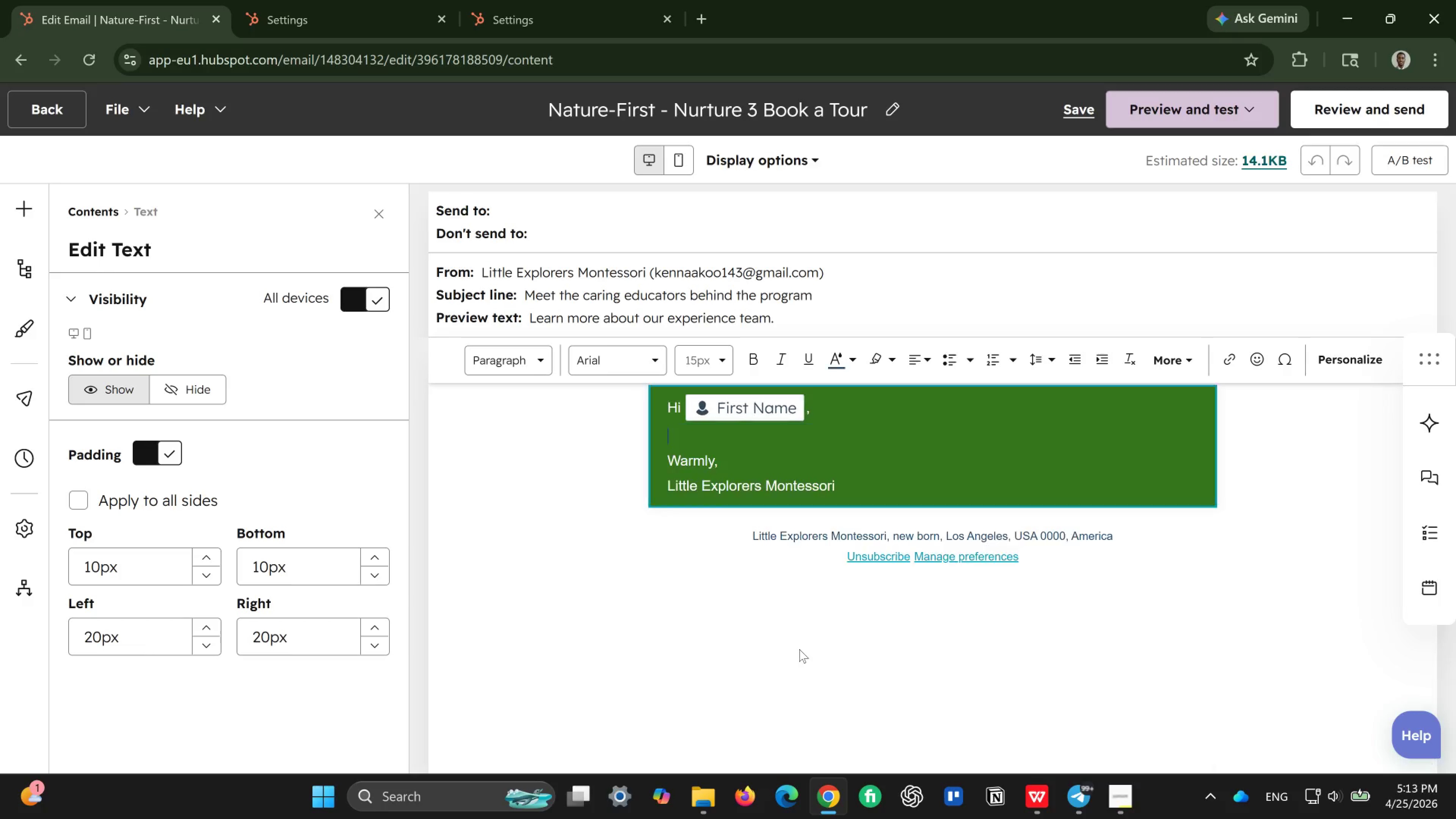 
key(Backspace)
 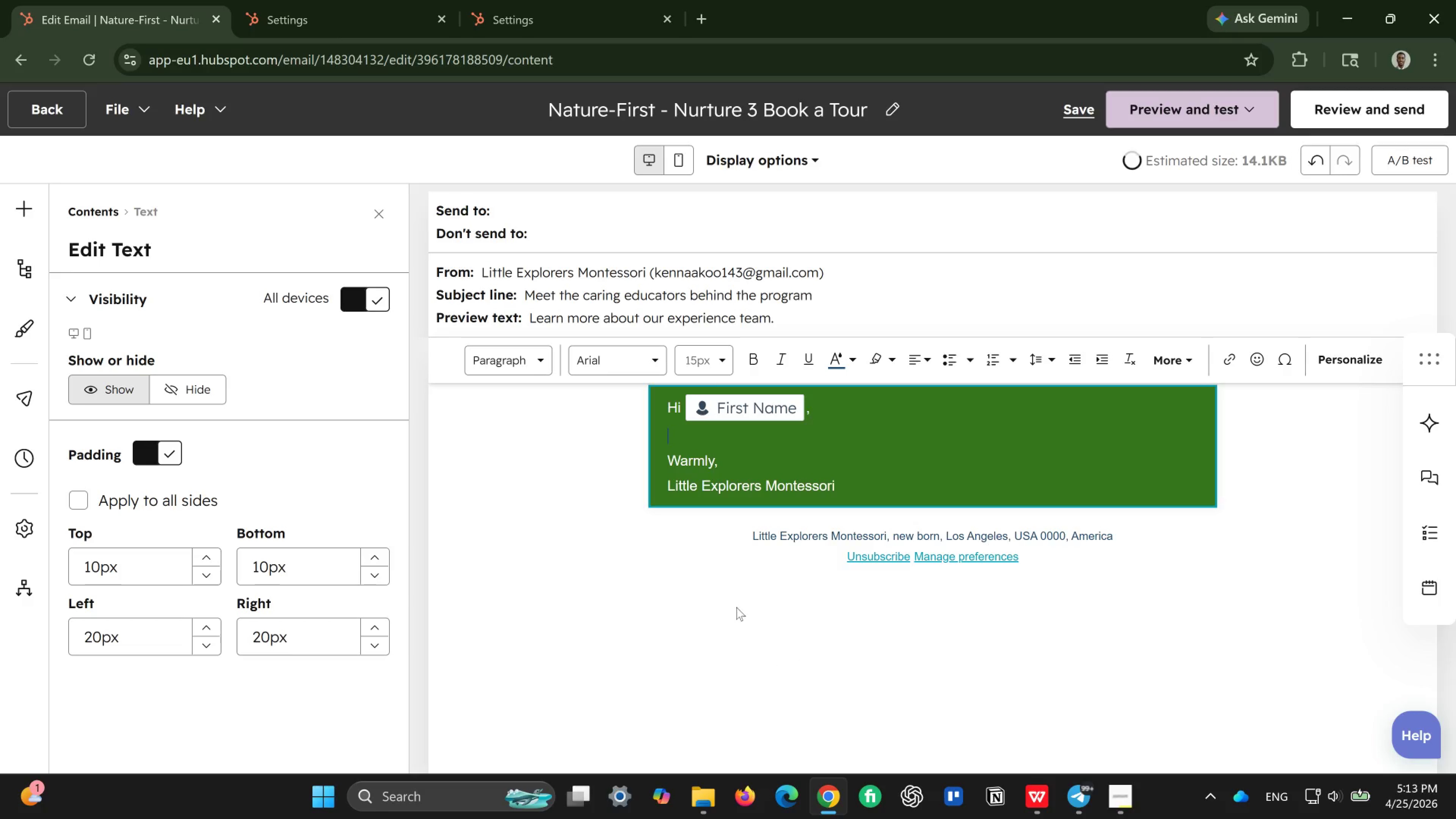 
scroll: coordinate [736, 603], scroll_direction: up, amount: 2.0
 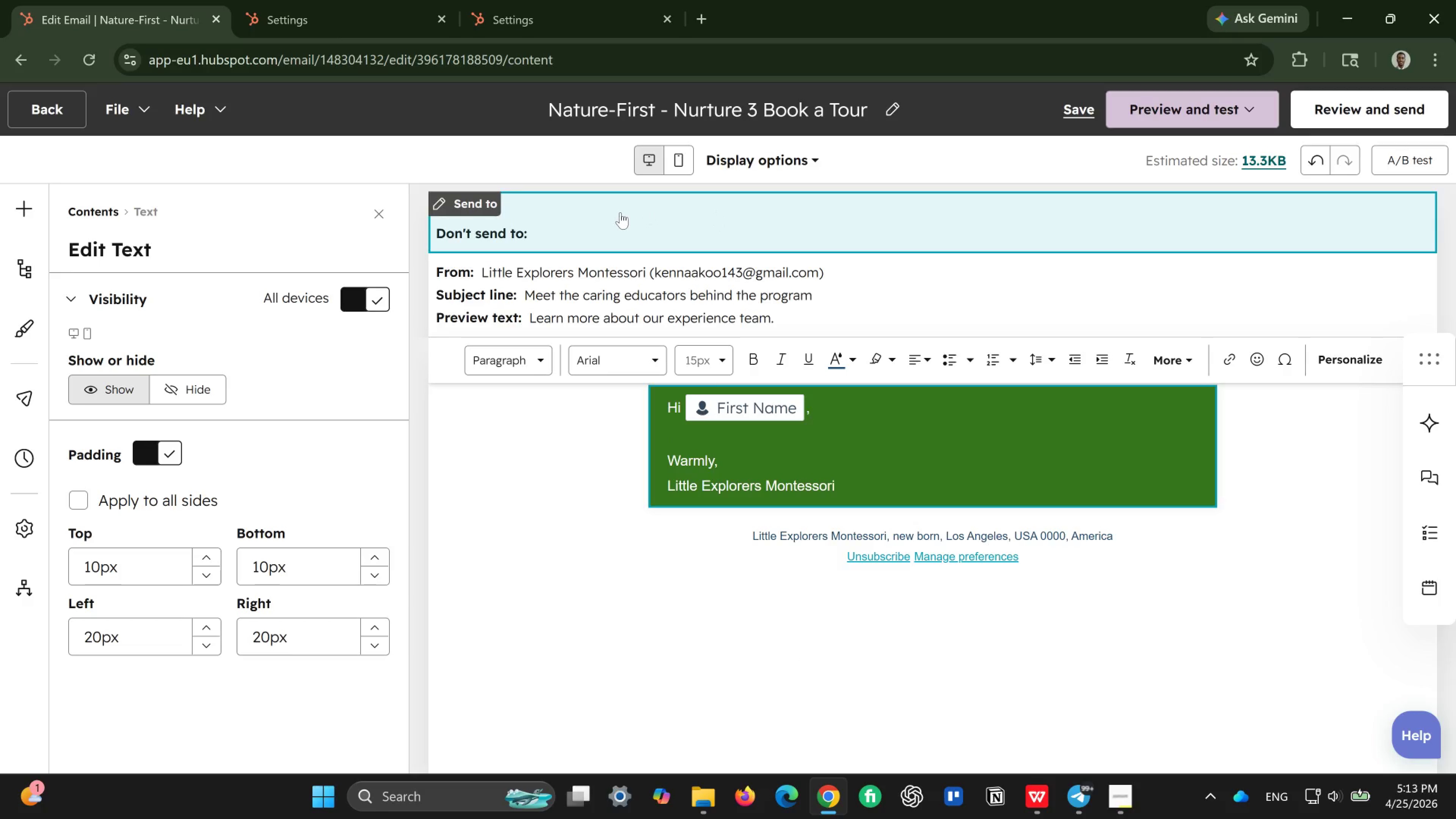 
left_click([655, 220])
 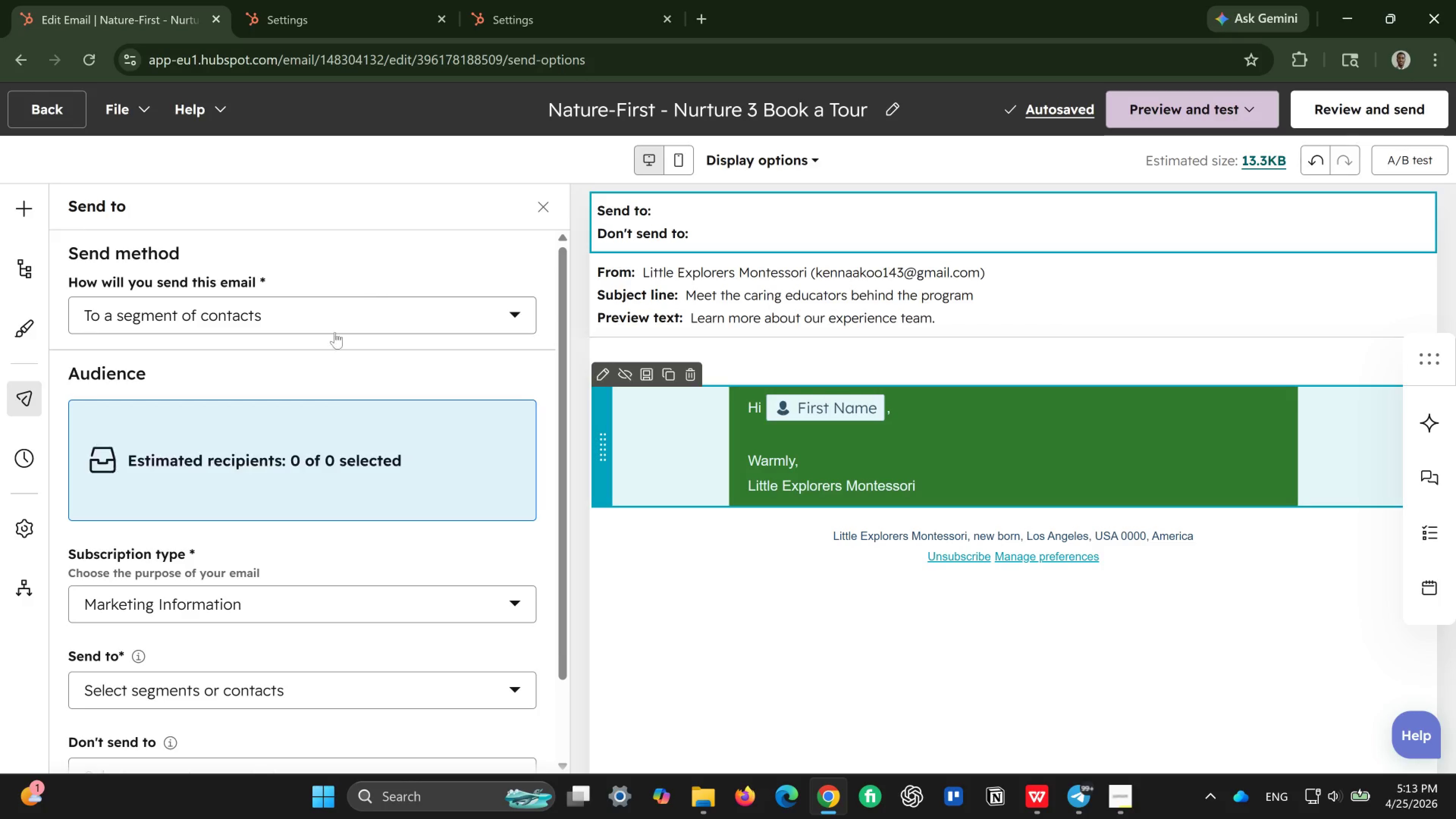 
left_click([375, 319])
 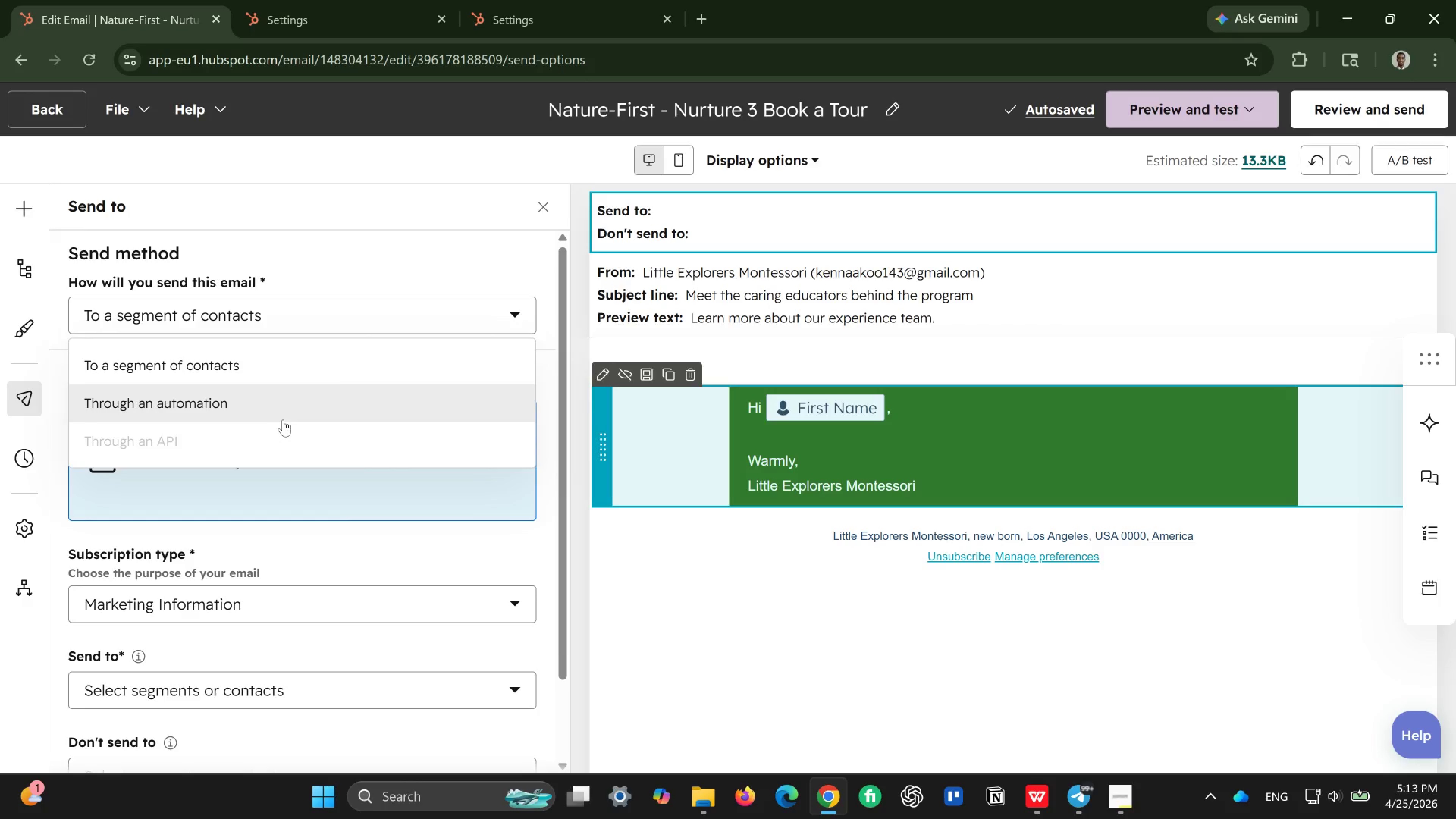 
left_click([283, 420])
 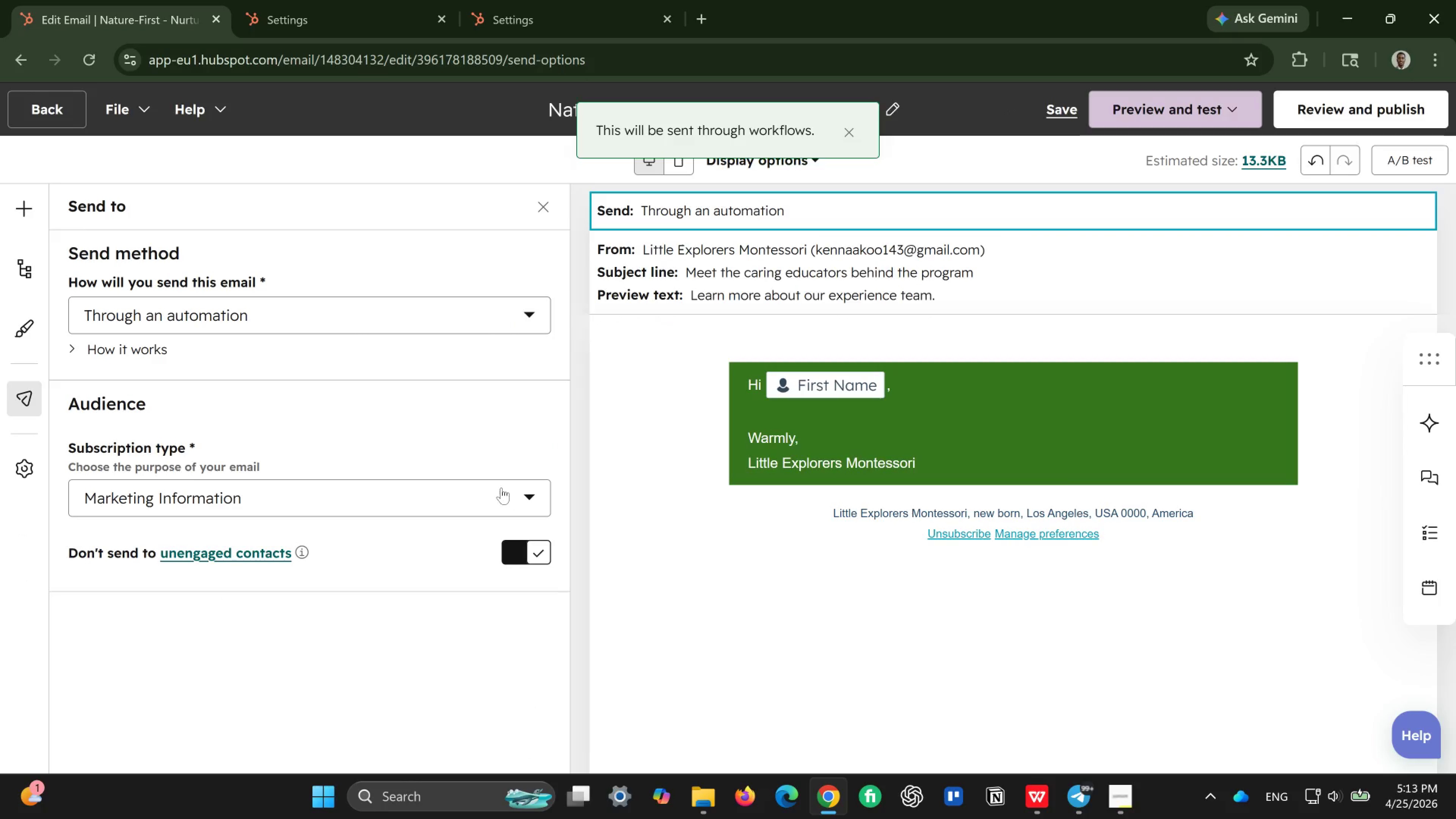 
left_click([494, 488])
 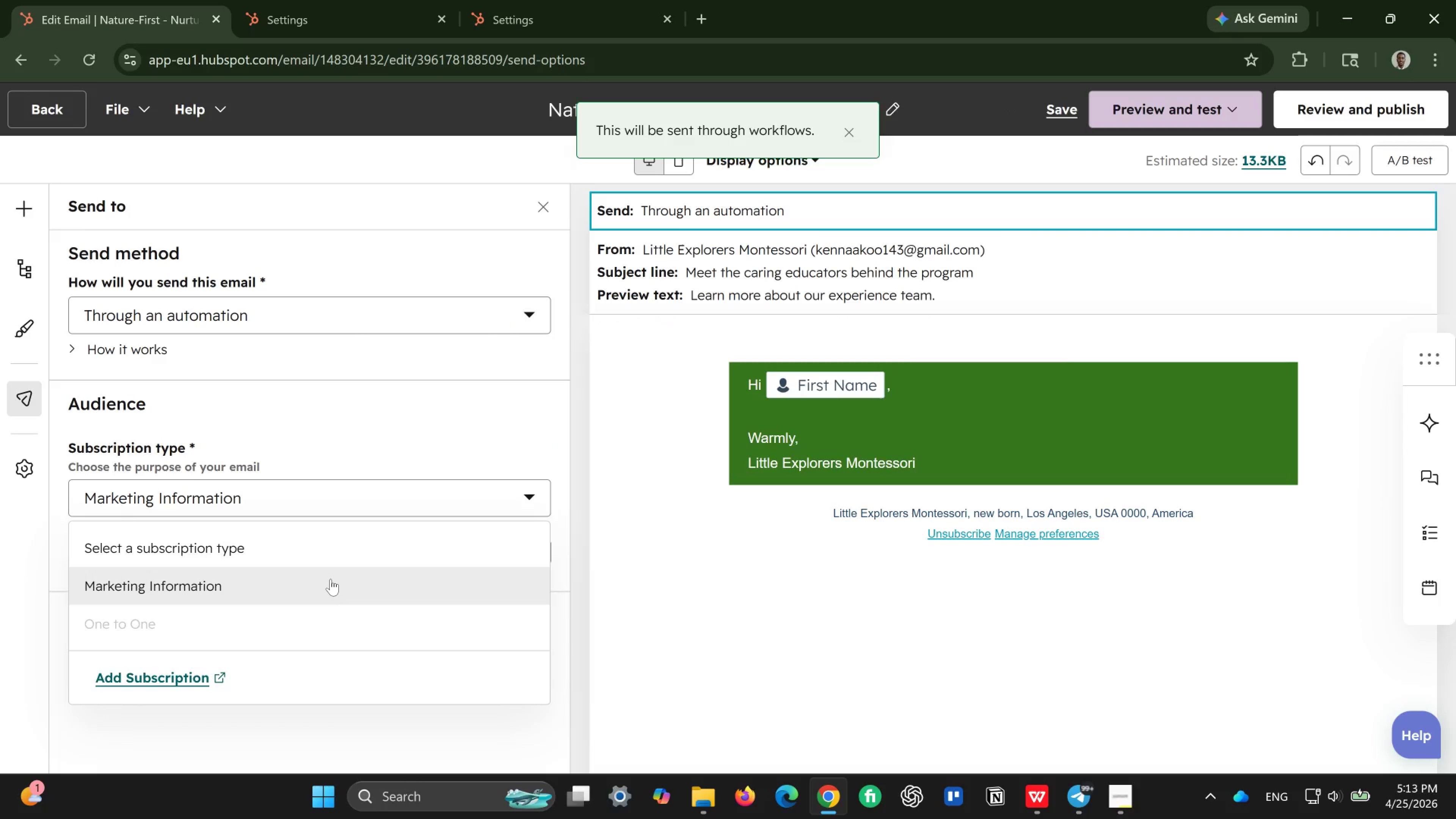 
left_click([331, 579])
 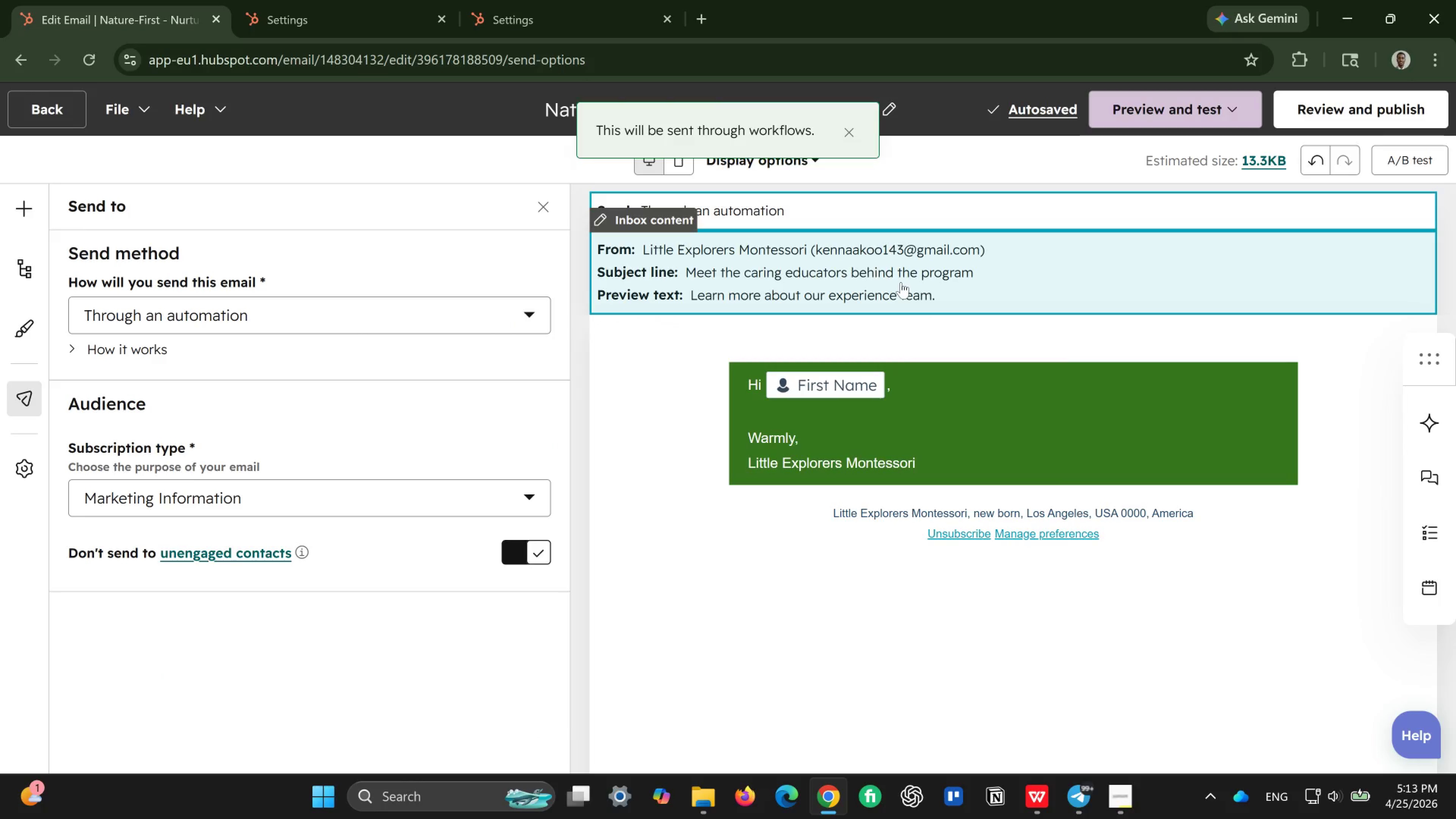 
left_click([901, 282])
 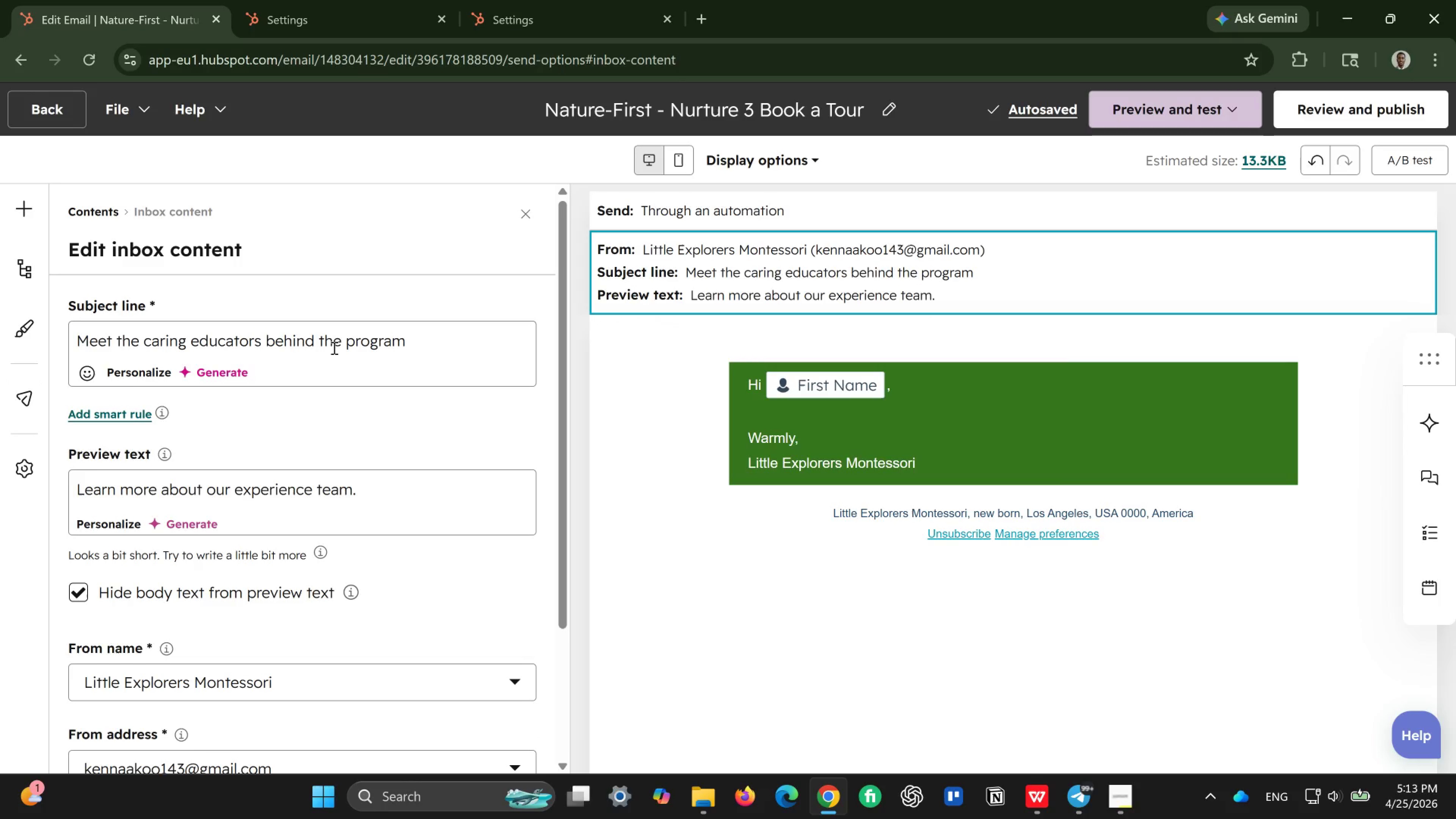 
left_click([333, 345])
 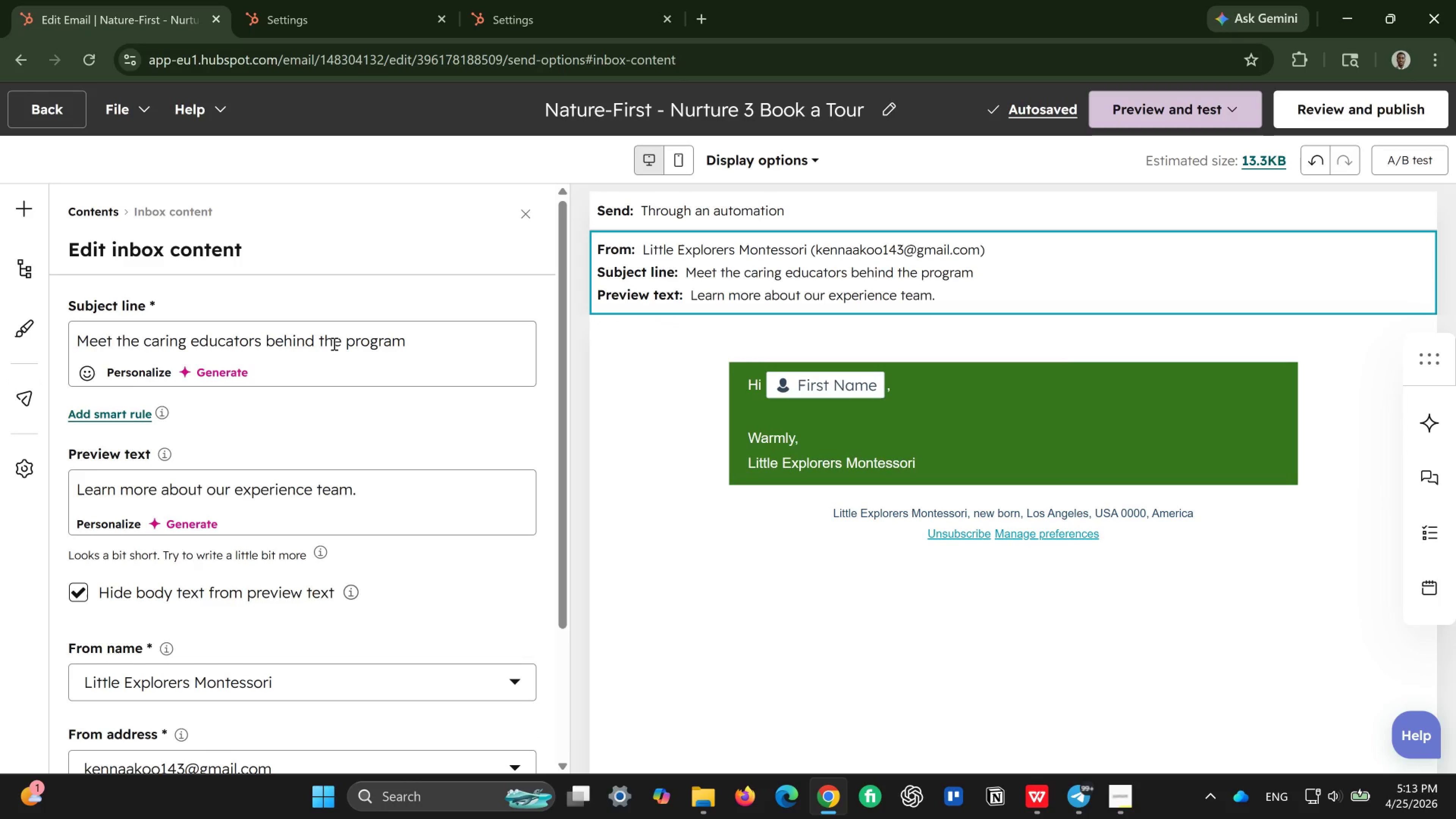 
key(Control+ControlLeft)
 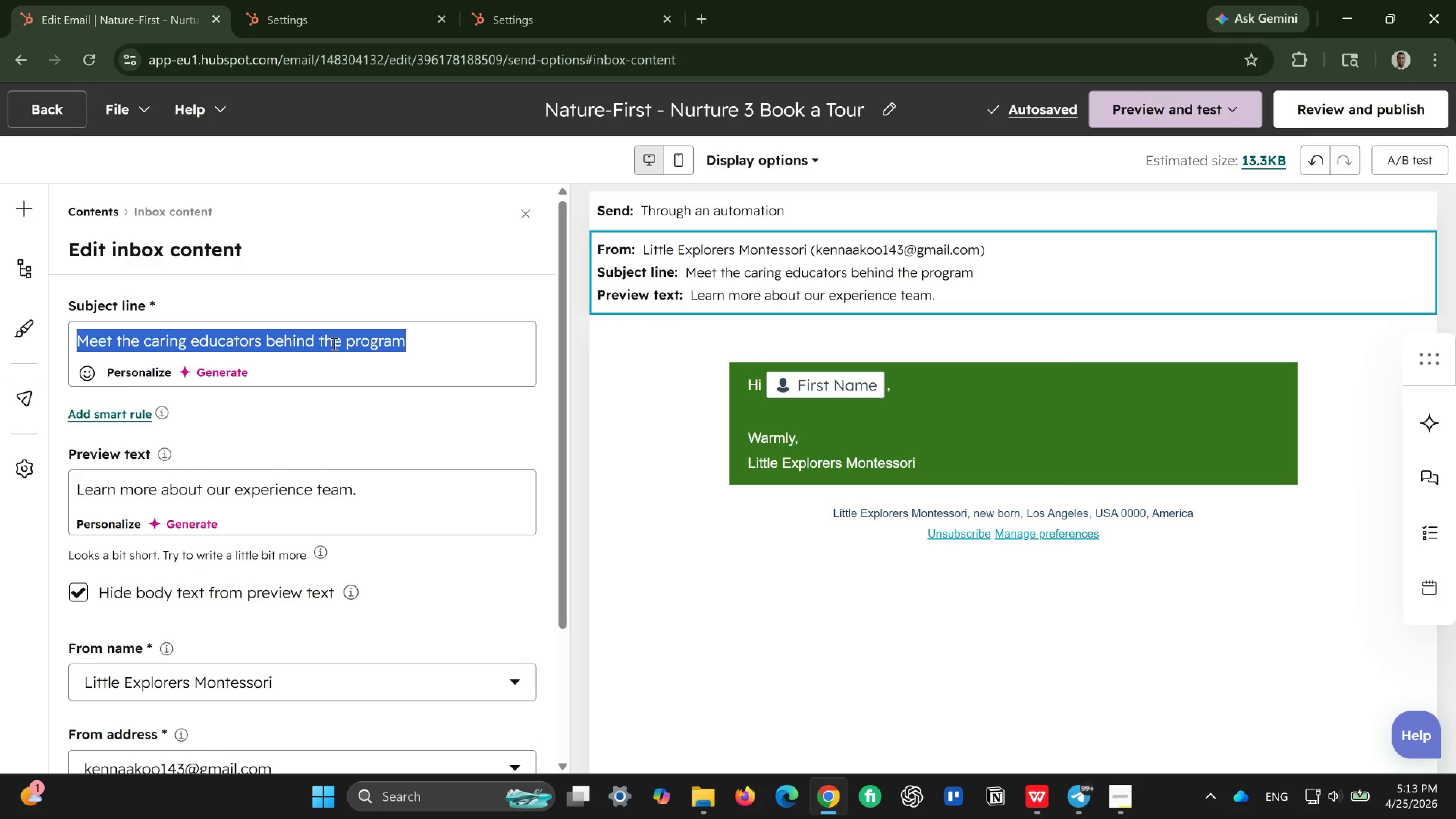 
key(Control+A)
 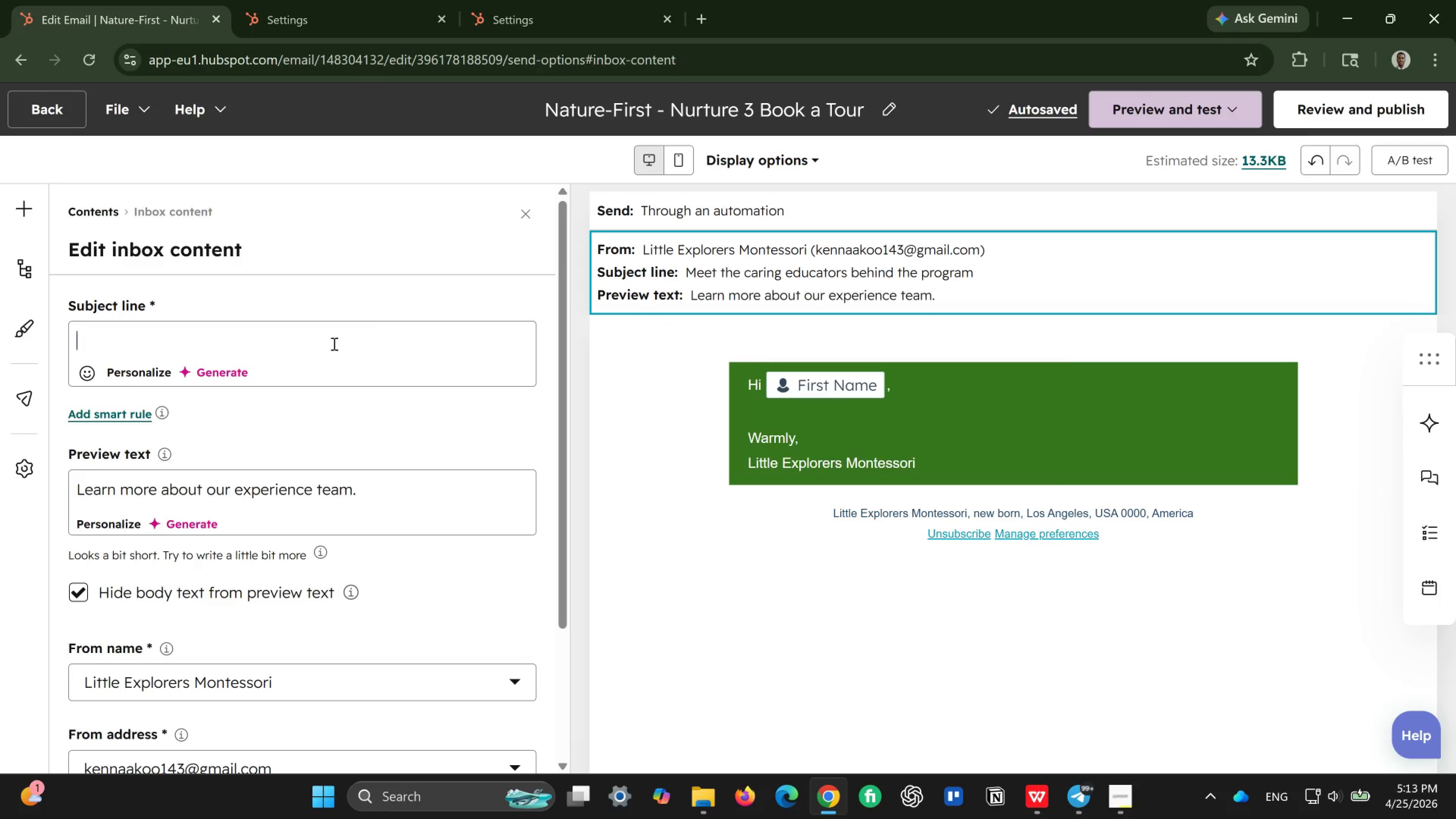 
key(Backspace)
 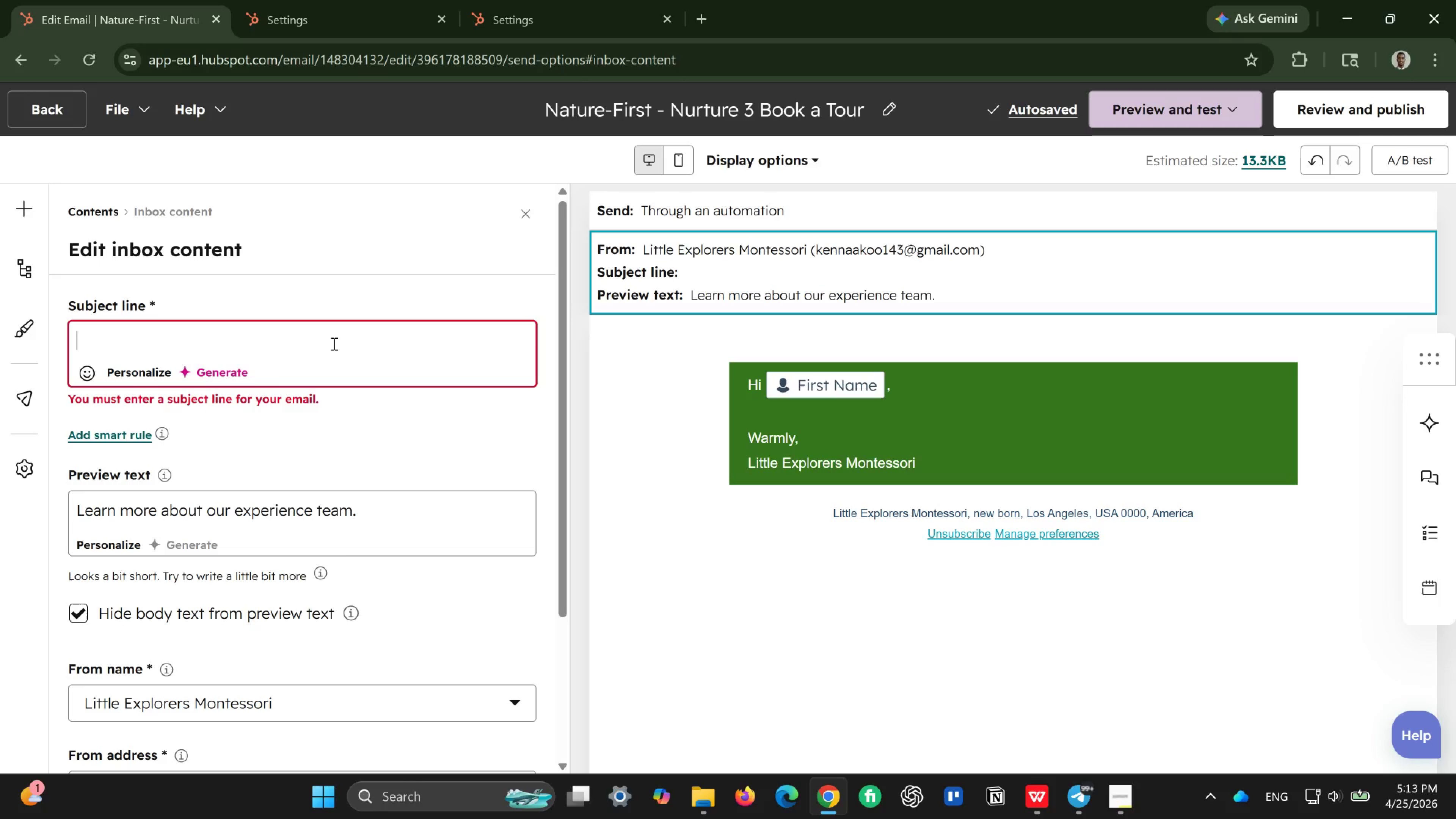 
wait(5.45)
 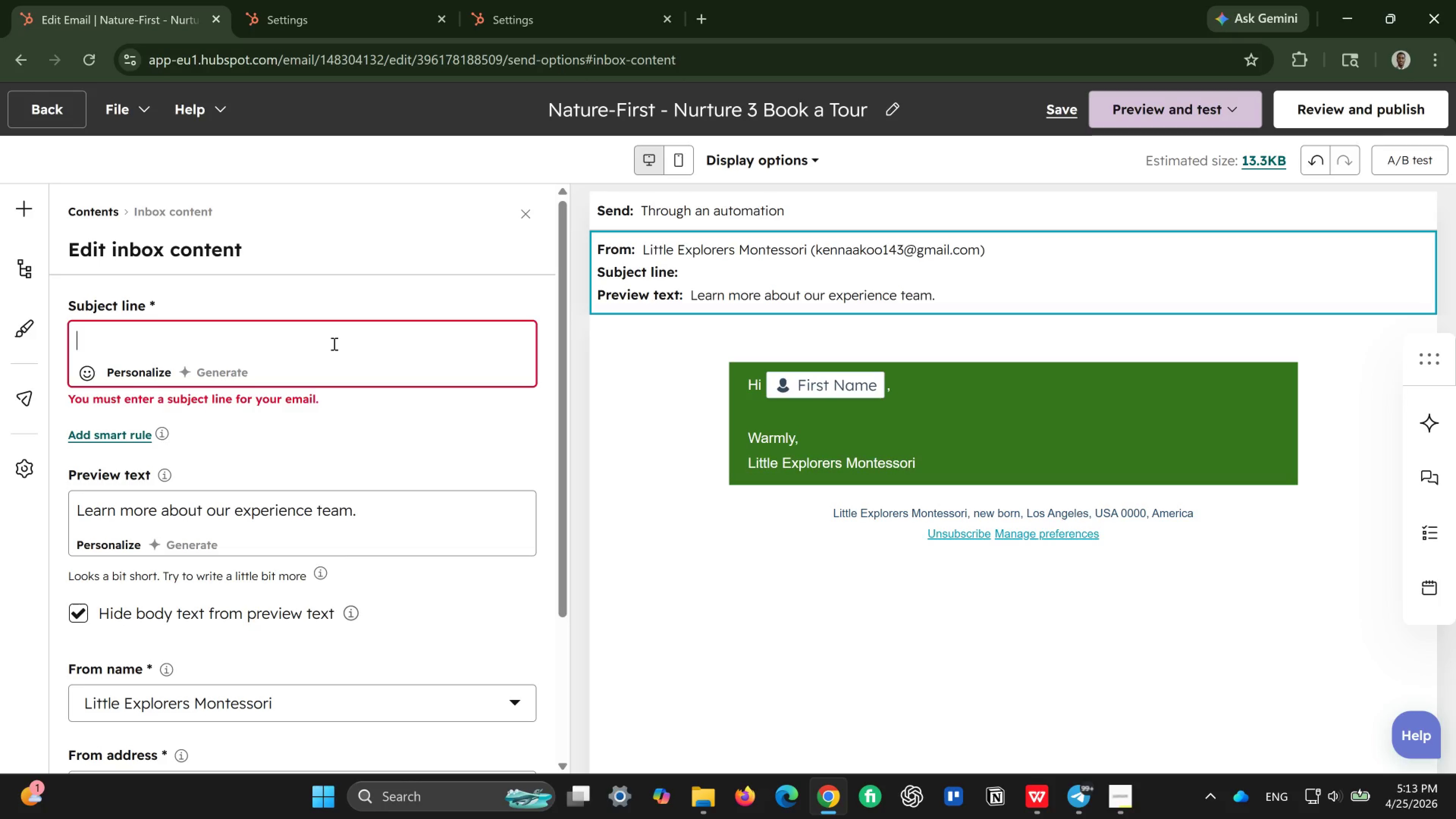 
type(Ready to boook a )
 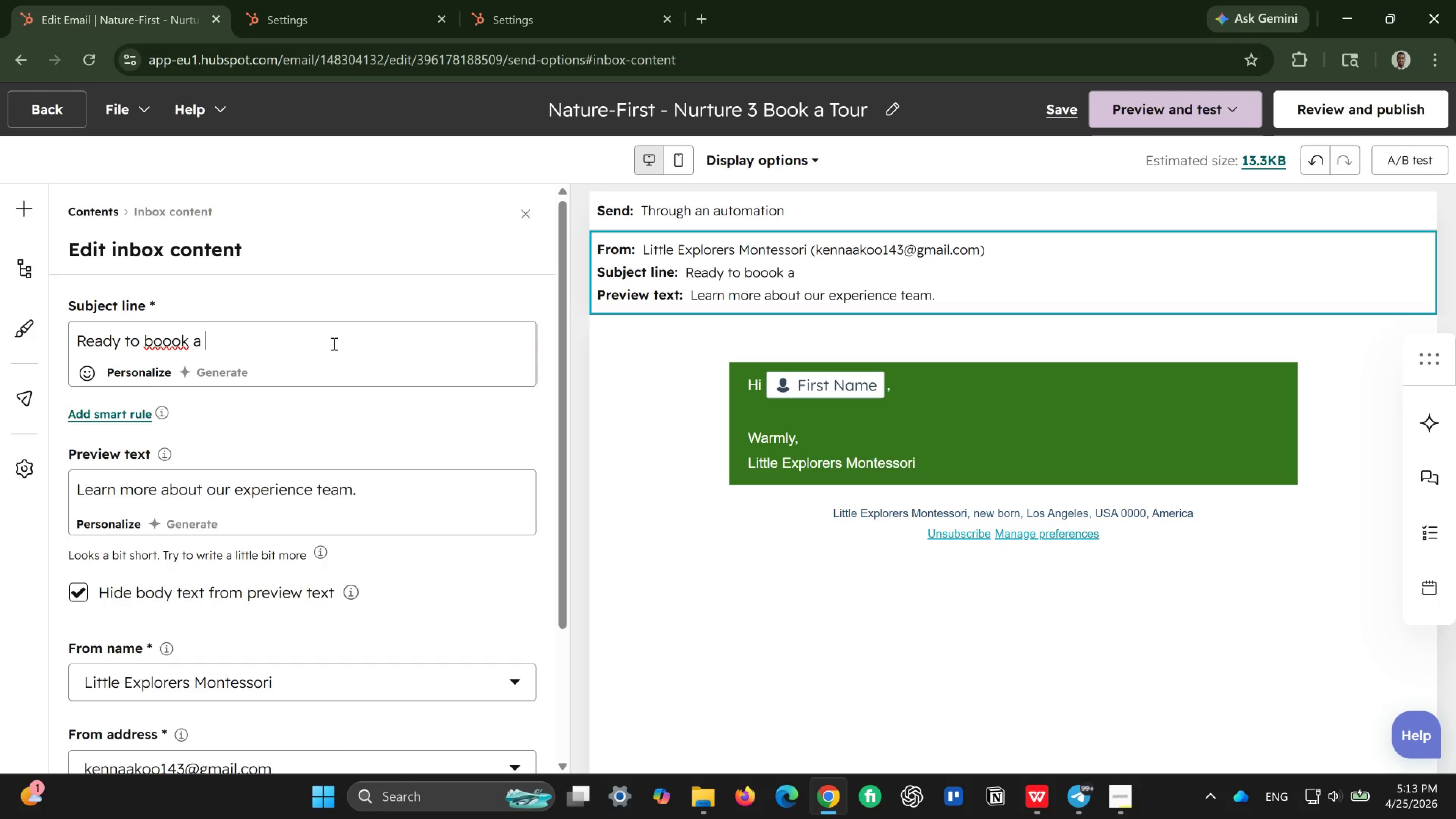 
key(ArrowLeft)
 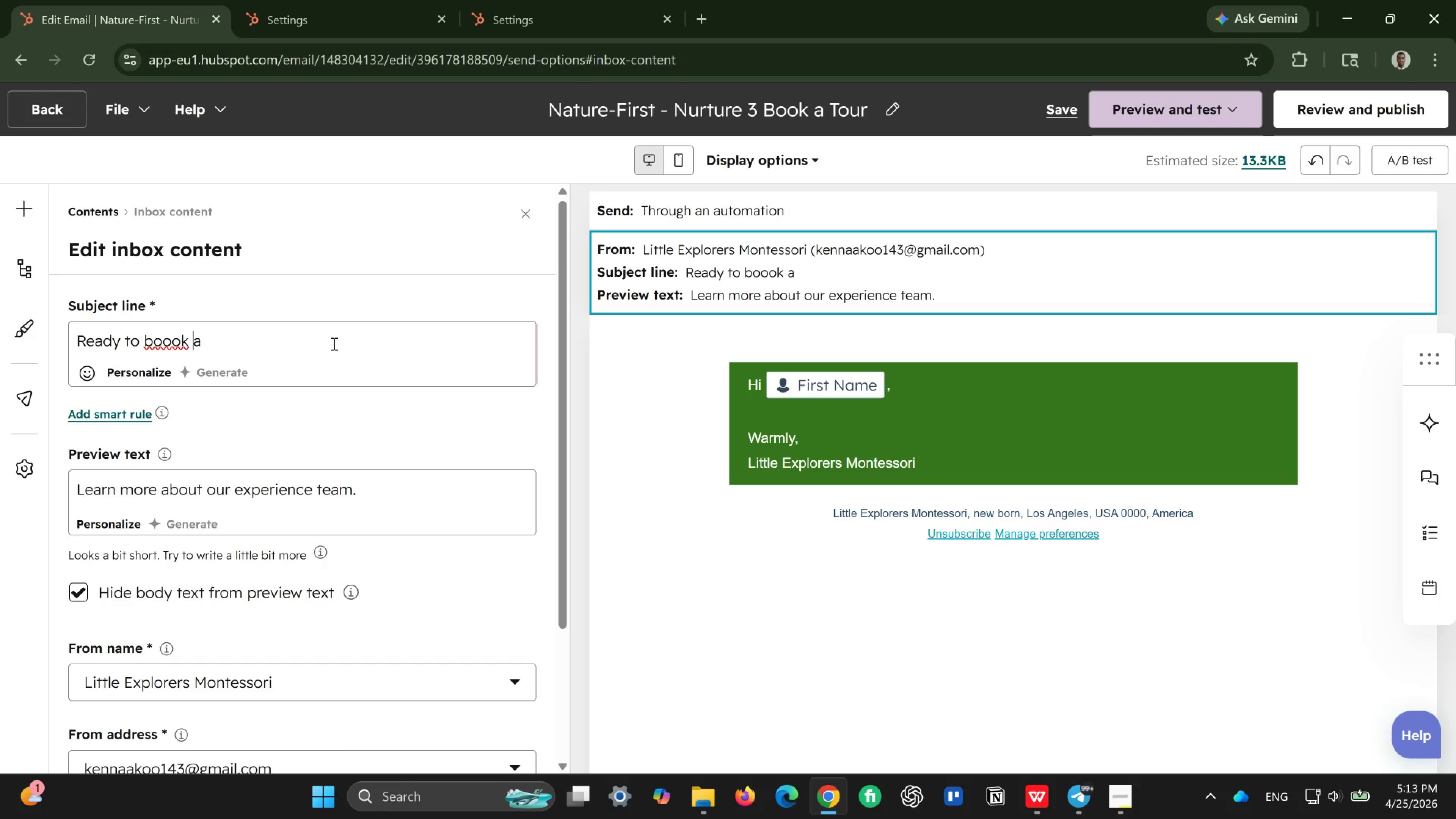 
key(ArrowLeft)
 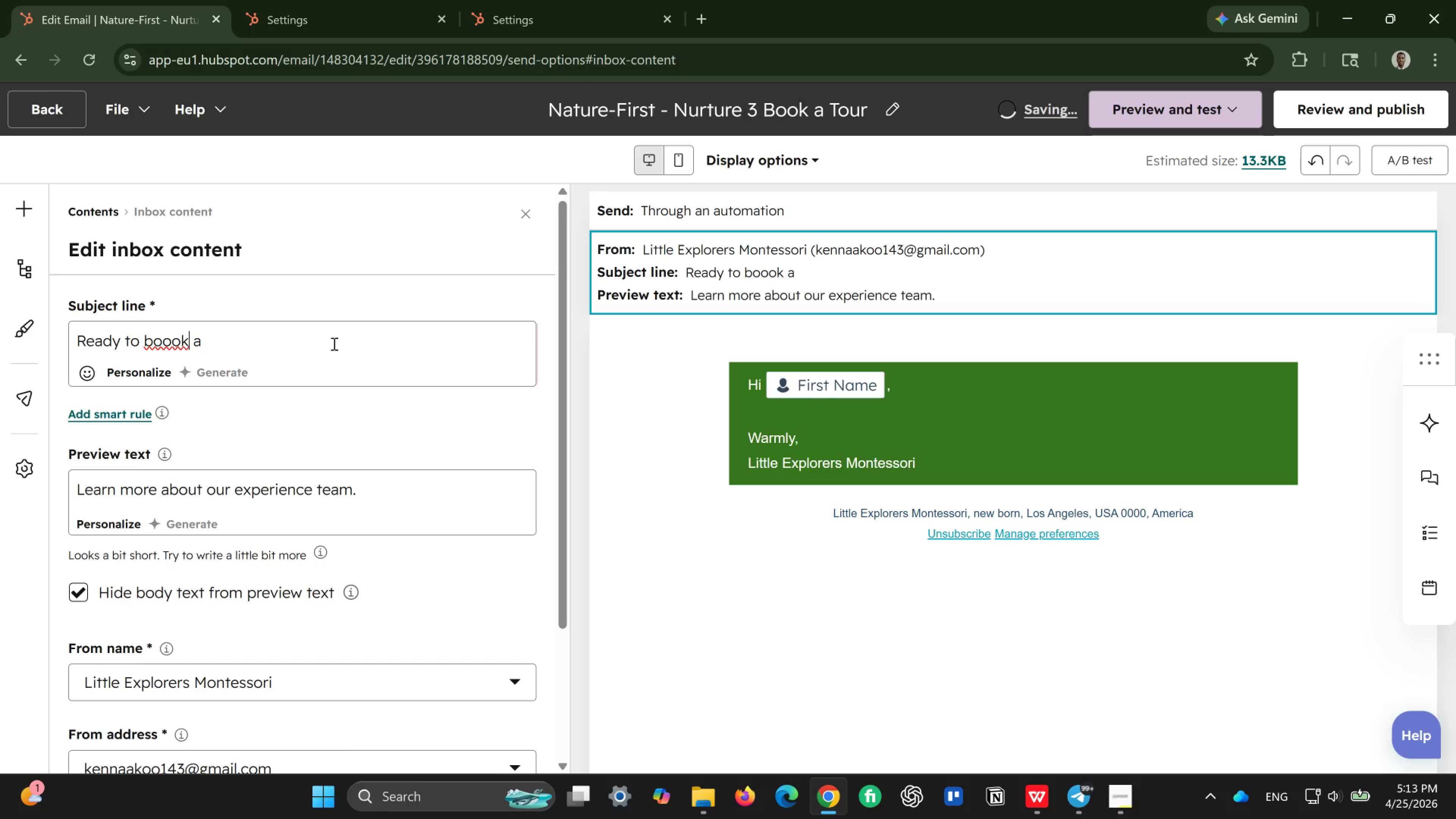 
key(ArrowLeft)
 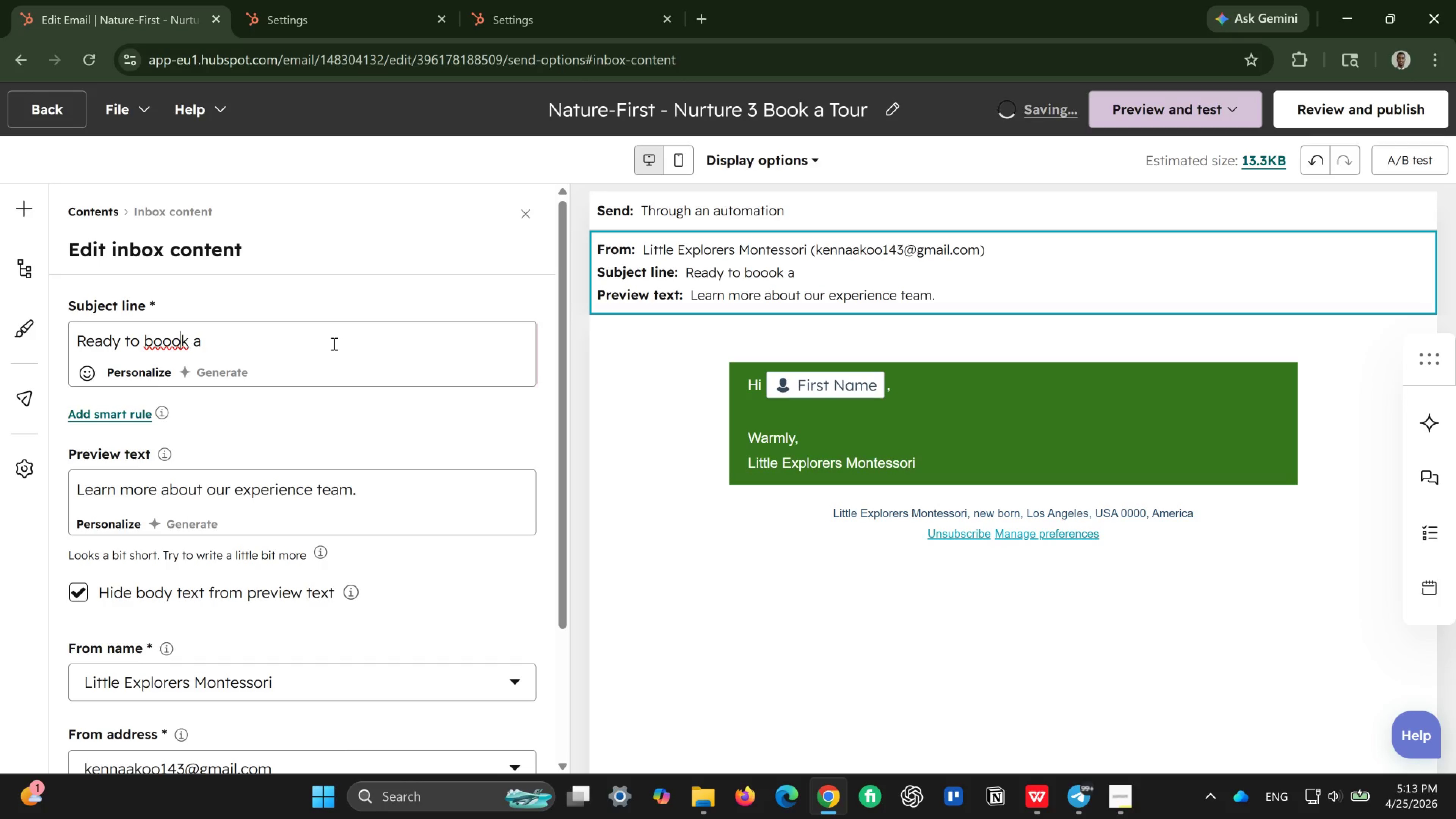 
key(ArrowLeft)
 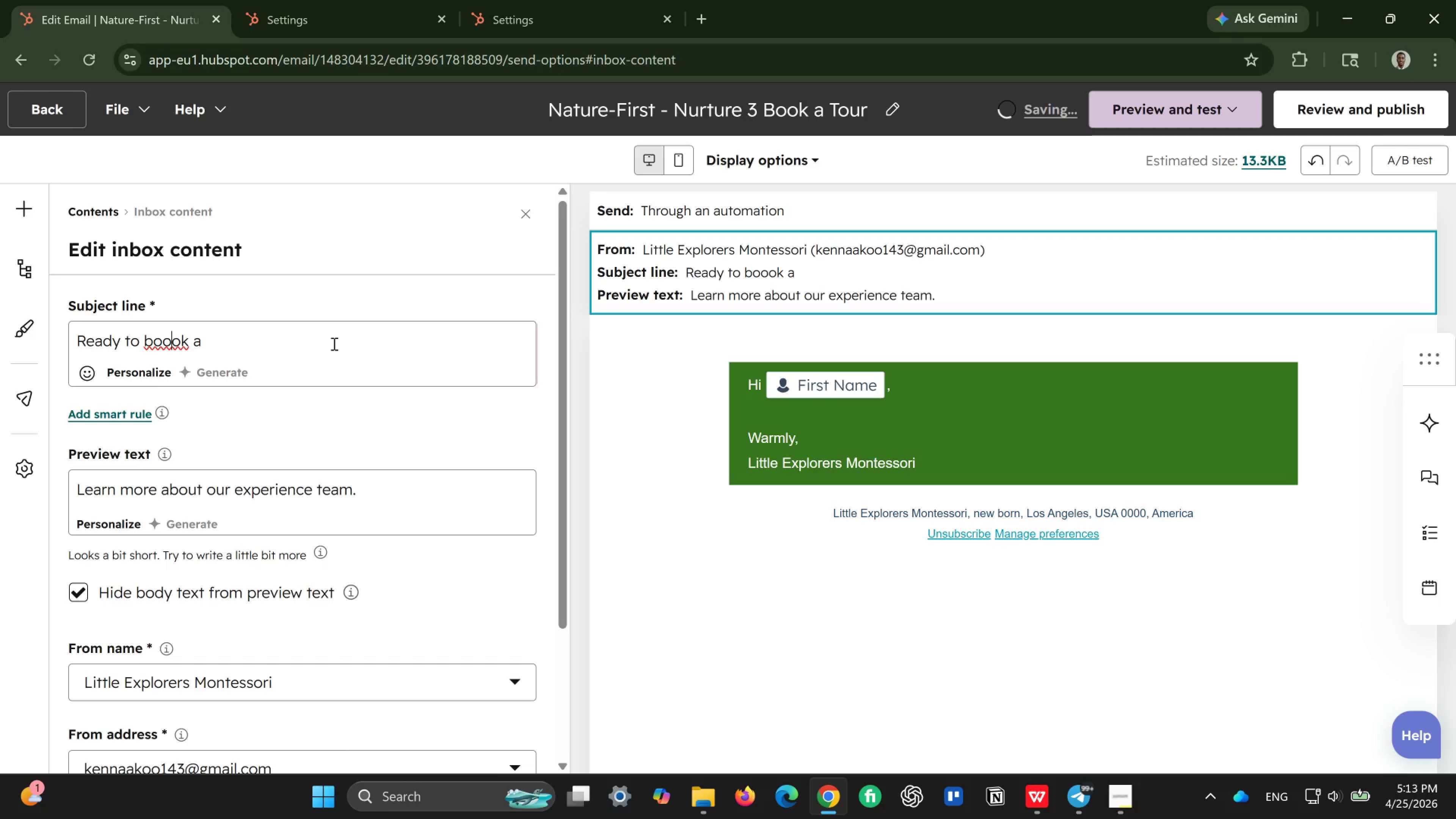 
key(ArrowLeft)
 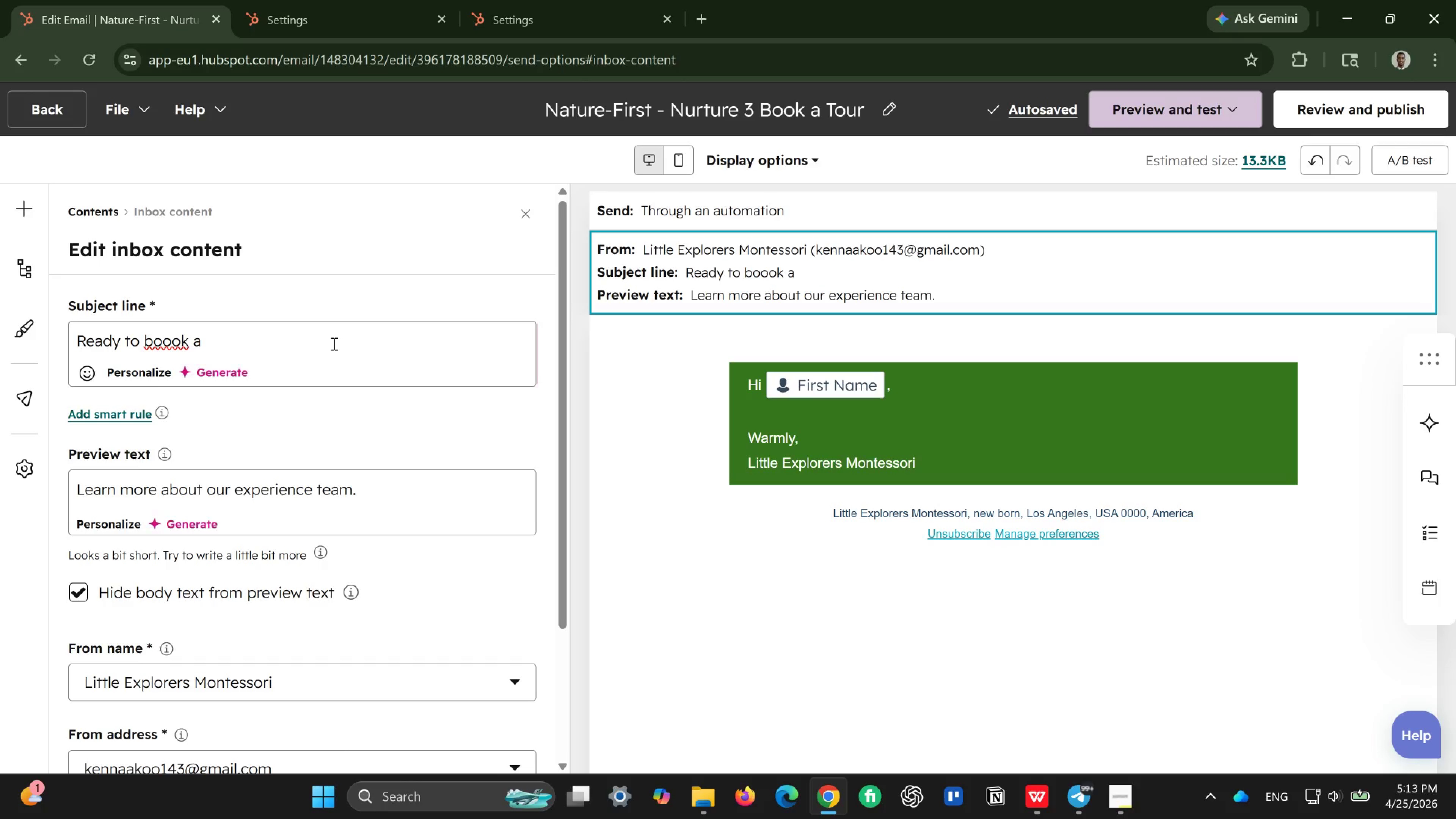 
key(Backspace)
type(tour/)
key(Backspace)
type(?)
 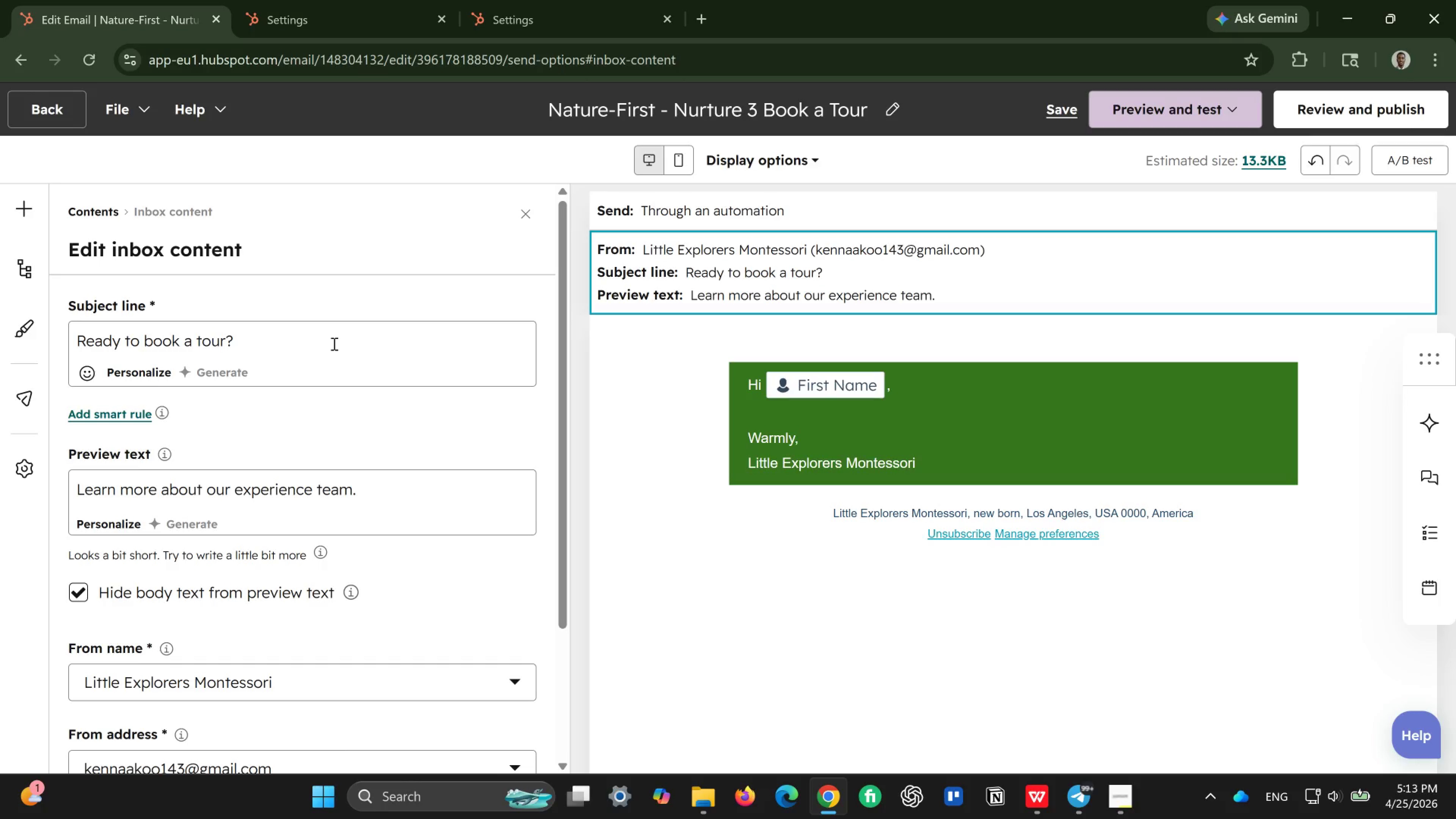 
hold_key(key=ArrowRight, duration=0.68)
 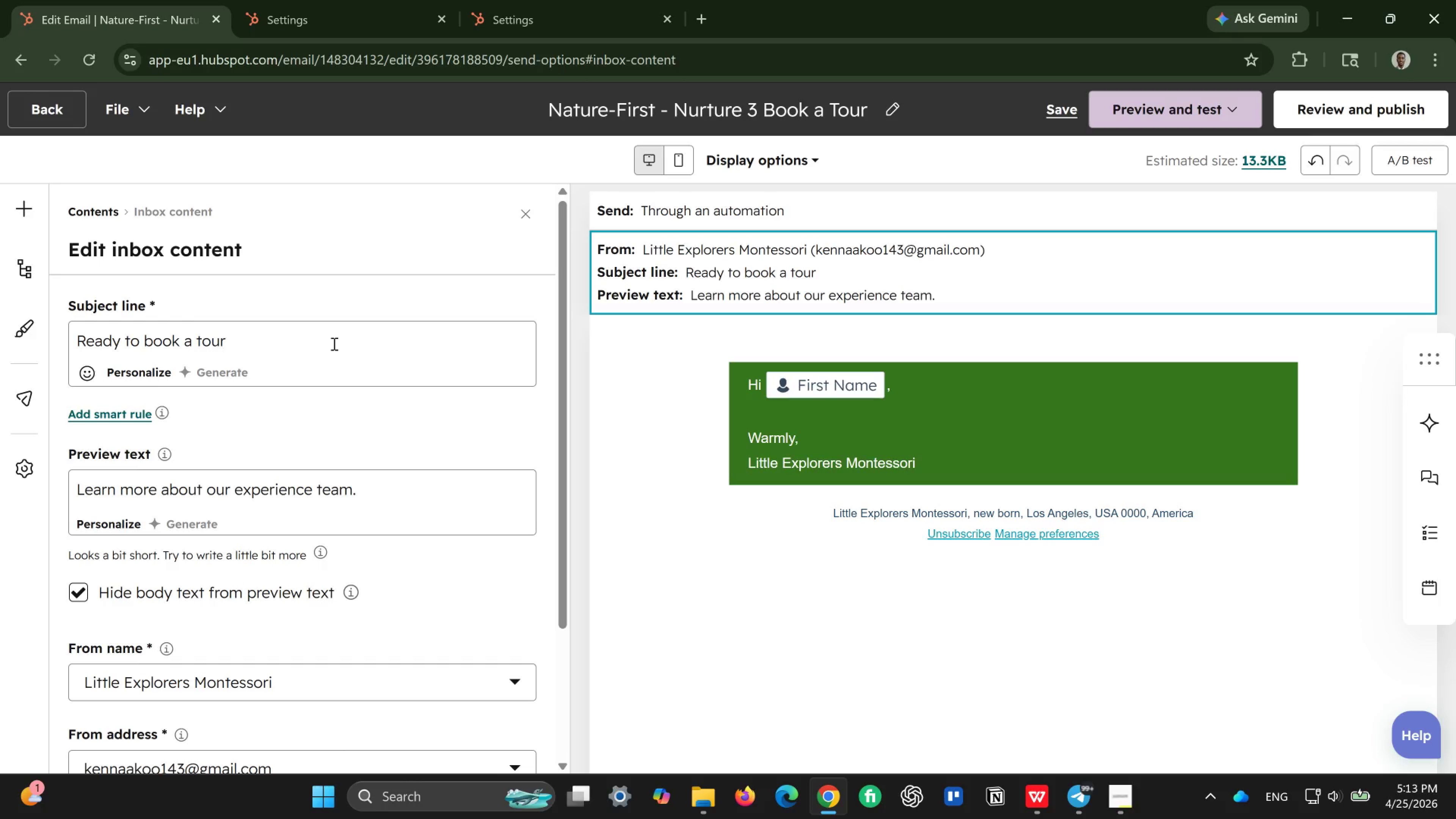 
left_click([278, 490])
 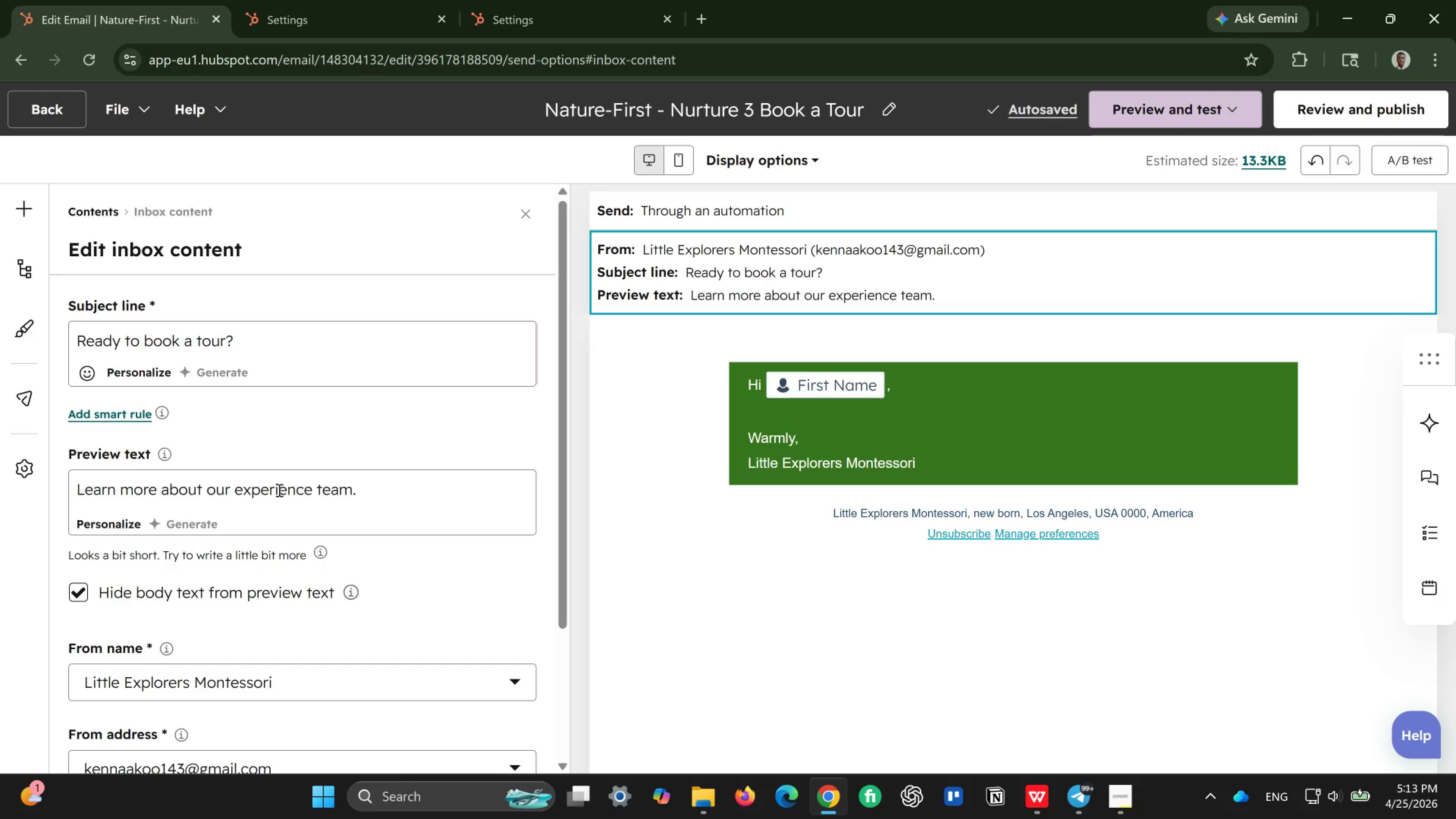 
key(Control+ControlLeft)
 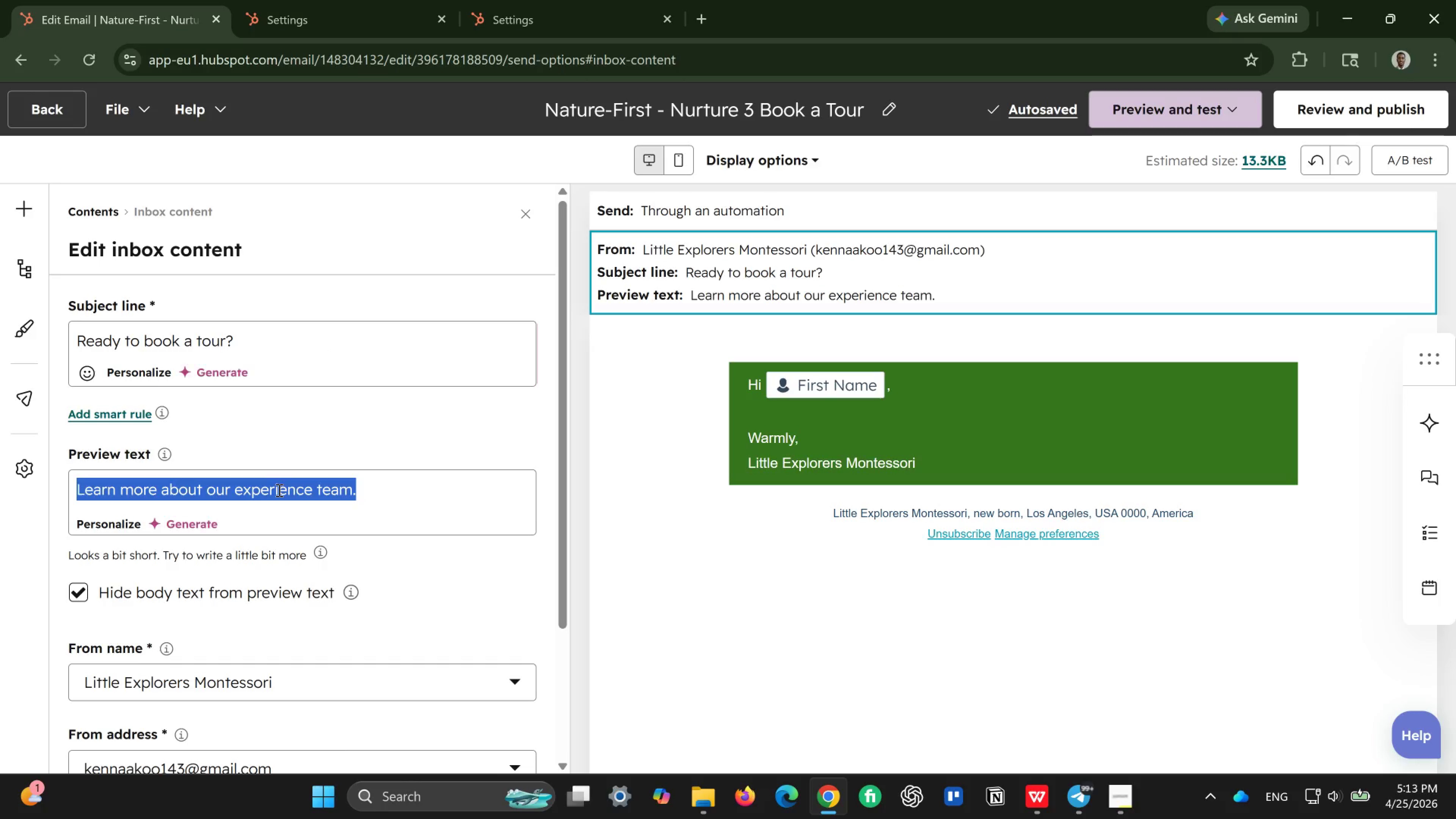 
key(Control+A)
 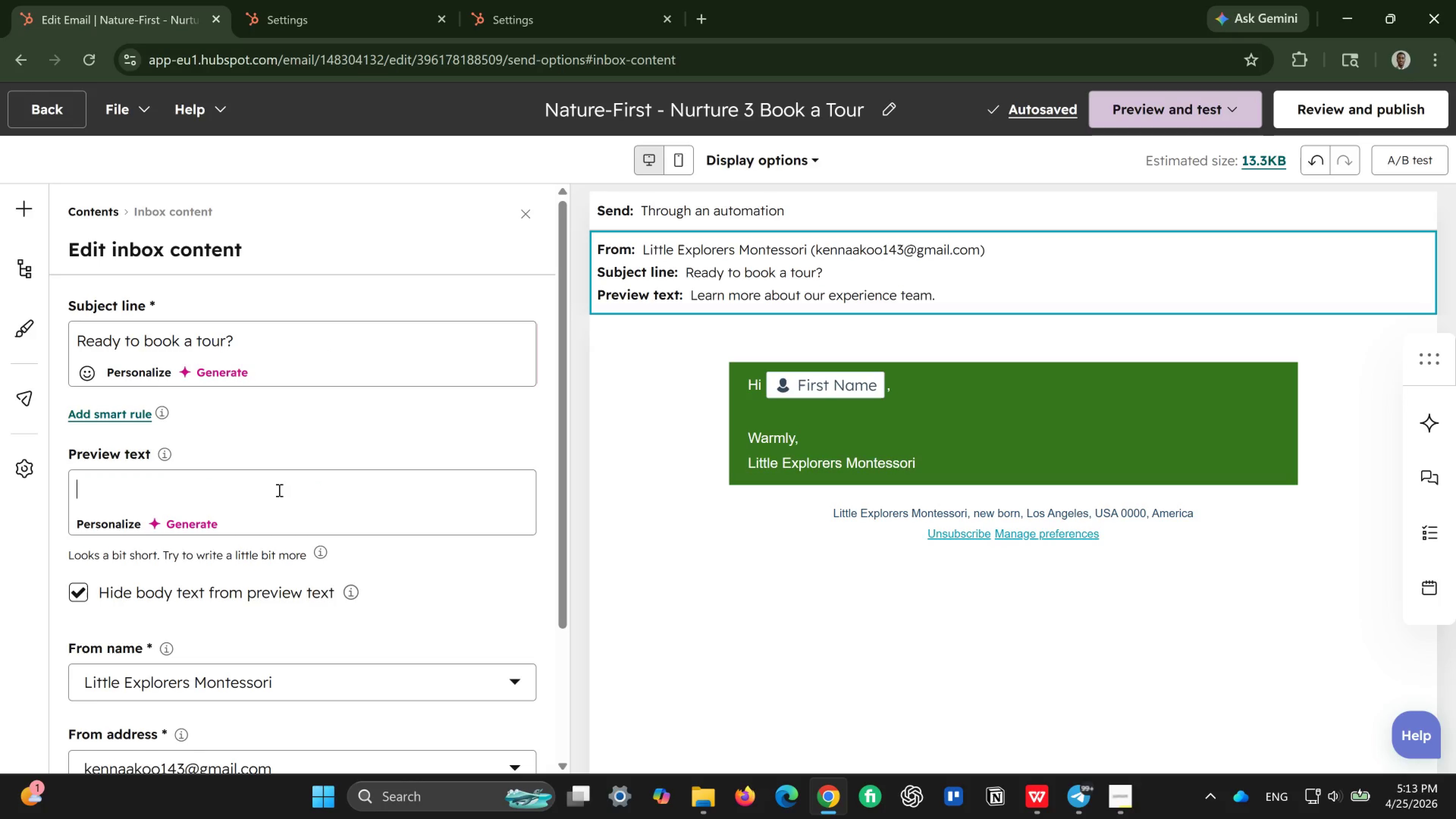 
key(Backspace)
 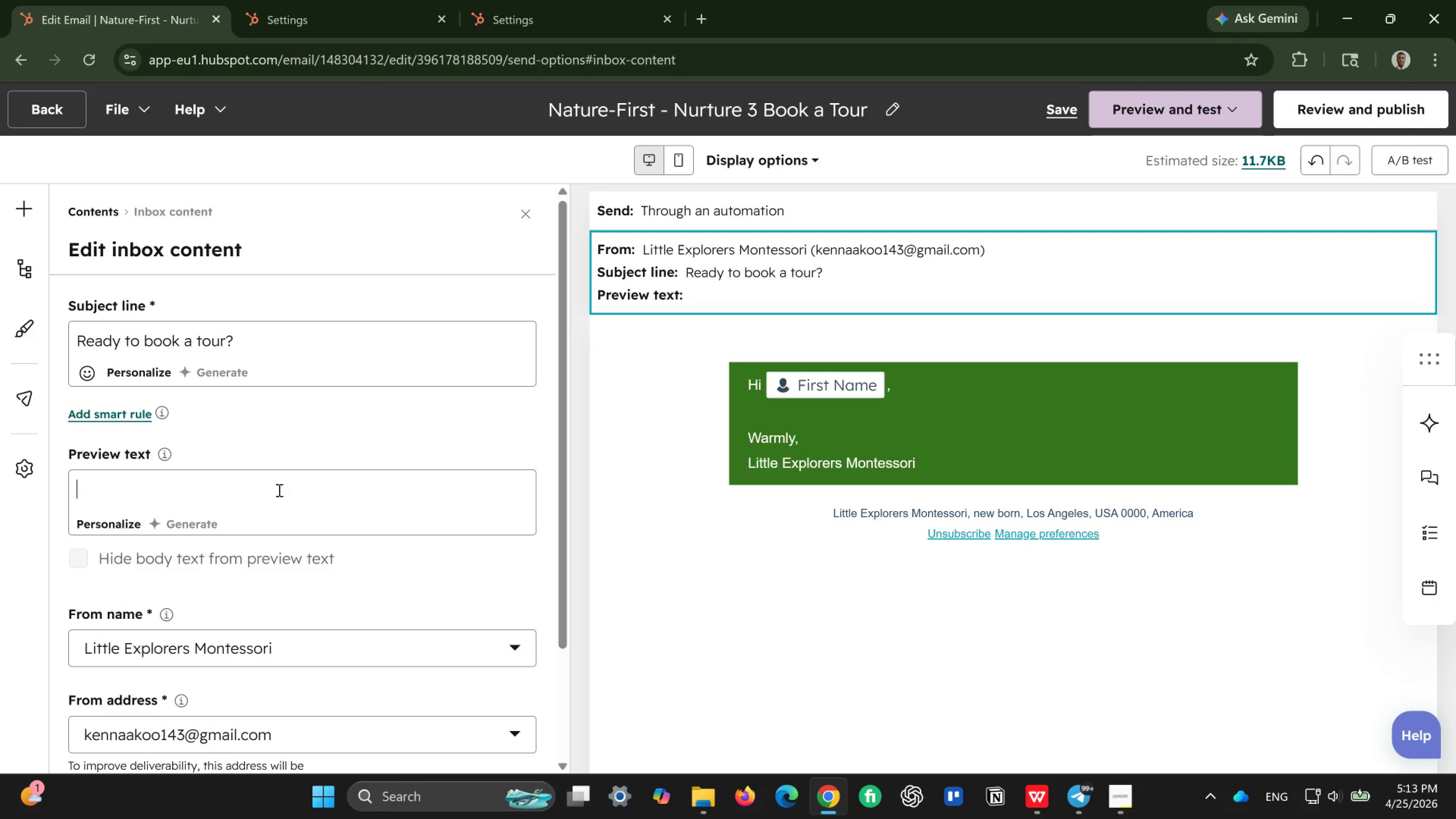 
type(Con)
key(Backspace)
type(me see if our summr )
key(Backspace)
key(Backspace)
type(r)
key(Backspace)
type(er program is the right fit.)
 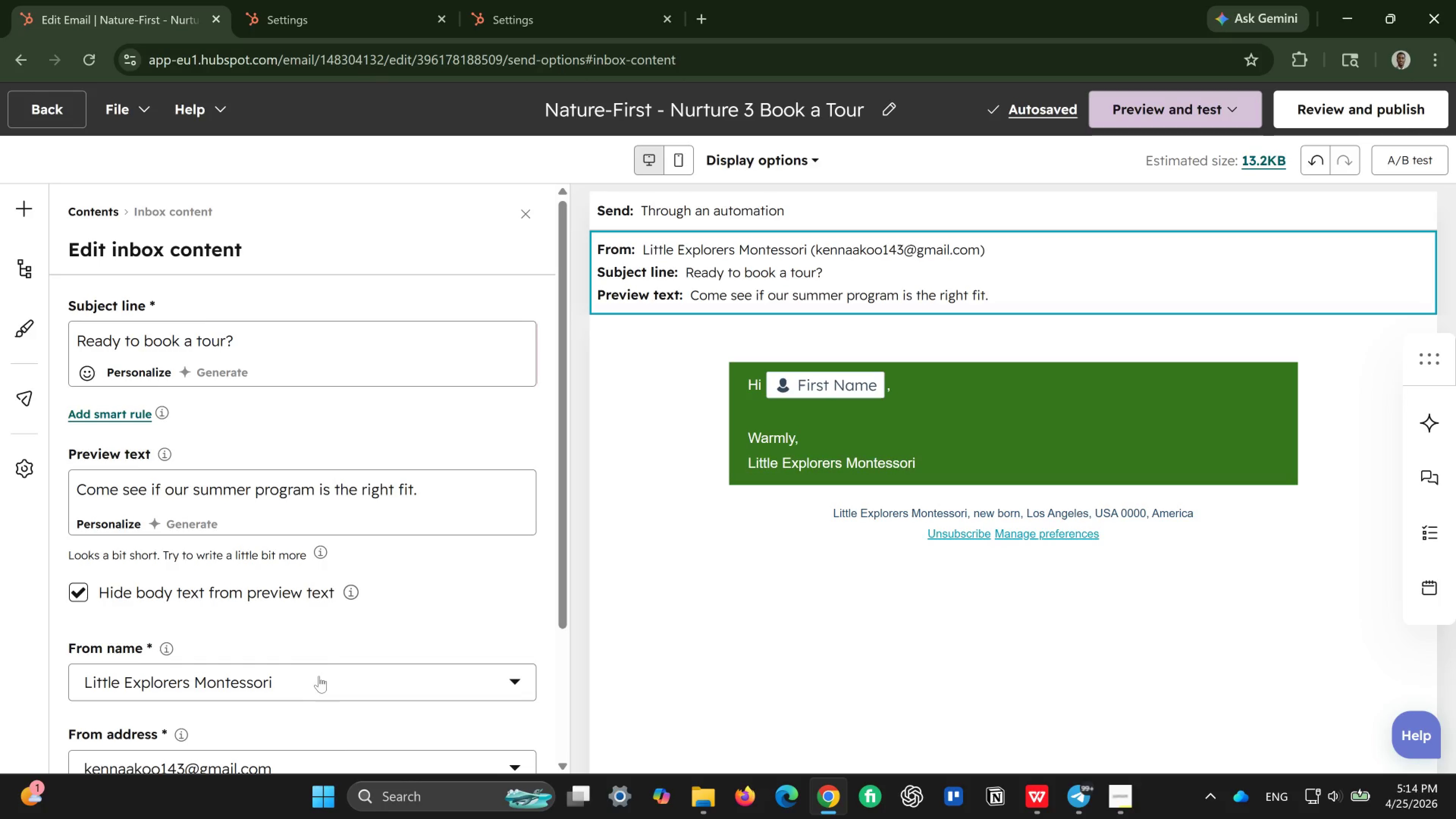 
scroll: coordinate [298, 681], scroll_direction: down, amount: 2.0
 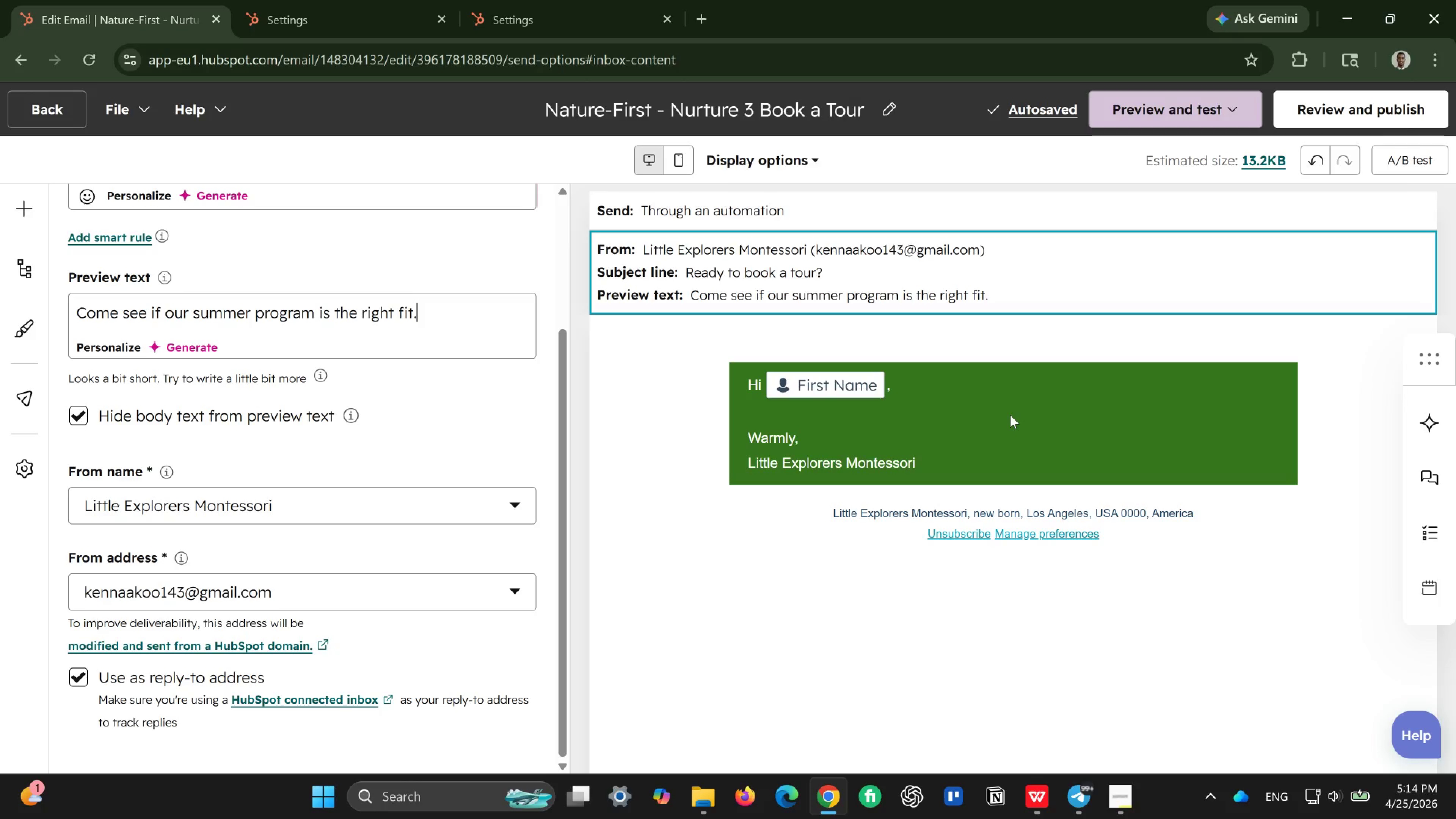 
left_click([951, 424])
 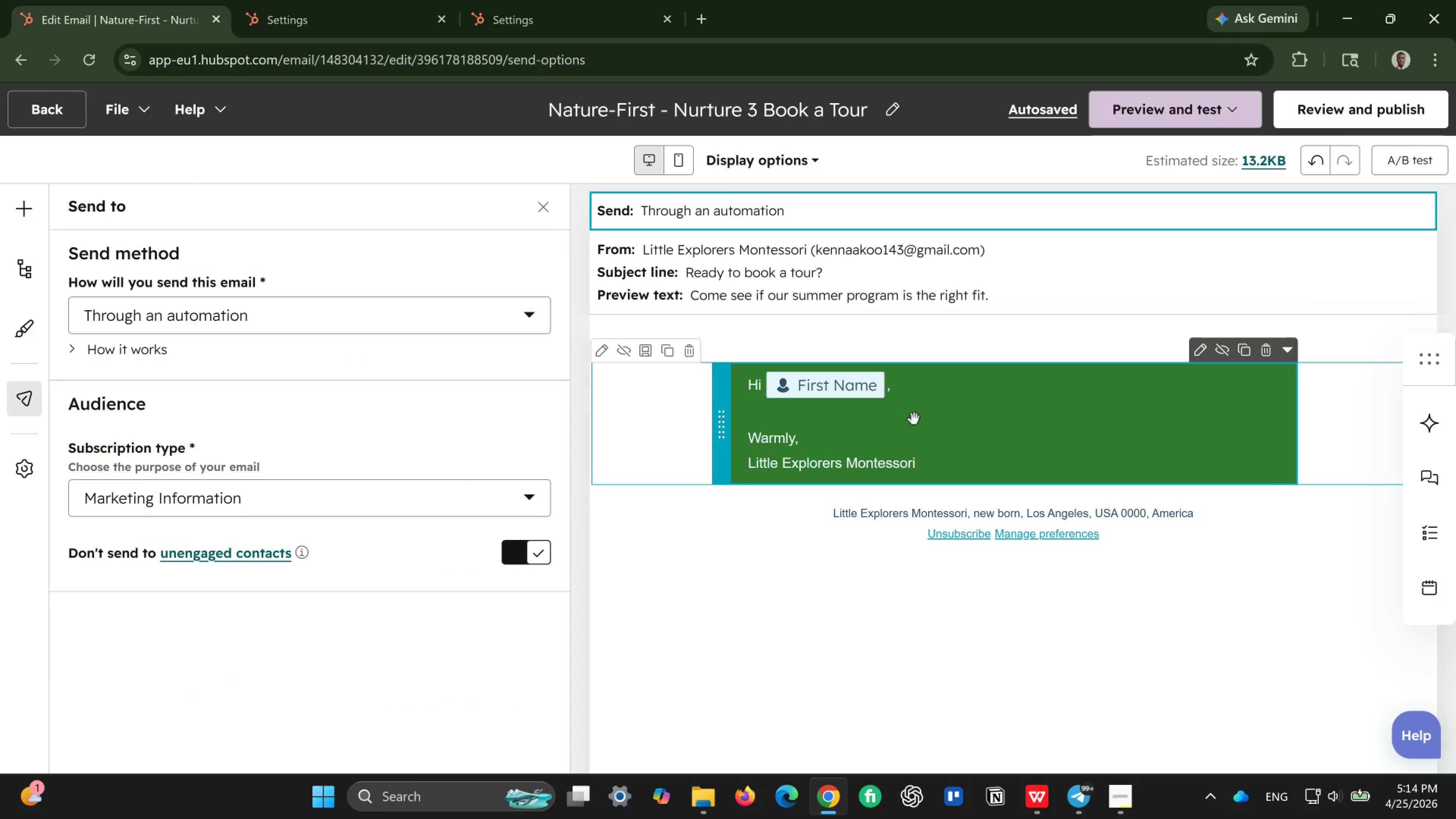 
double_click([914, 419])
 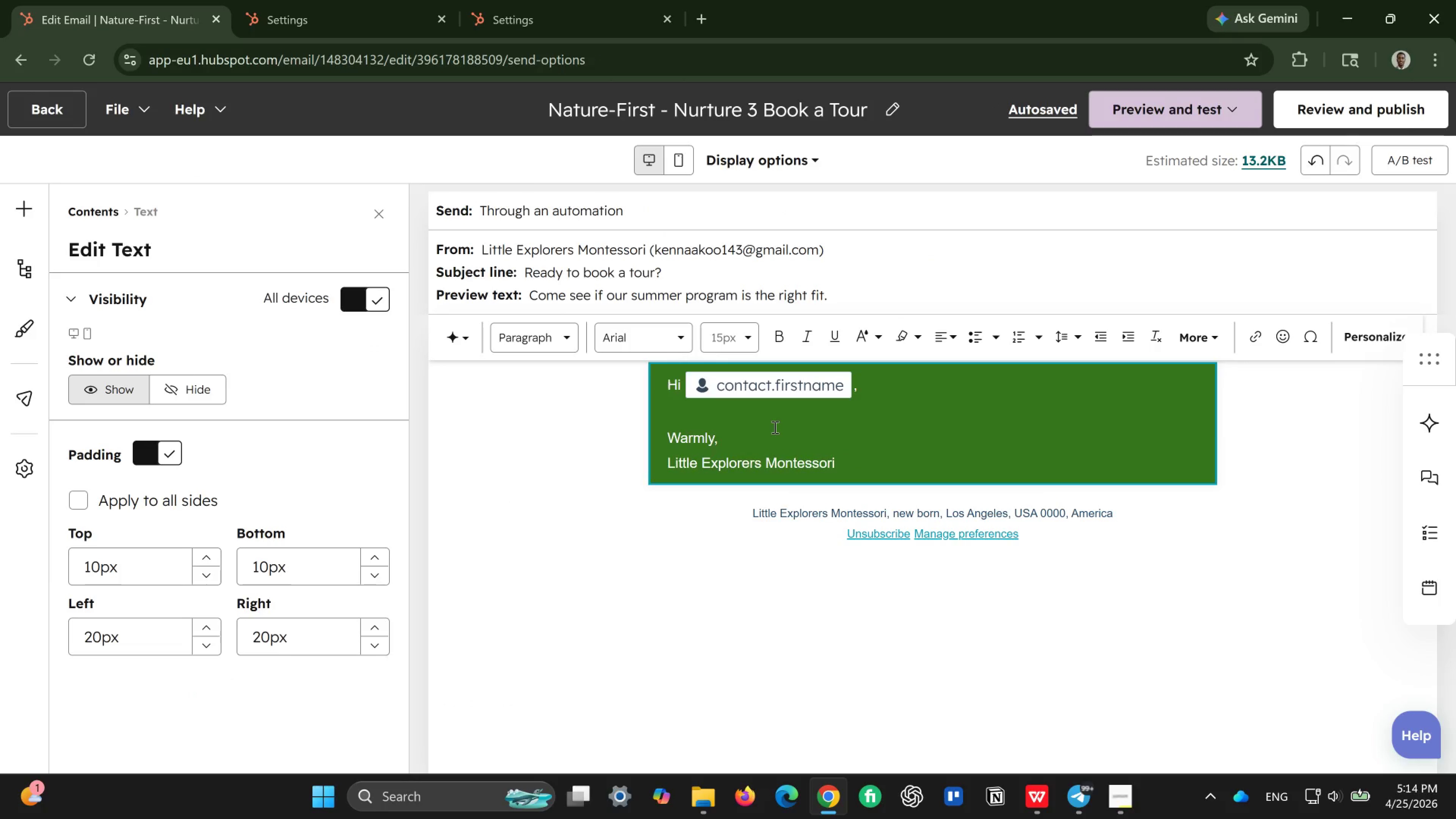 
left_click([774, 427])
 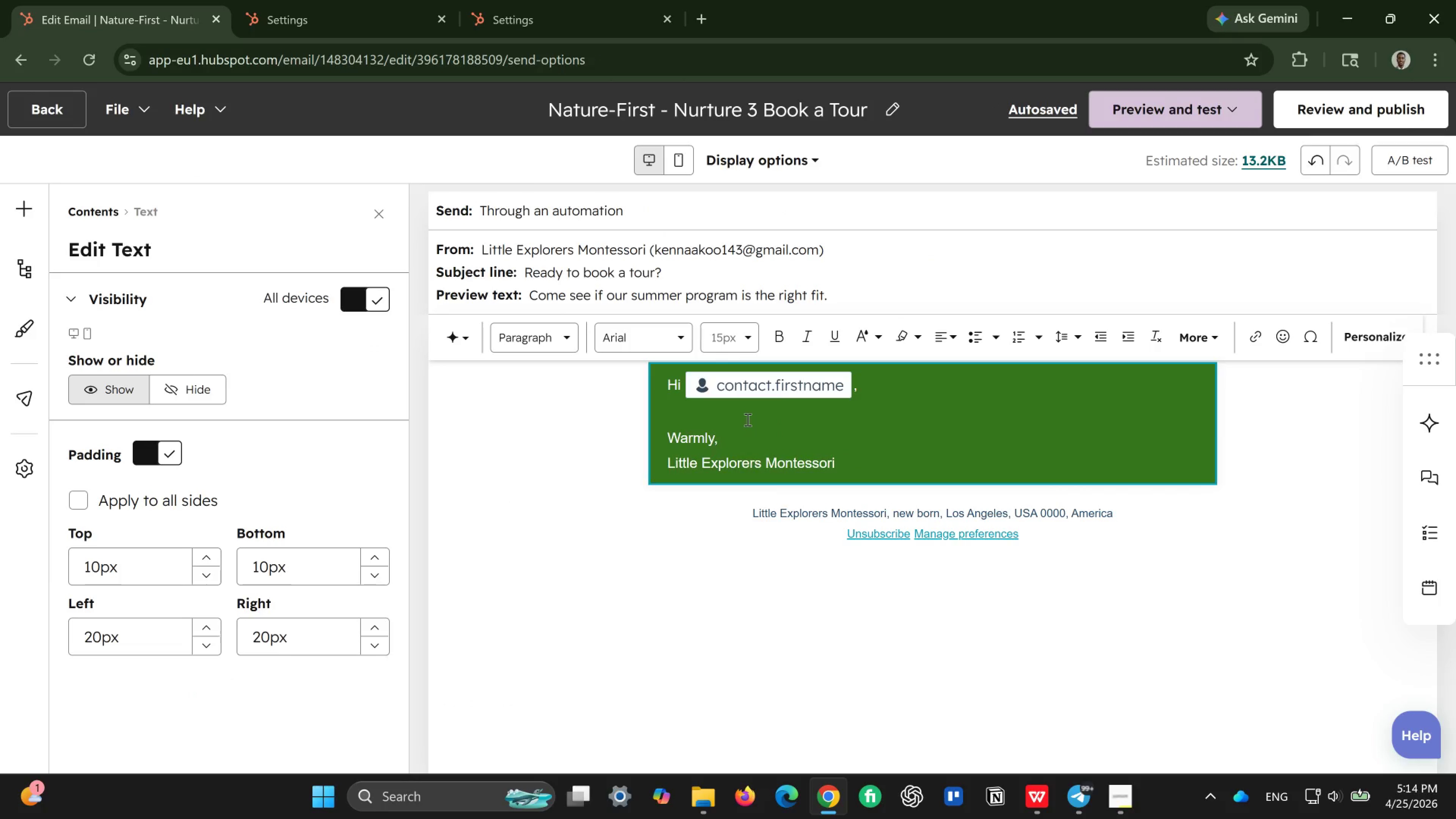 
left_click([747, 419])
 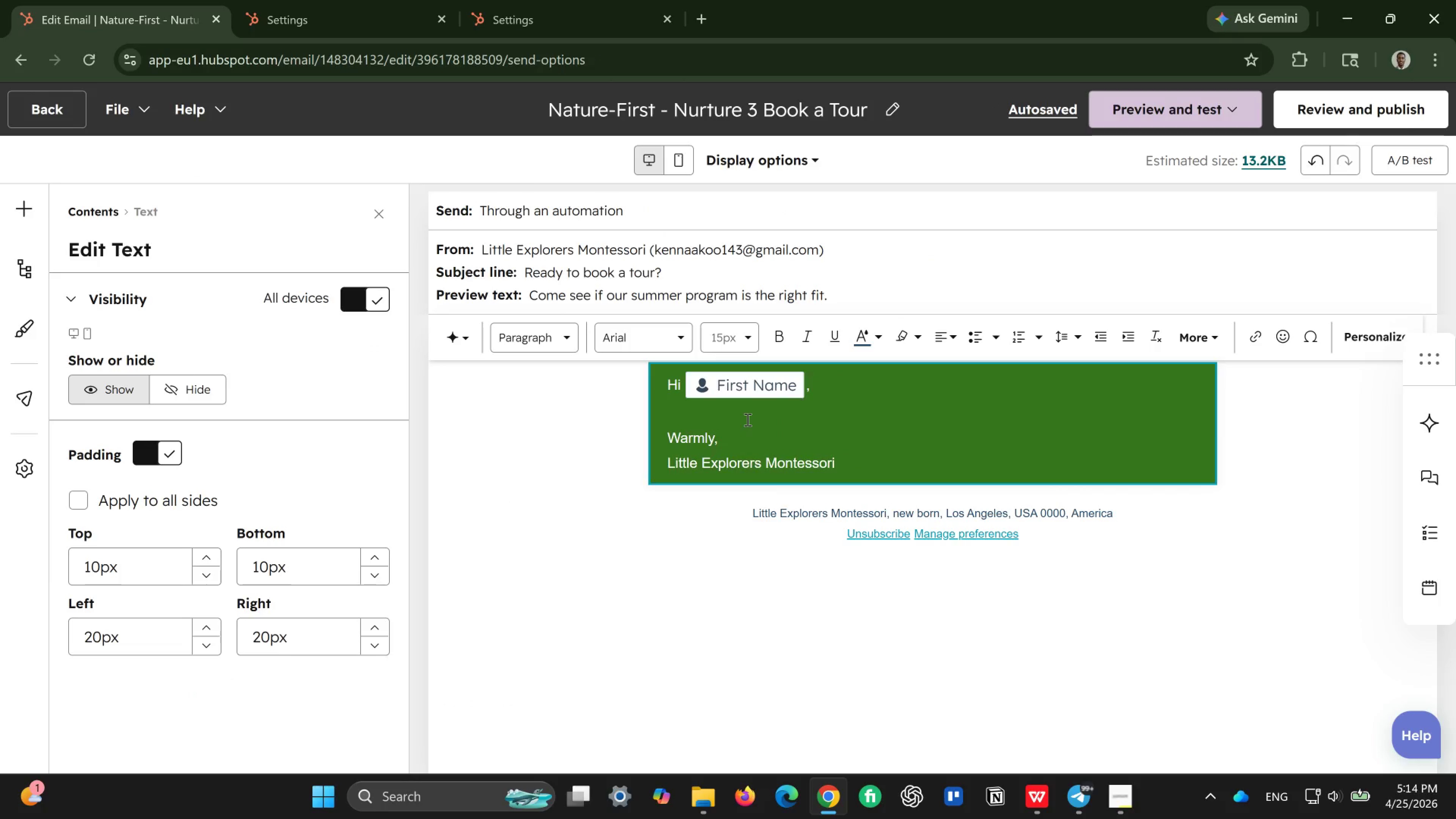 
key(CapsLock)
 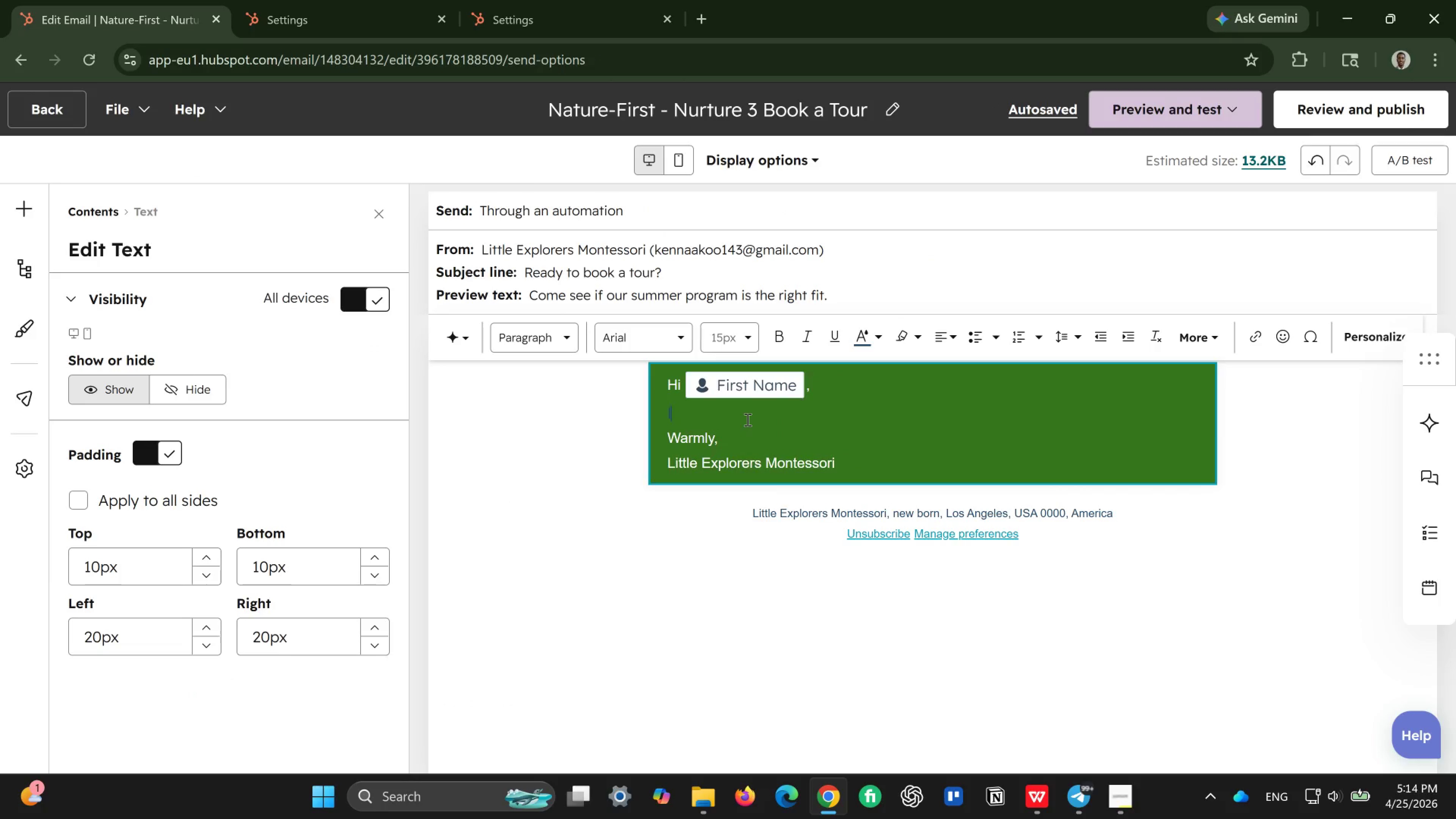 
key(I)
 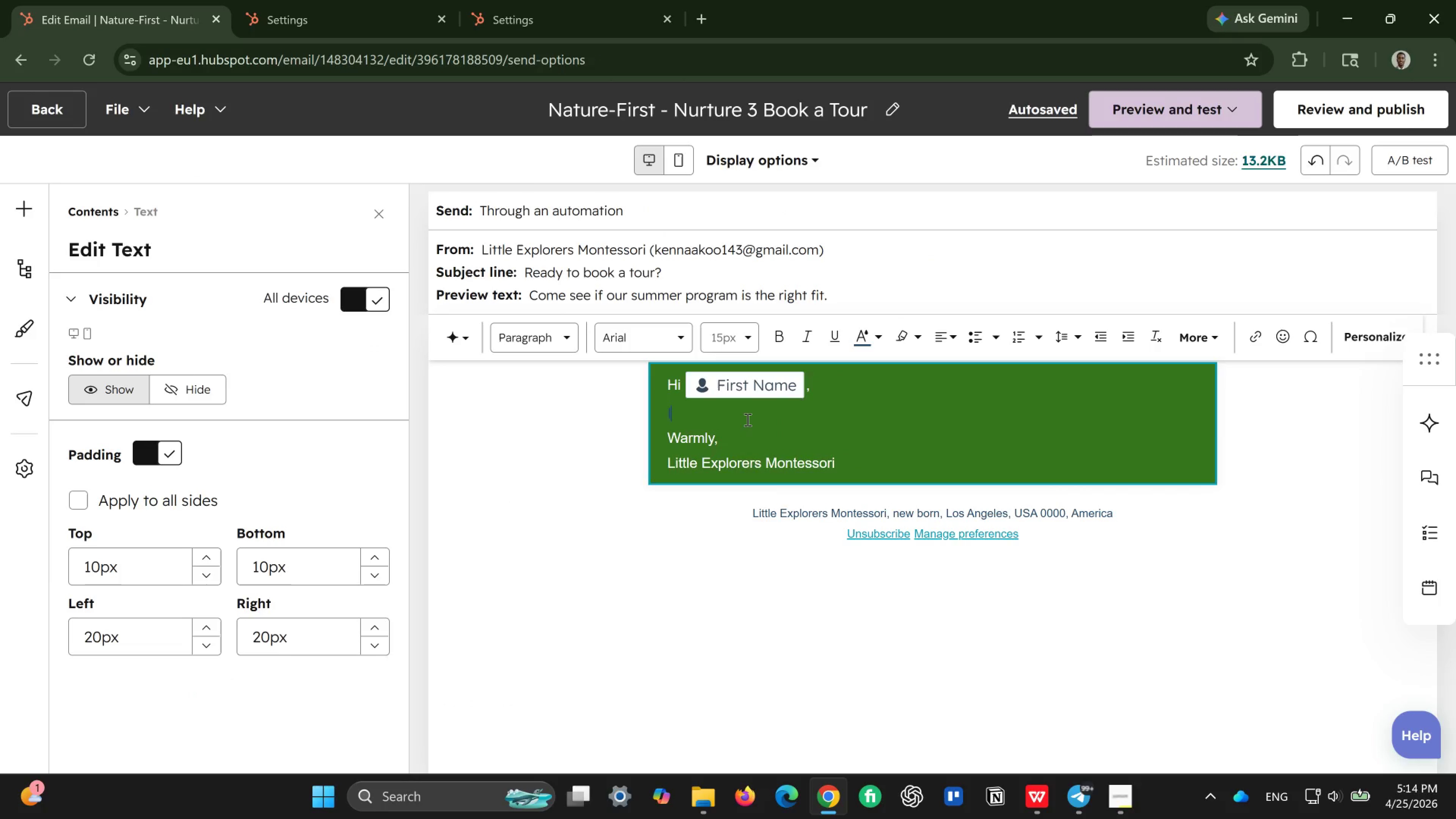 
key(CapsLock)
 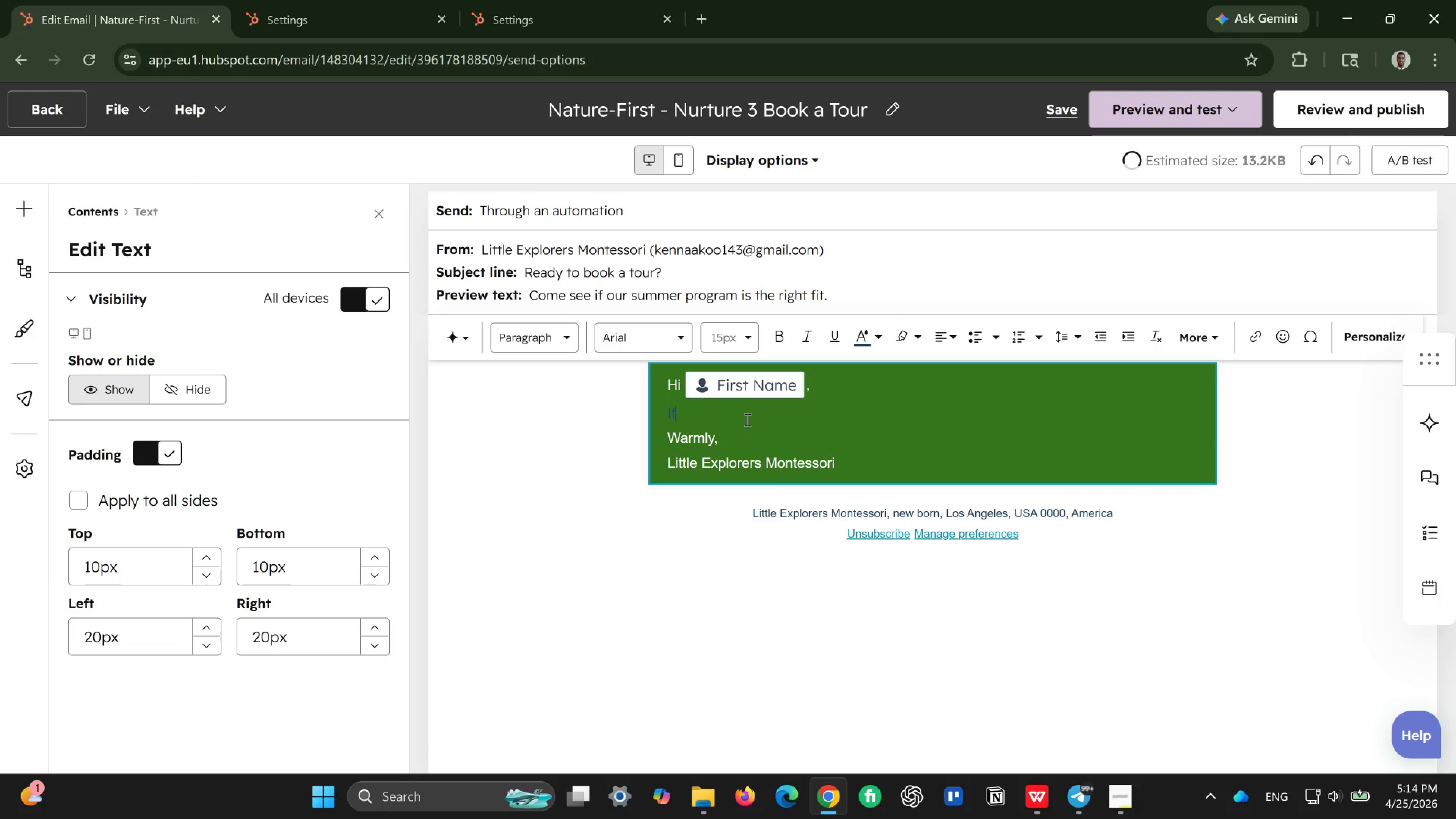 
key(F)
 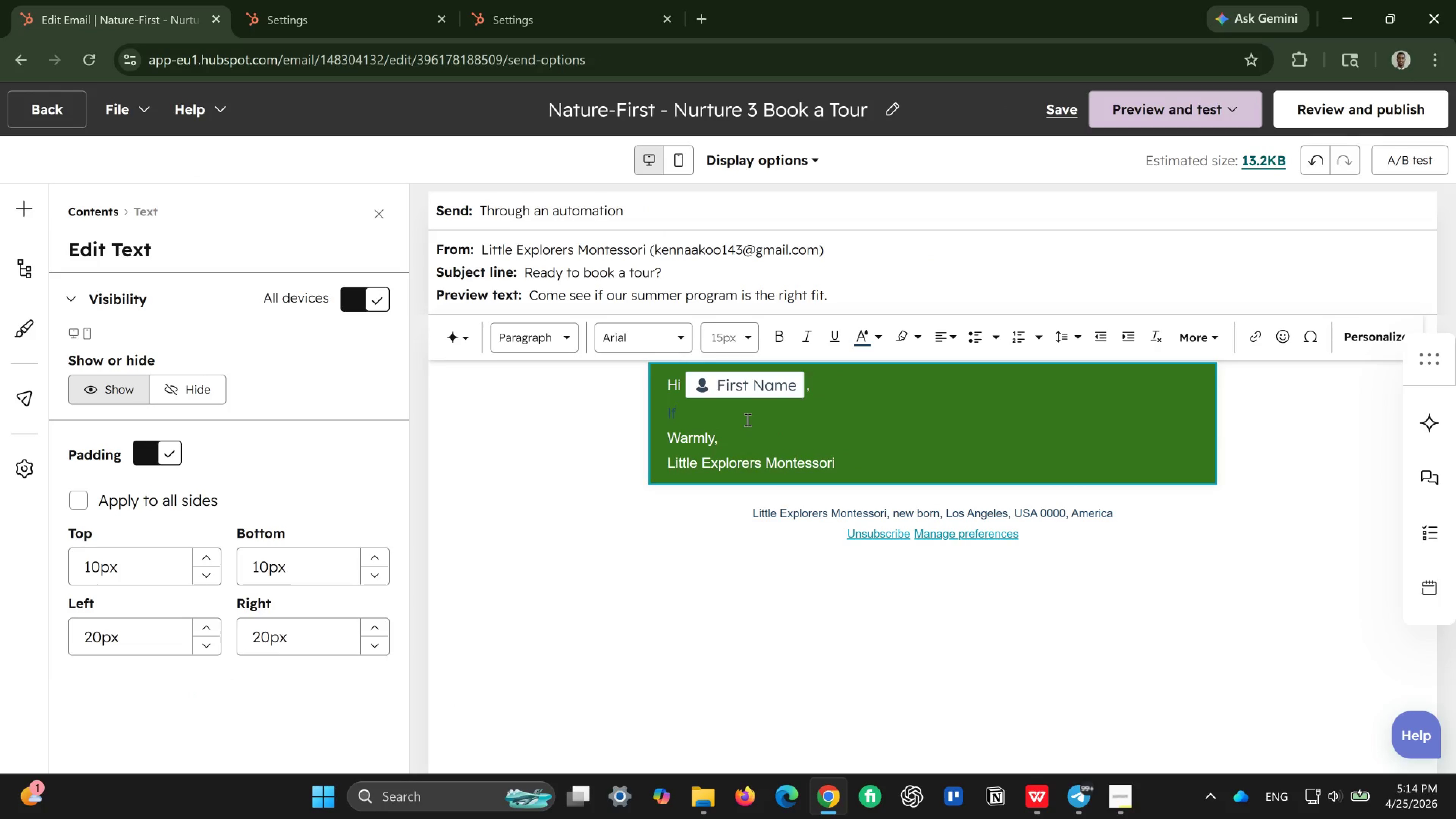 
key(Backspace)
 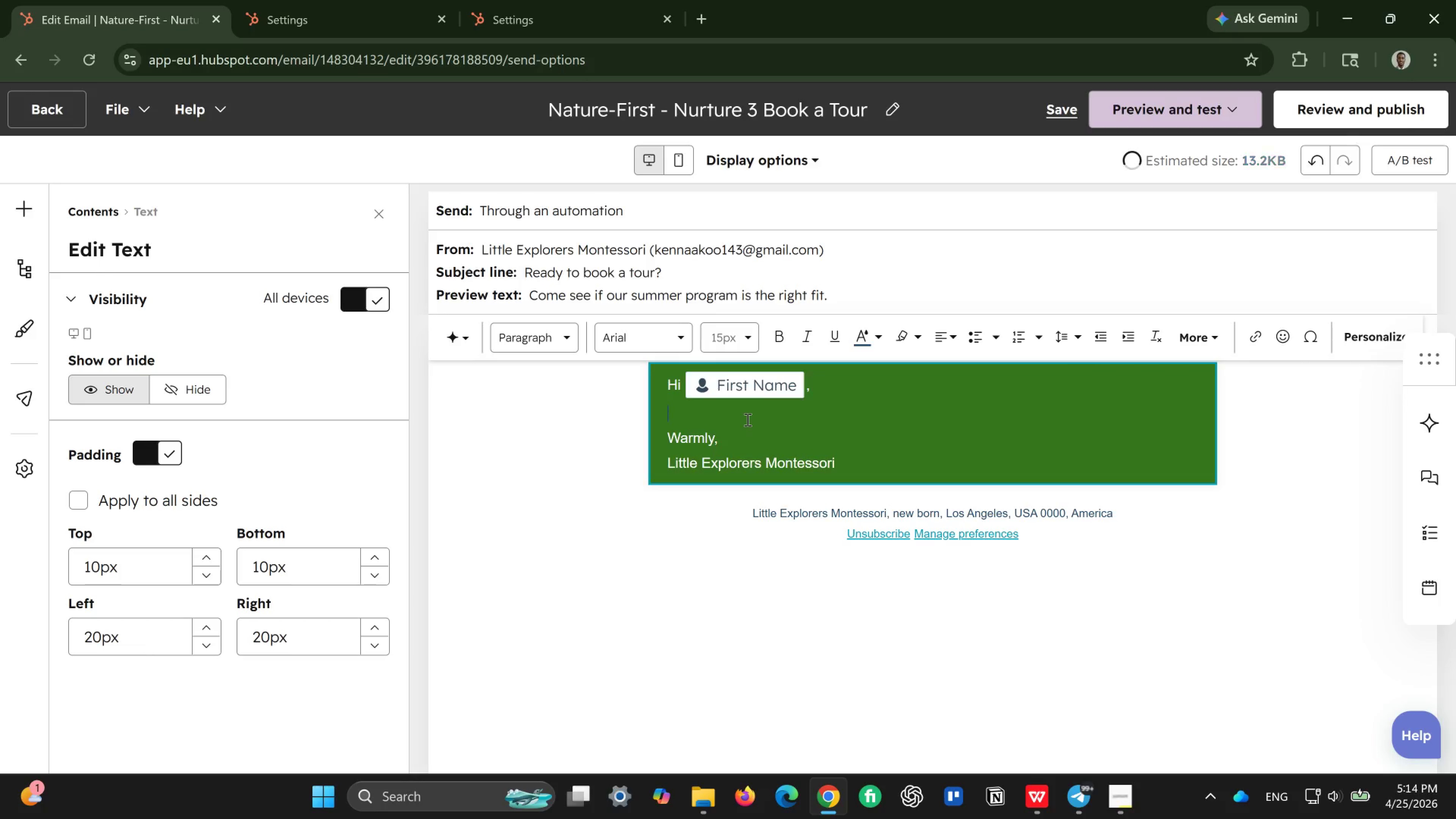 
key(Backspace)
 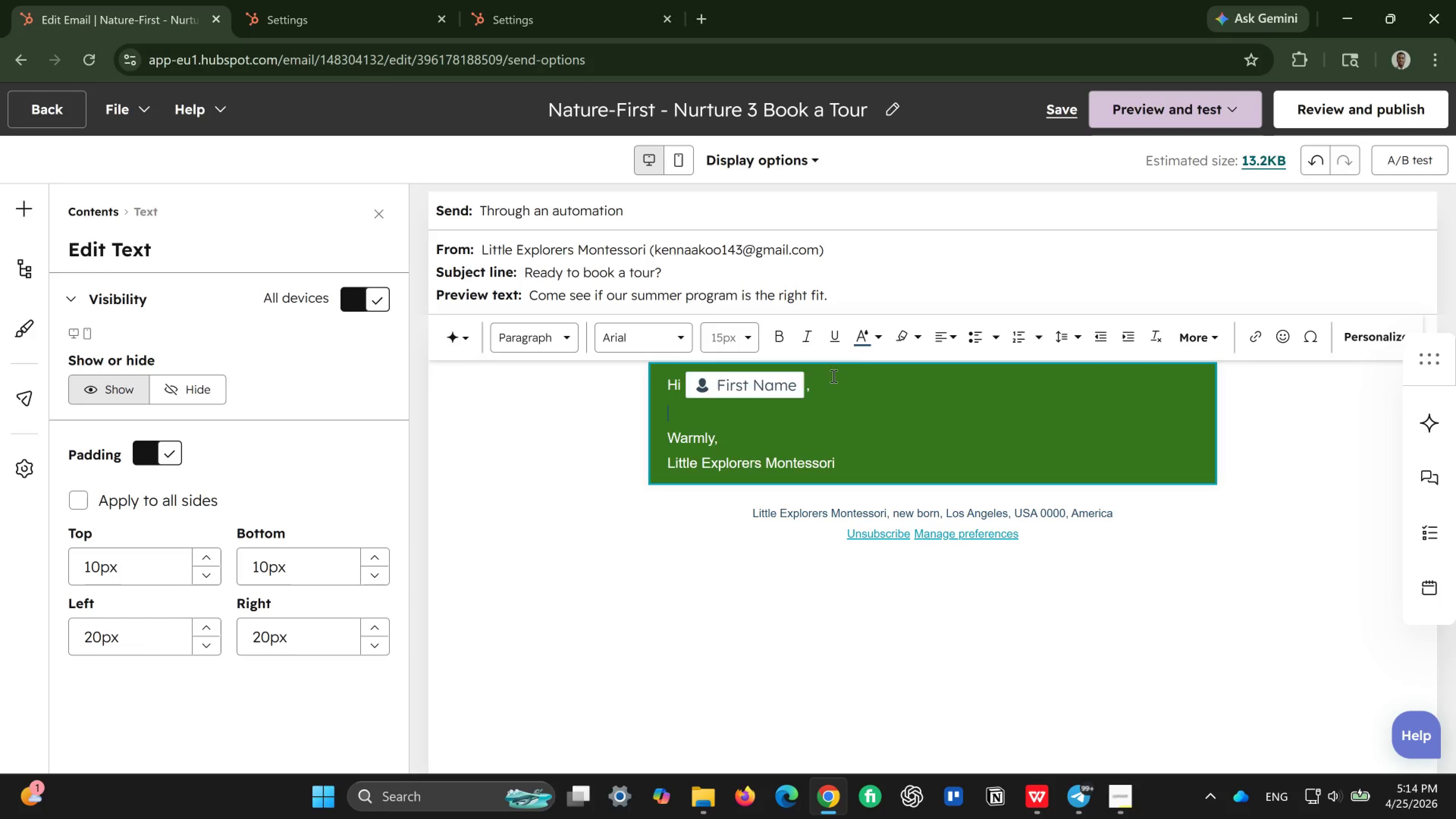 
left_click([877, 334])
 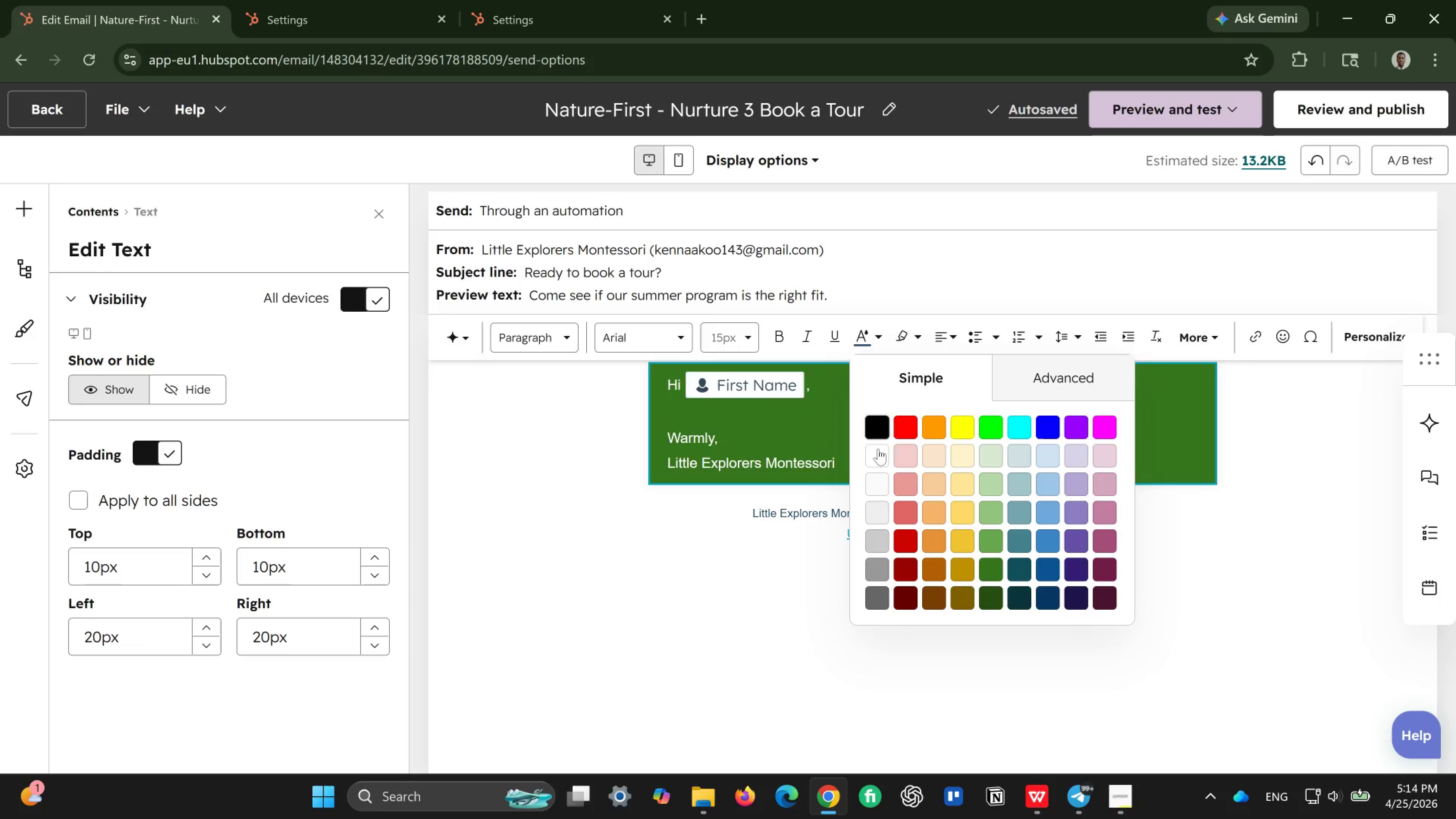 
left_click([878, 449])
 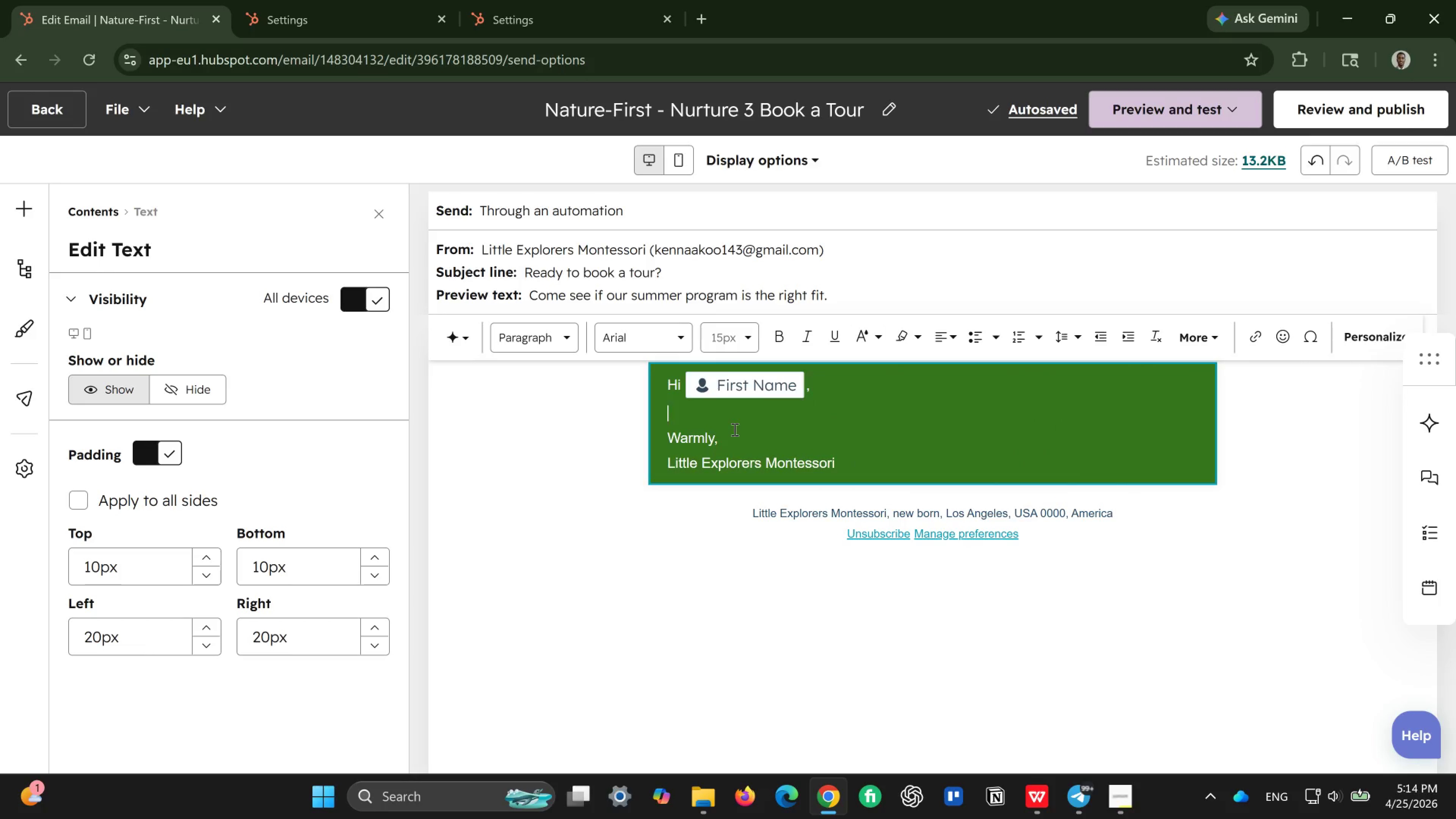 
type(If you)
 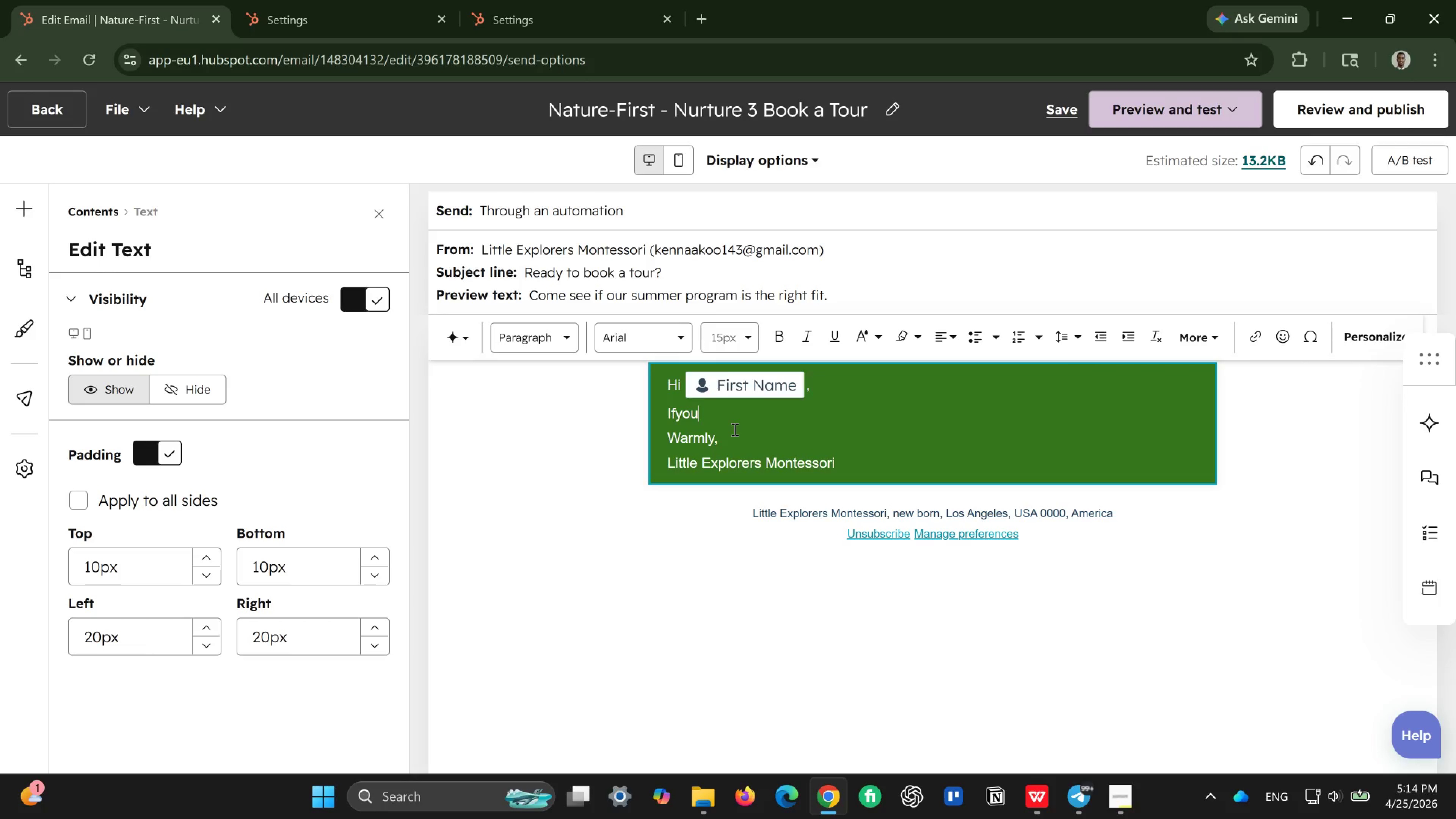 
key(Backspace)
key(Backspace)
key(Backspace)
type( you're )
 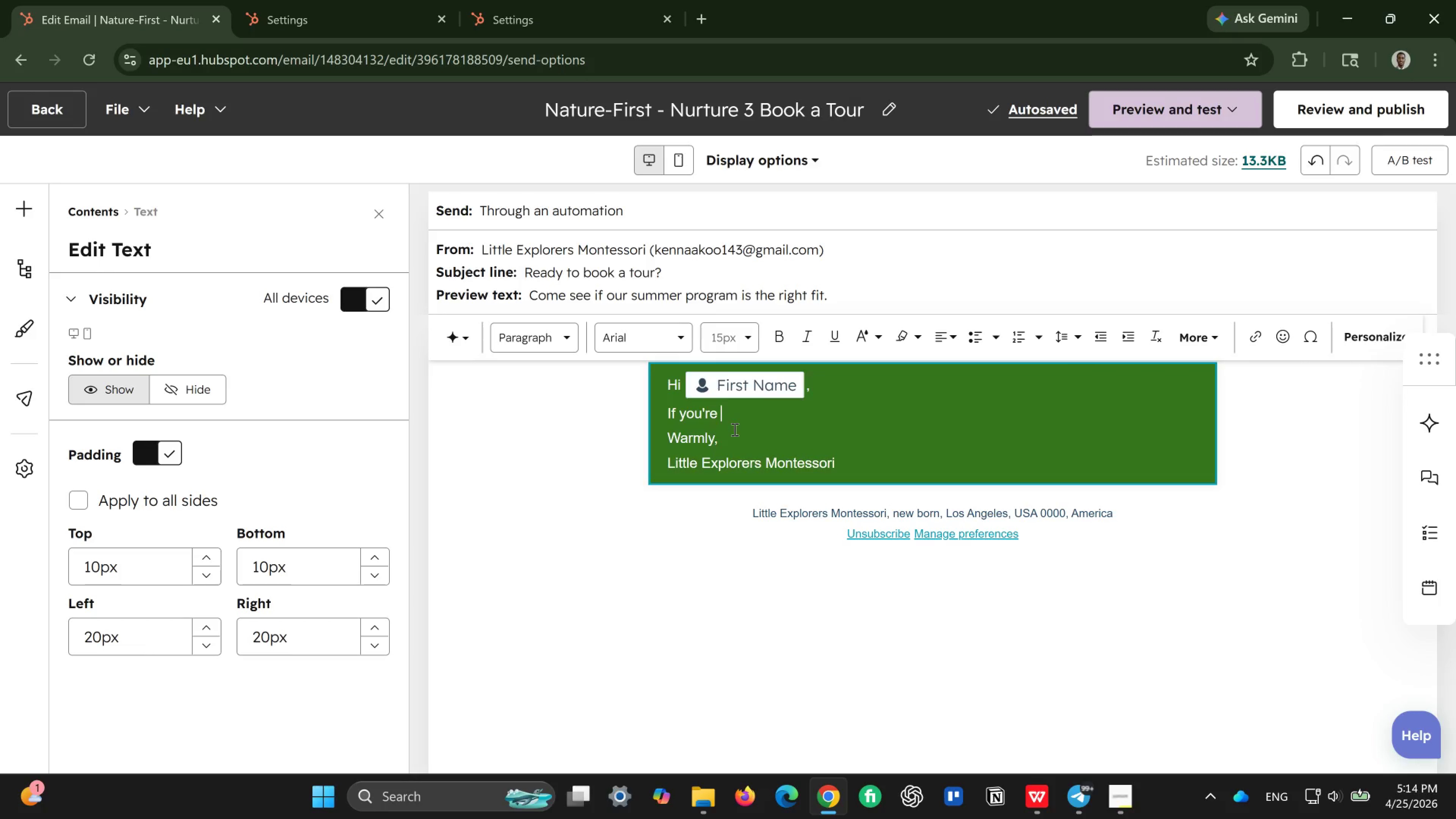 
wait(5.55)
 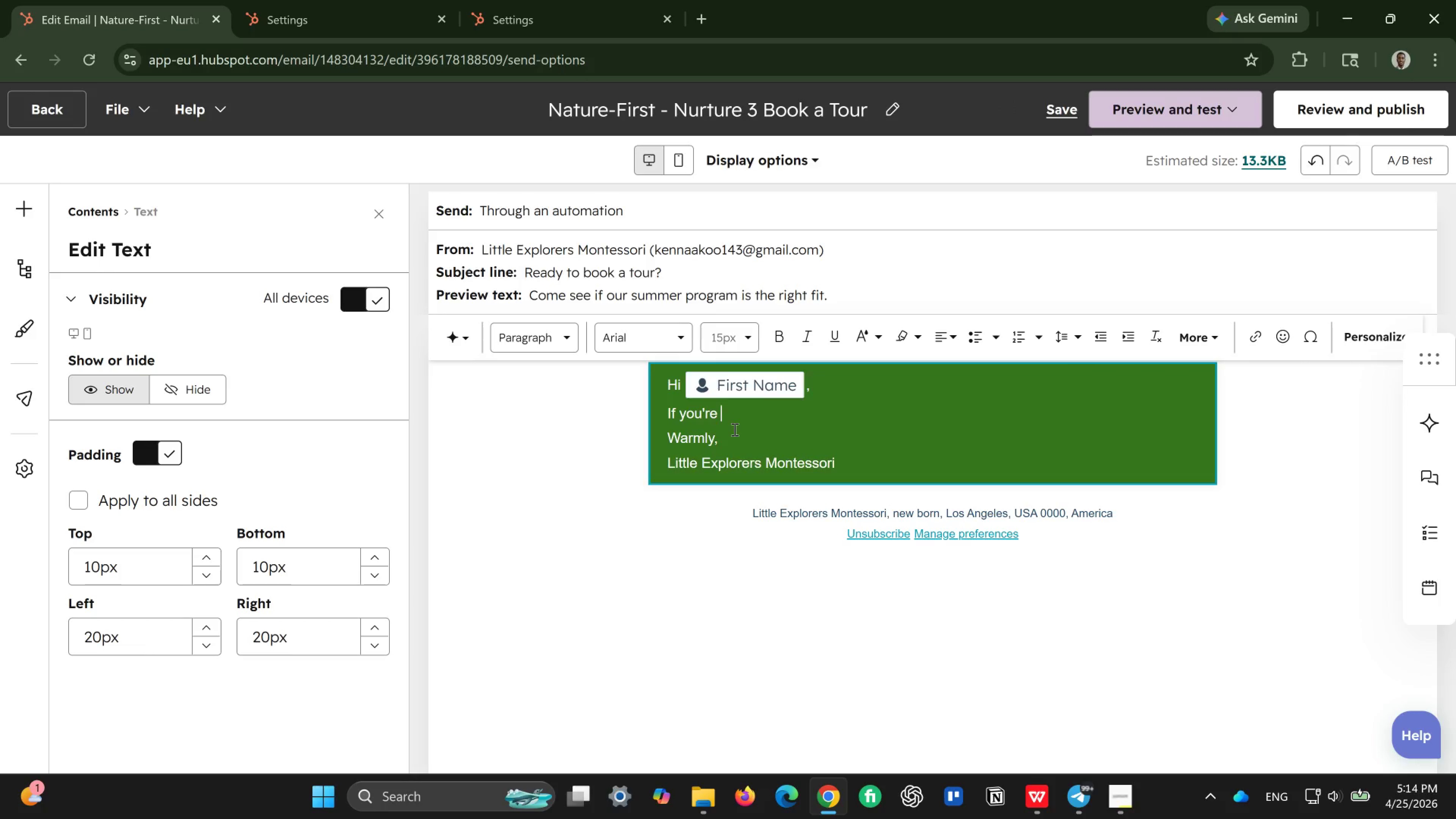 
type(considering the {[)
key(Backspace)
type({ contact.summer_session_preference }})
 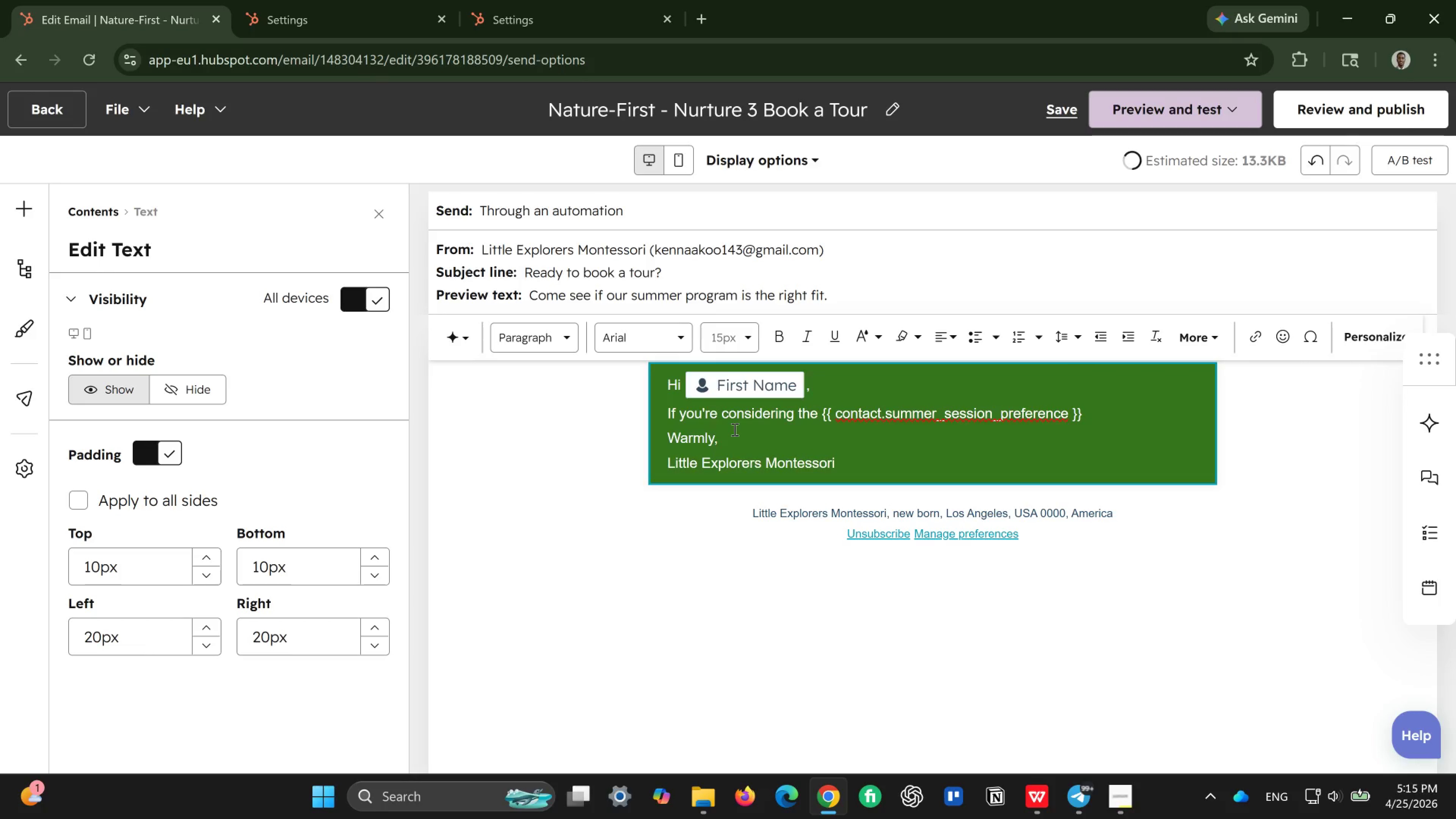 
type( option, we'd love to help )
 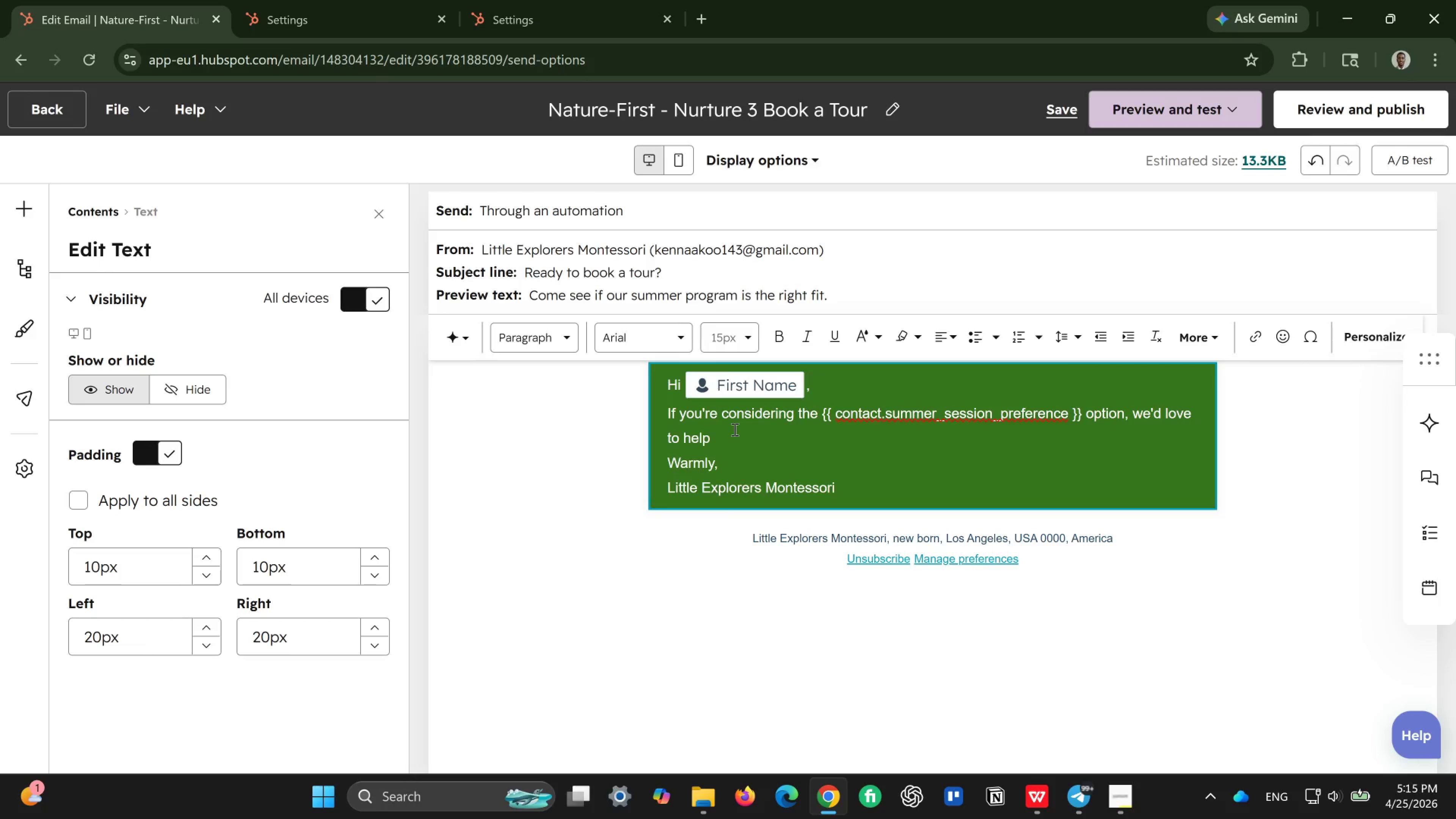 
type(you taj)
key(Backspace)
type(ke the next step.)
 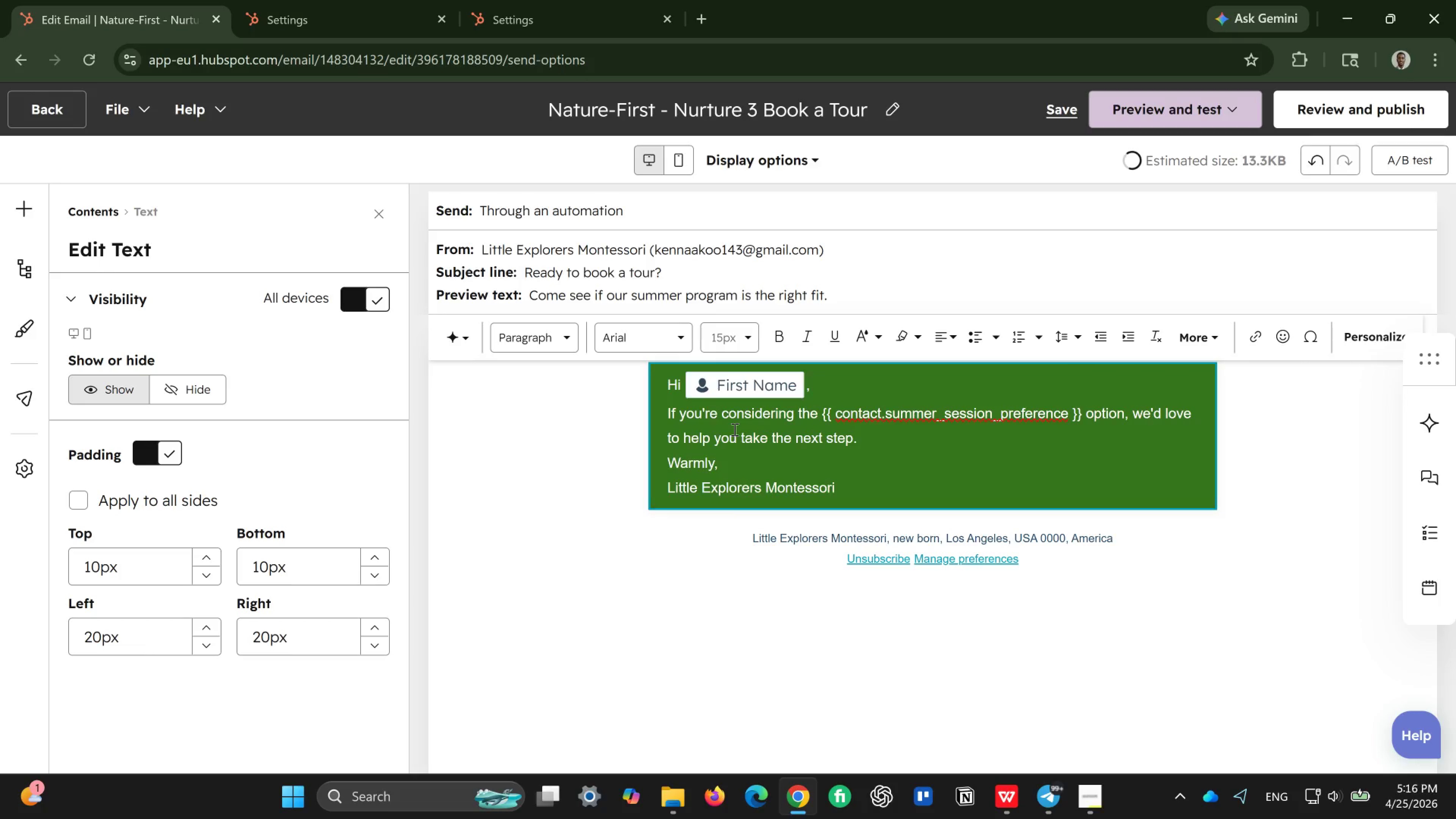 
key(Enter)
 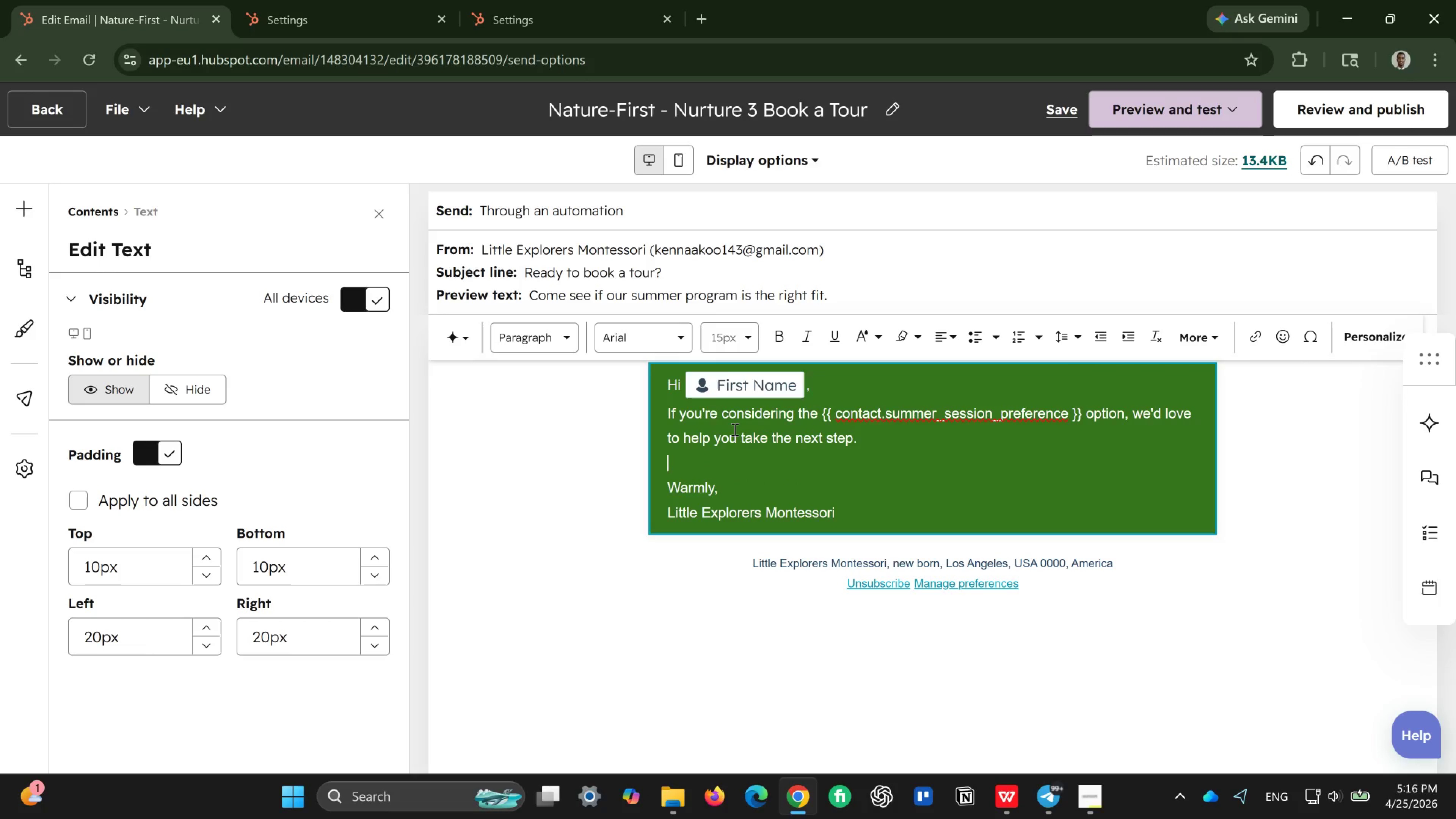 
type(The best way to expr)
key(Backspace)
type(erience Little Explorers Montessori)
 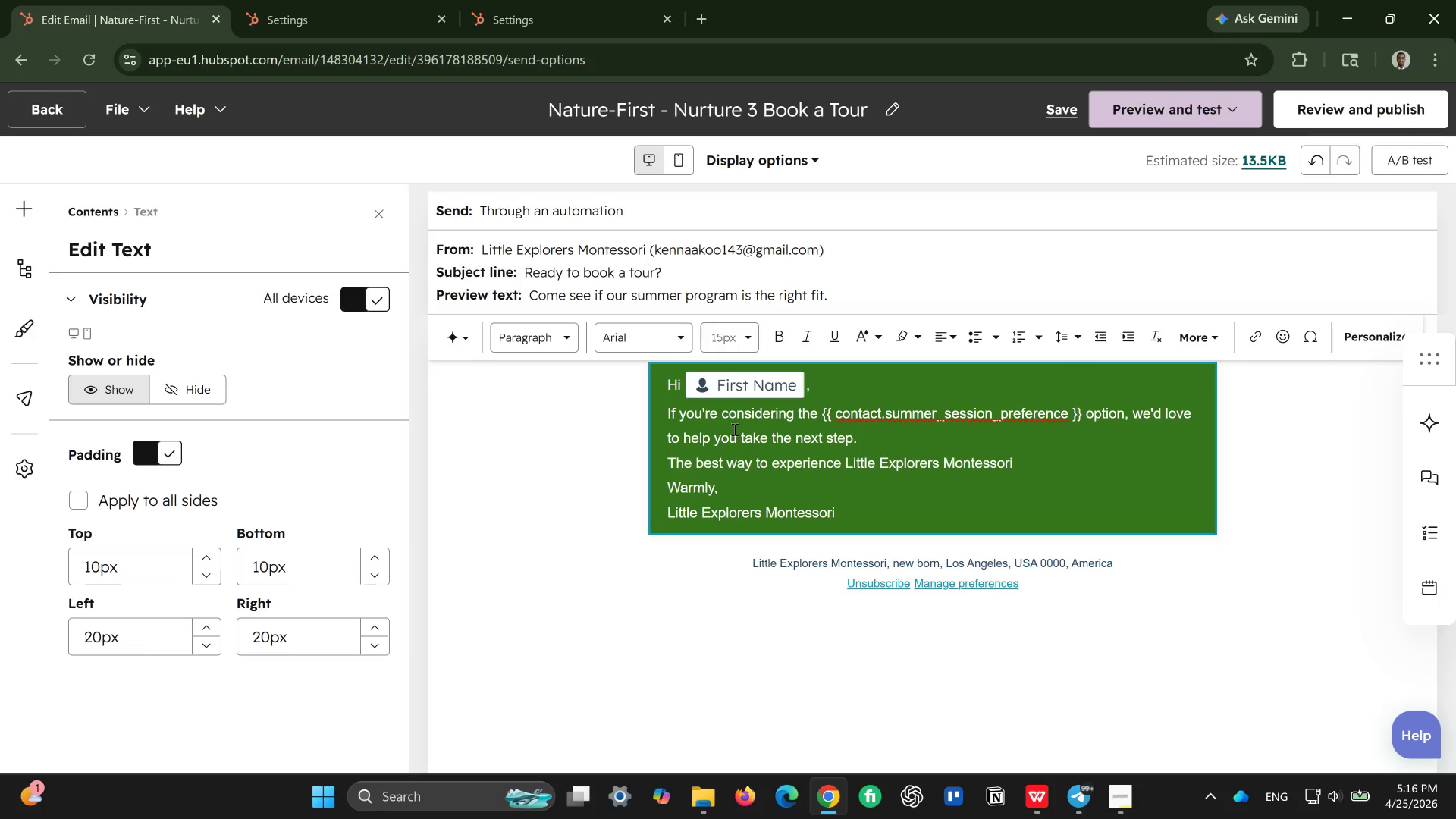 
type( is to book a tour ans)
key(Backspace)
type(d )
 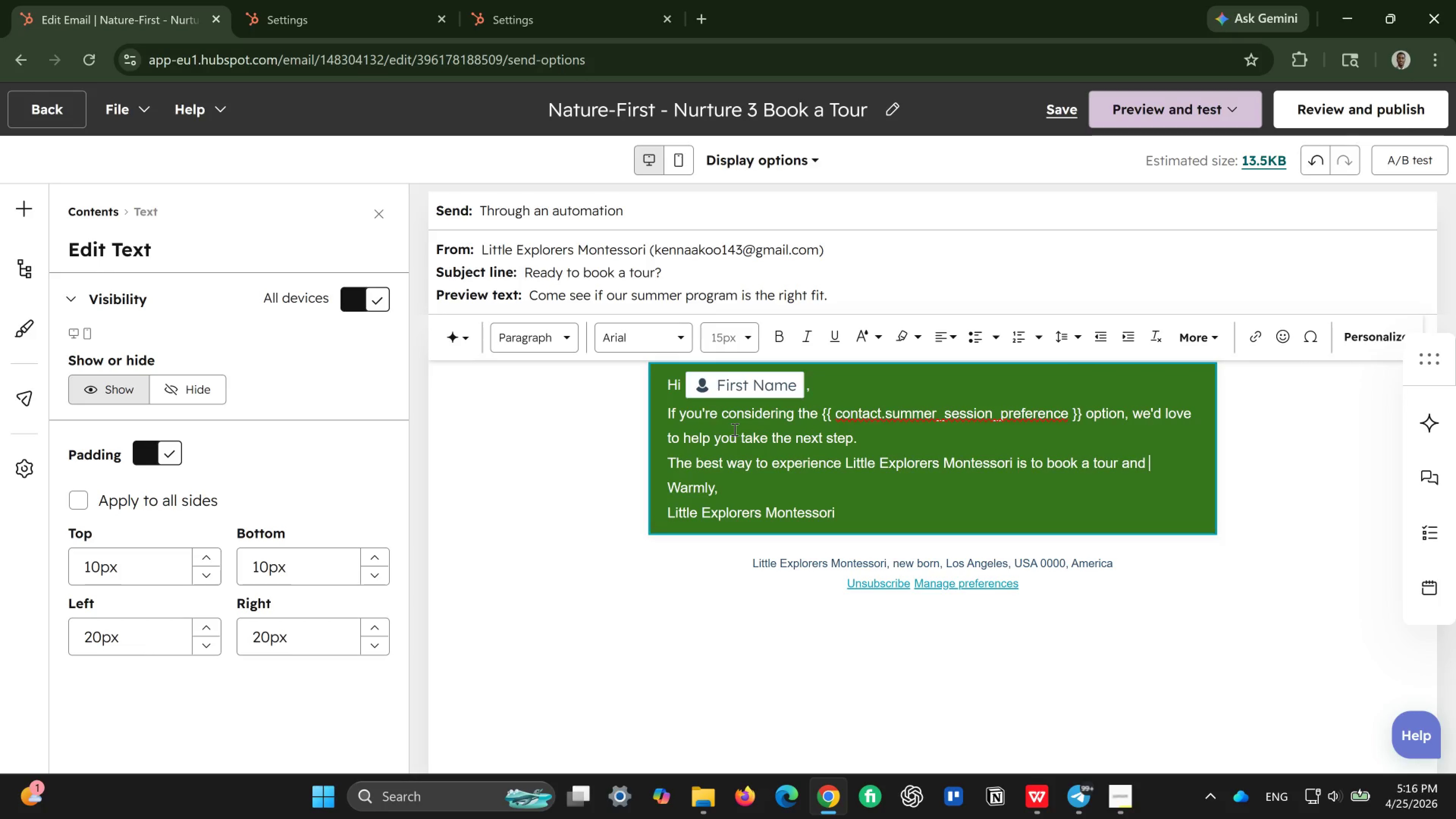 
type(see the environment for your )
key(Backspace)
type(self.)
 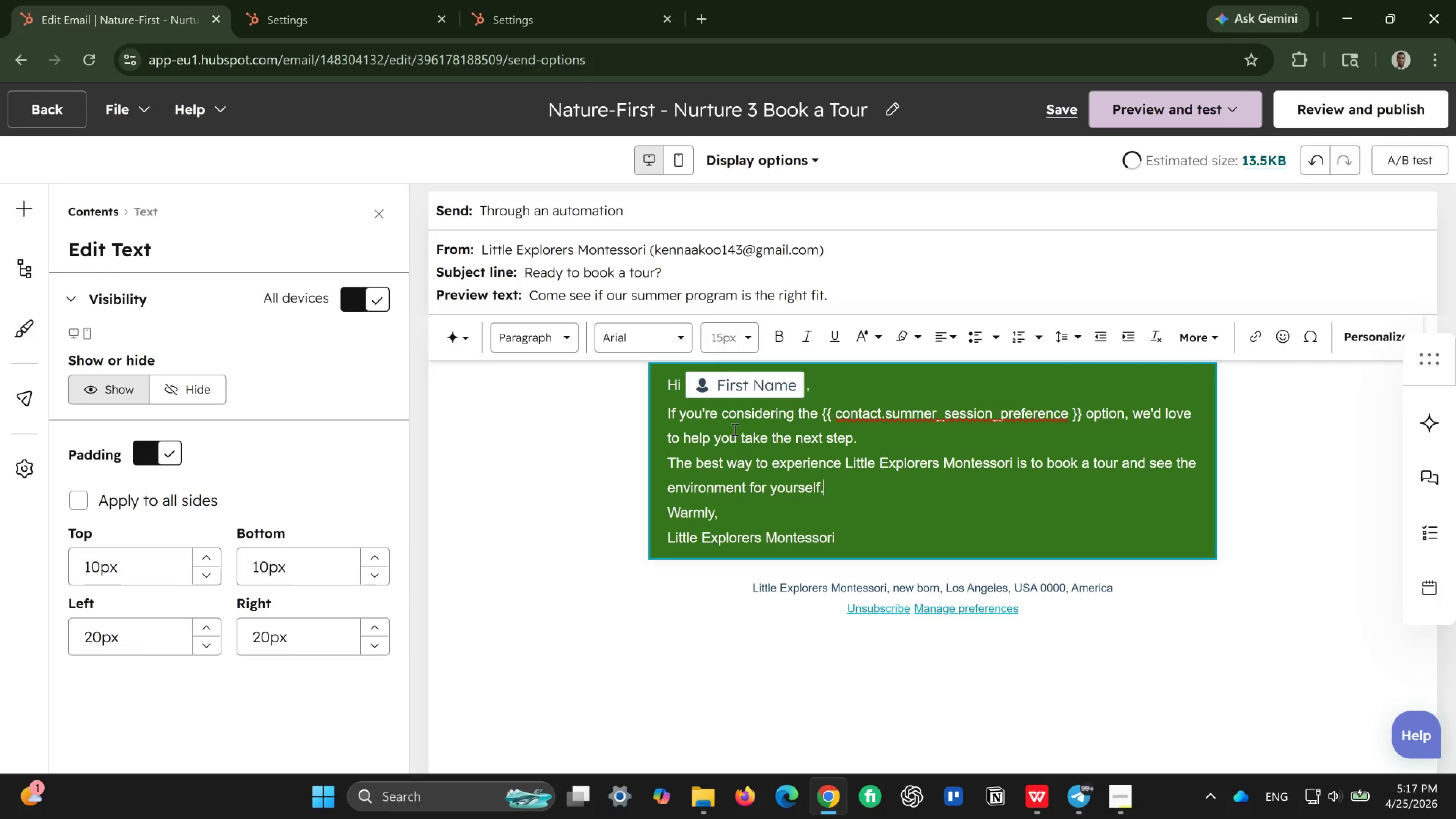 
key(Enter)
 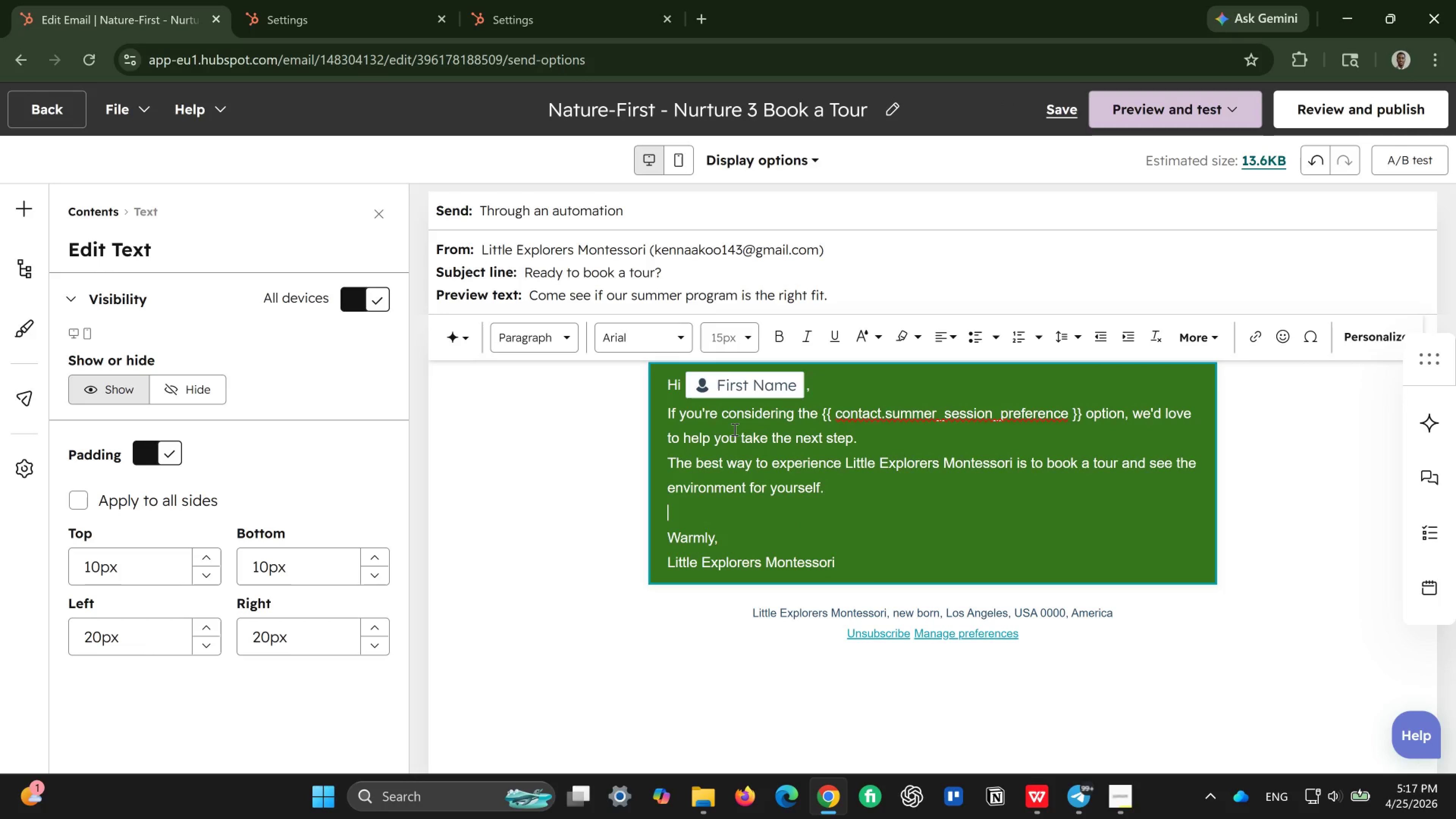 
type(Reply to this email or call us to schedule a visit.)
 